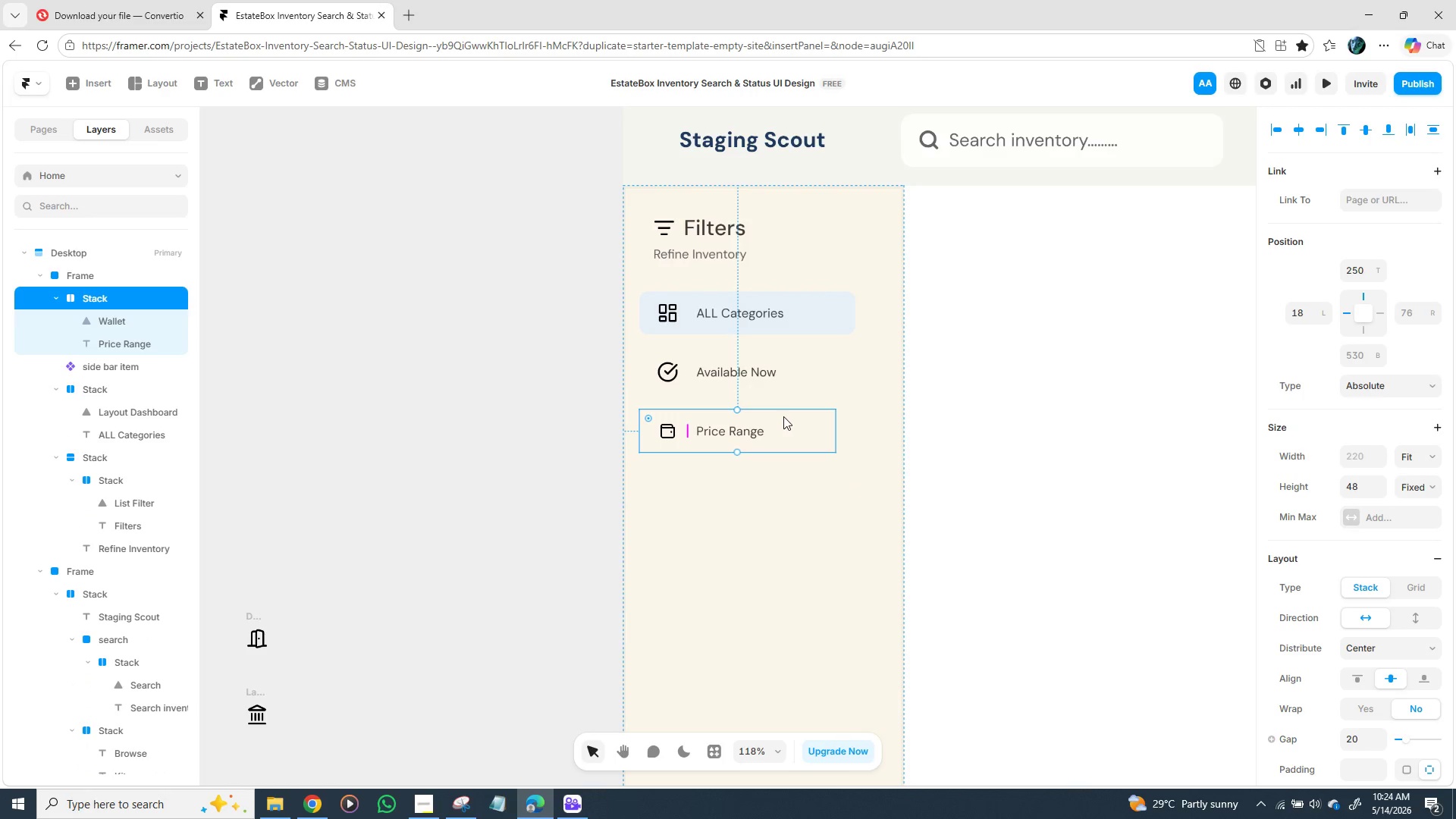 
left_click([795, 419])
 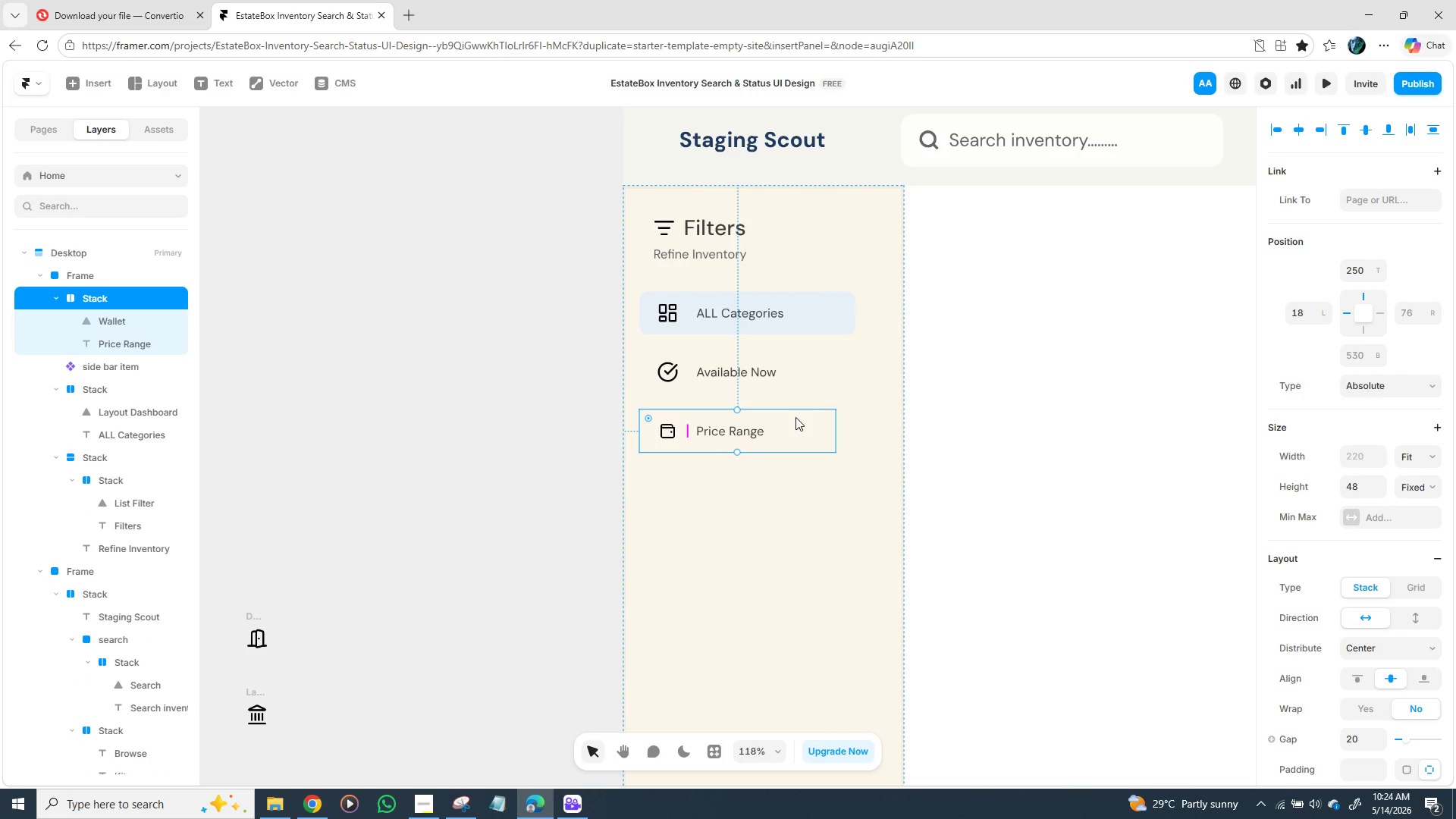 
key(Backspace)
 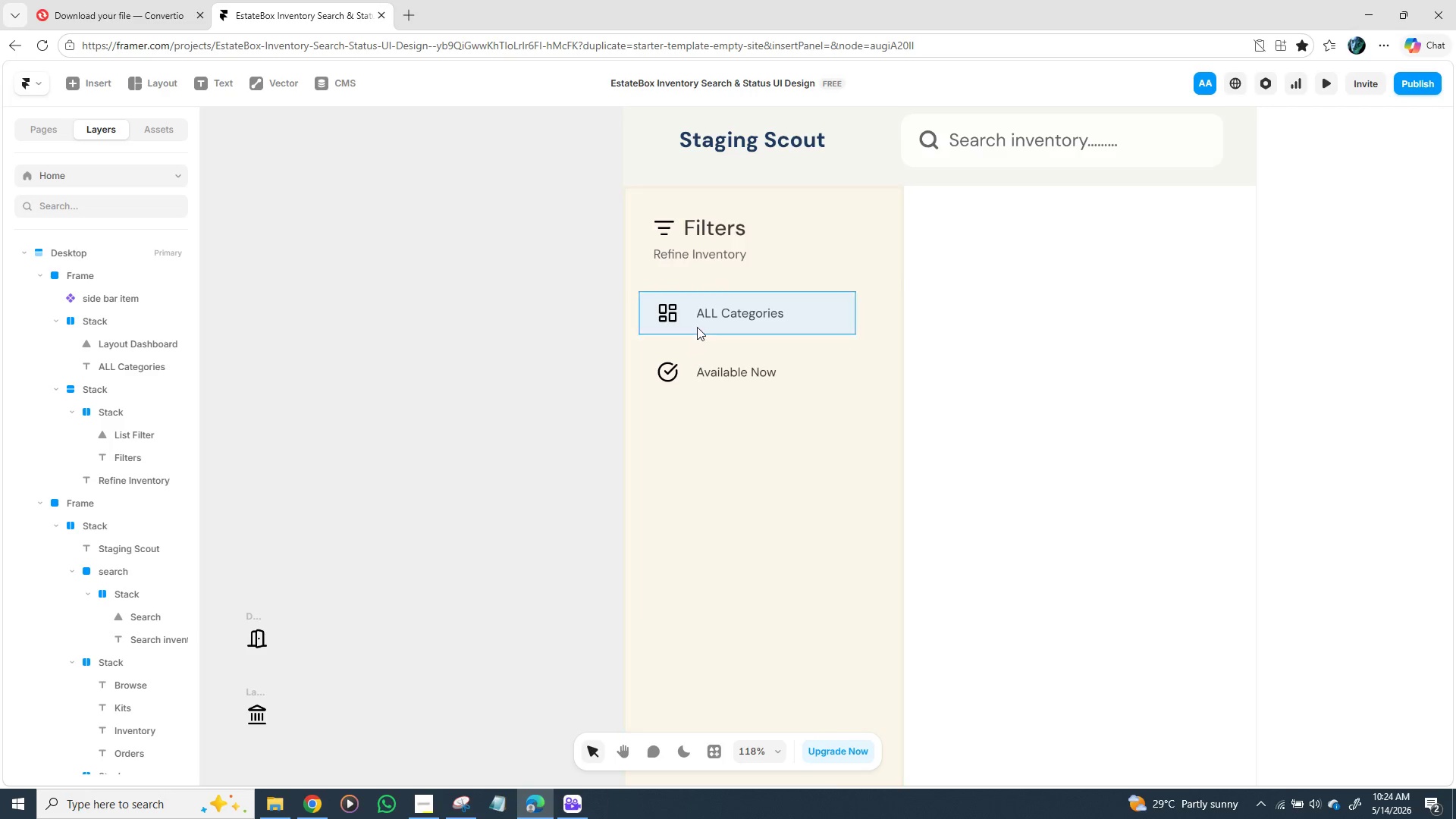 
wait(15.12)
 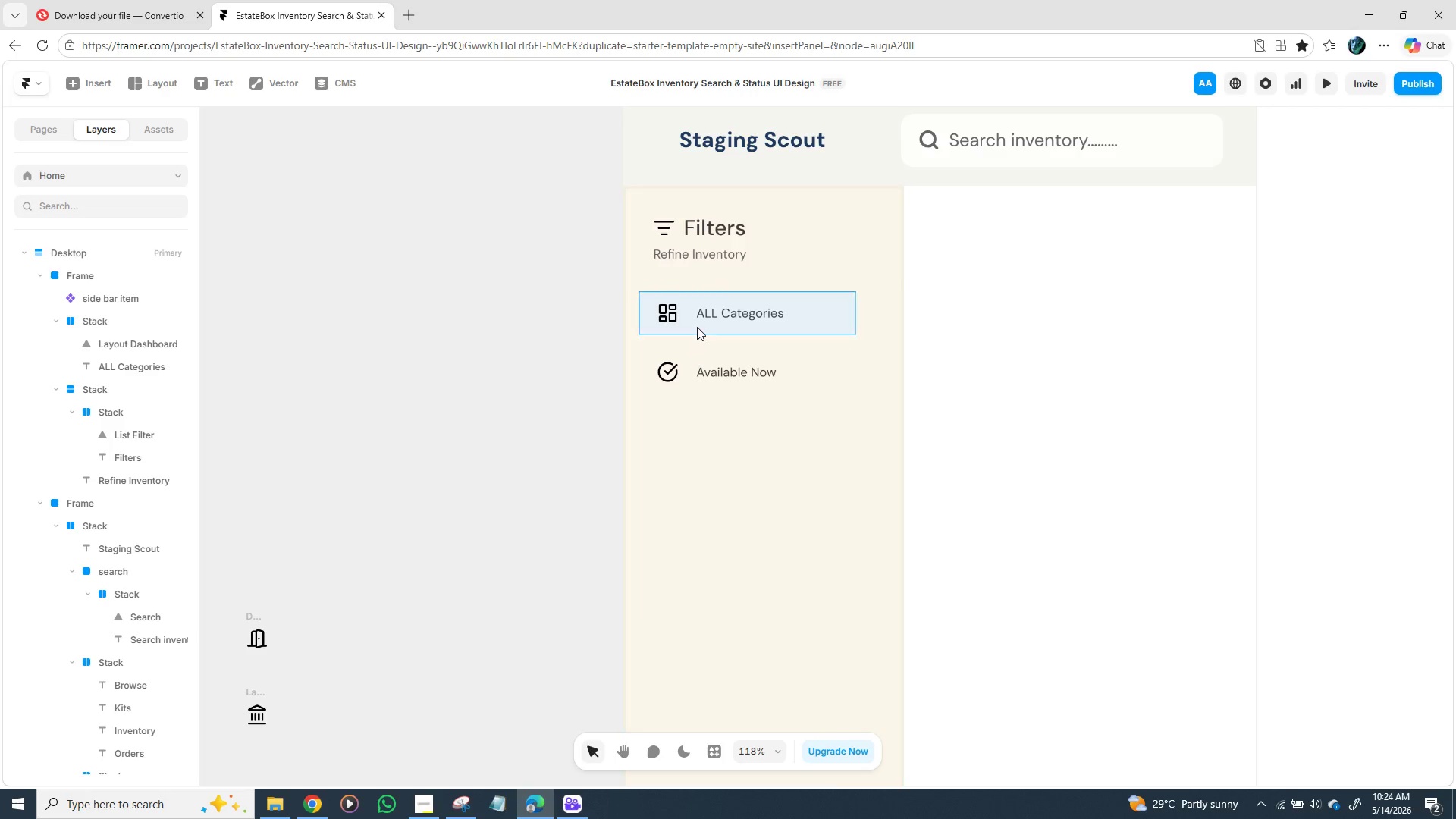 
left_click([686, 384])
 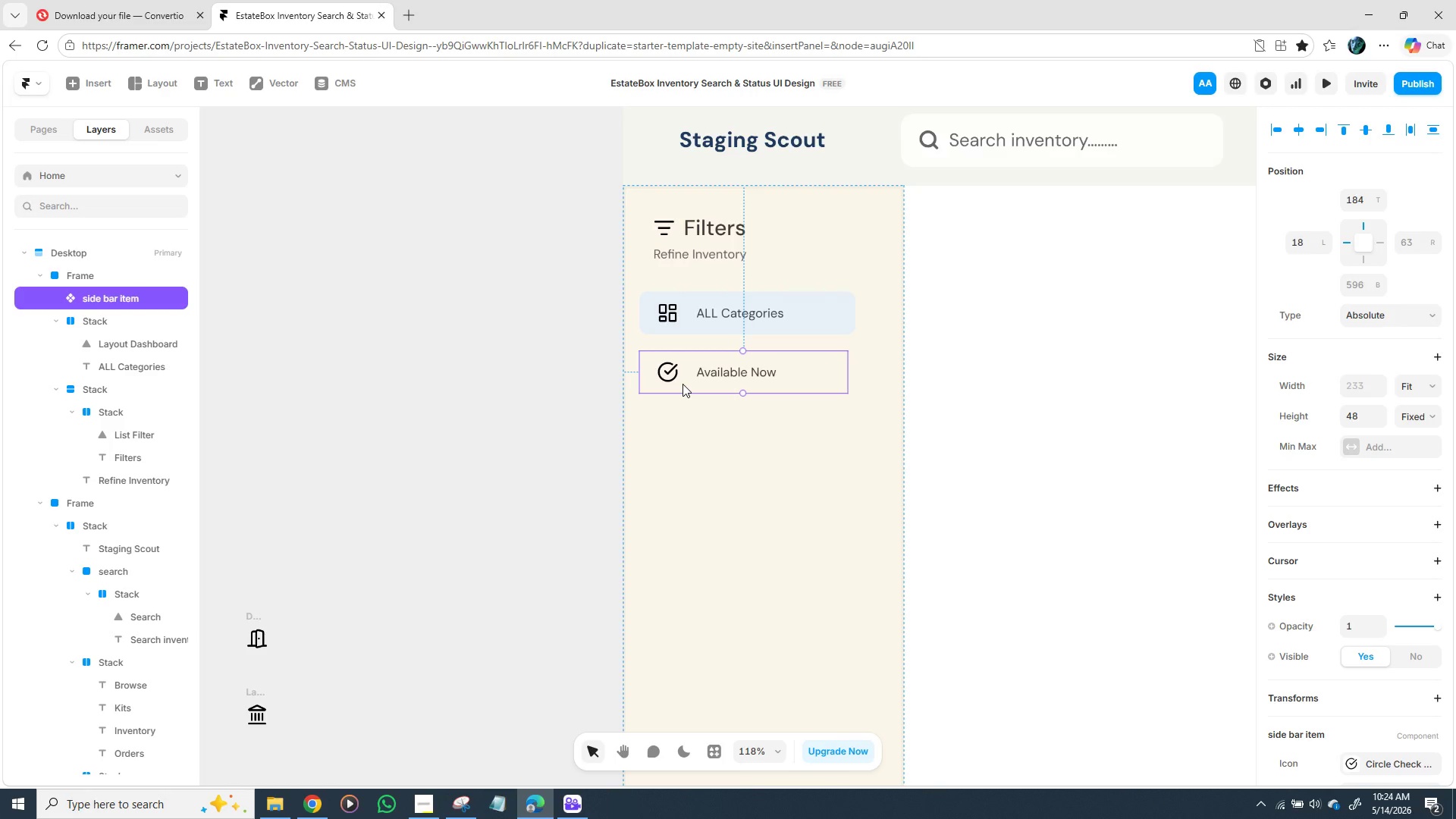 
key(Control+D)
 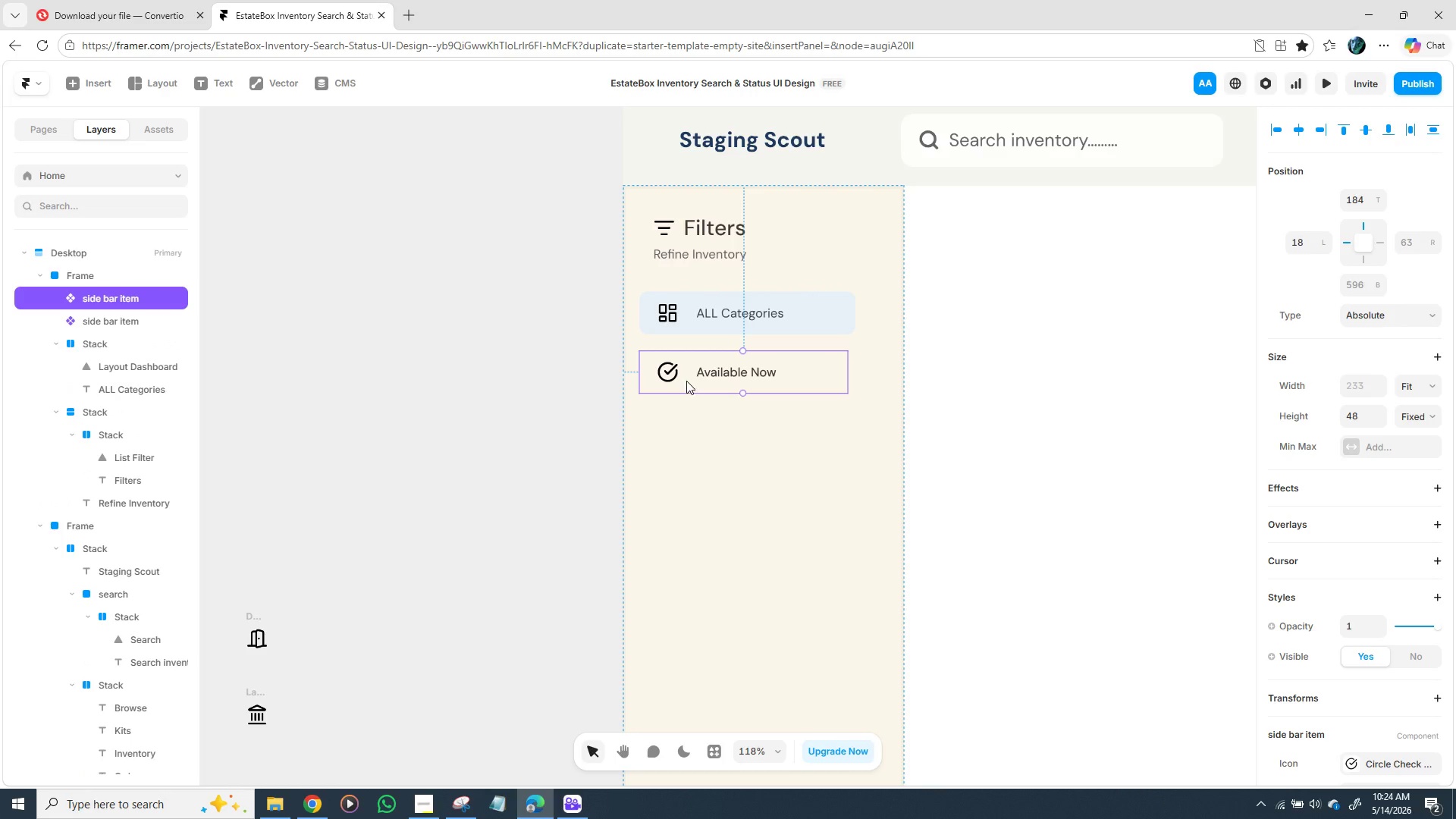 
left_click_drag(start_coordinate=[685, 379], to_coordinate=[692, 444])
 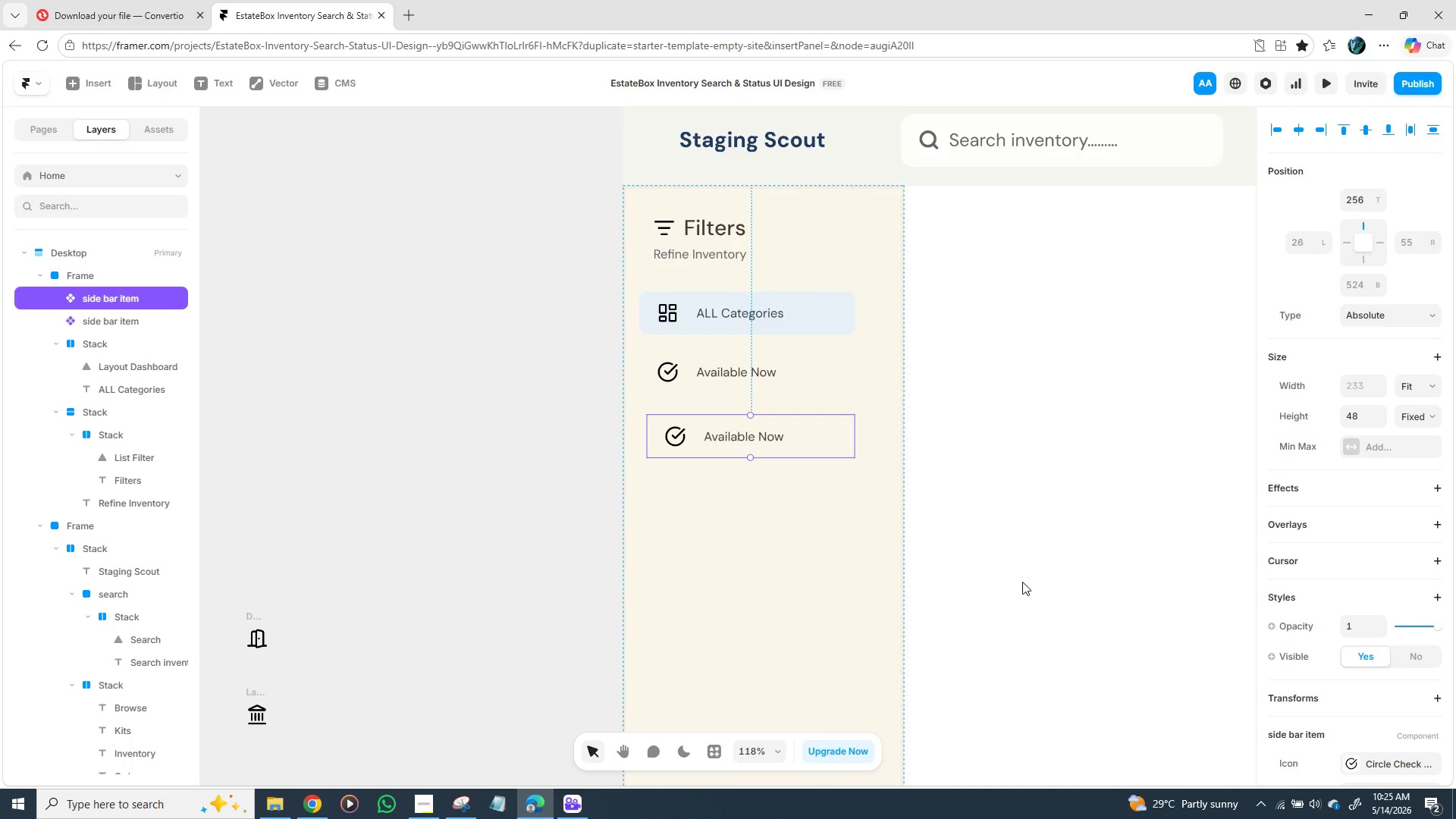 
wait(54.95)
 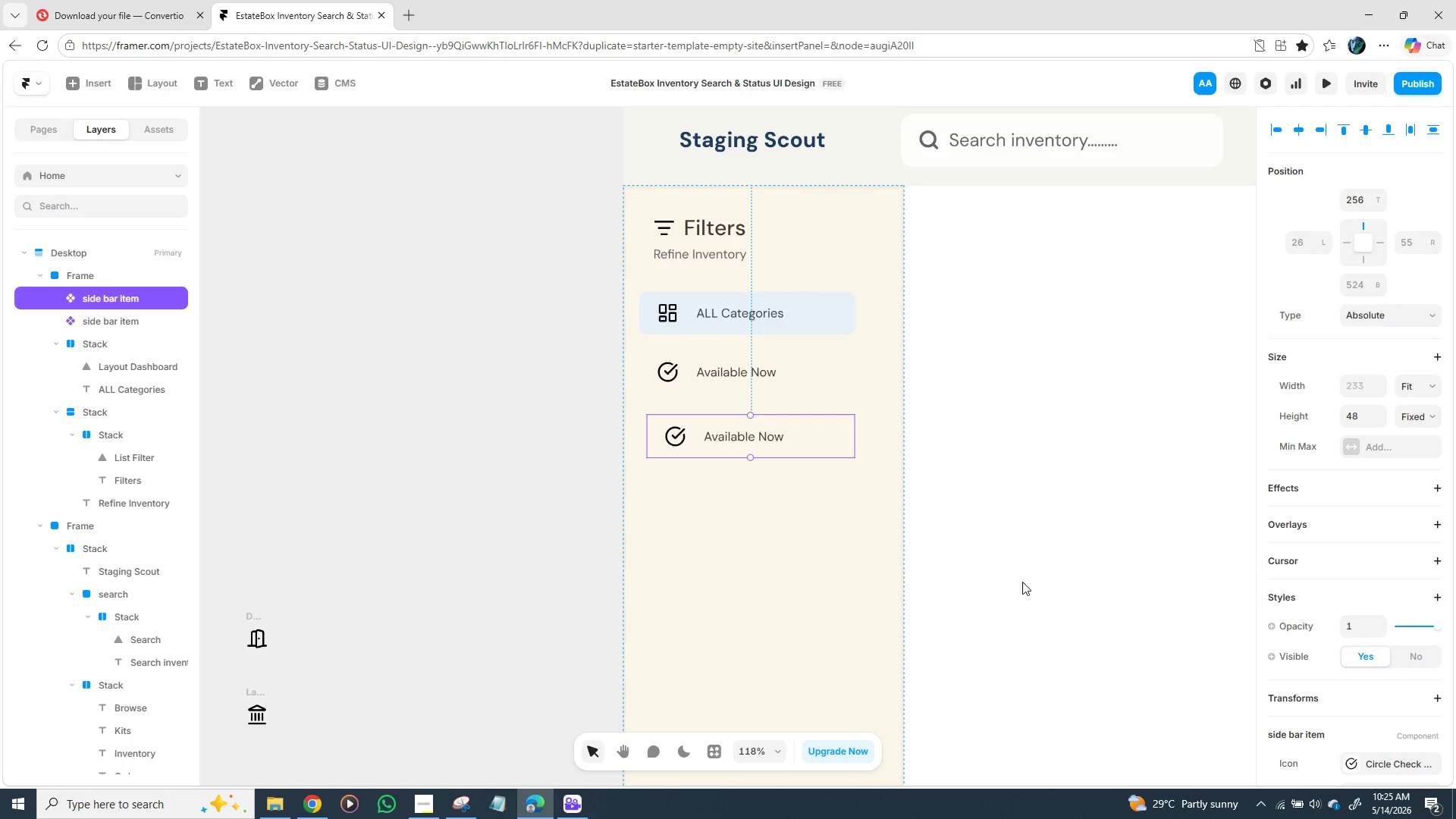 
left_click([678, 439])
 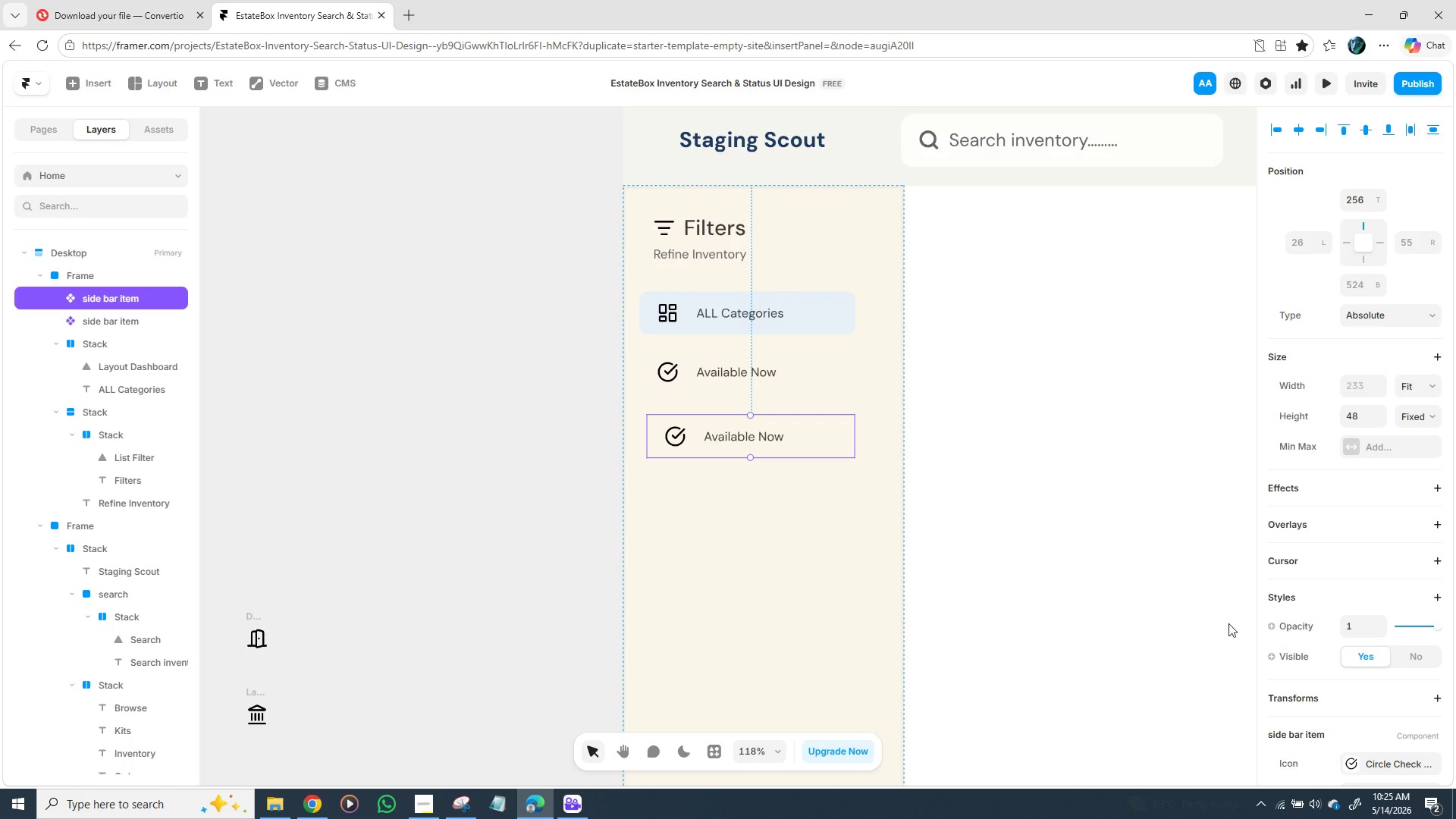 
scroll: coordinate [1304, 608], scroll_direction: down, amount: 3.0
 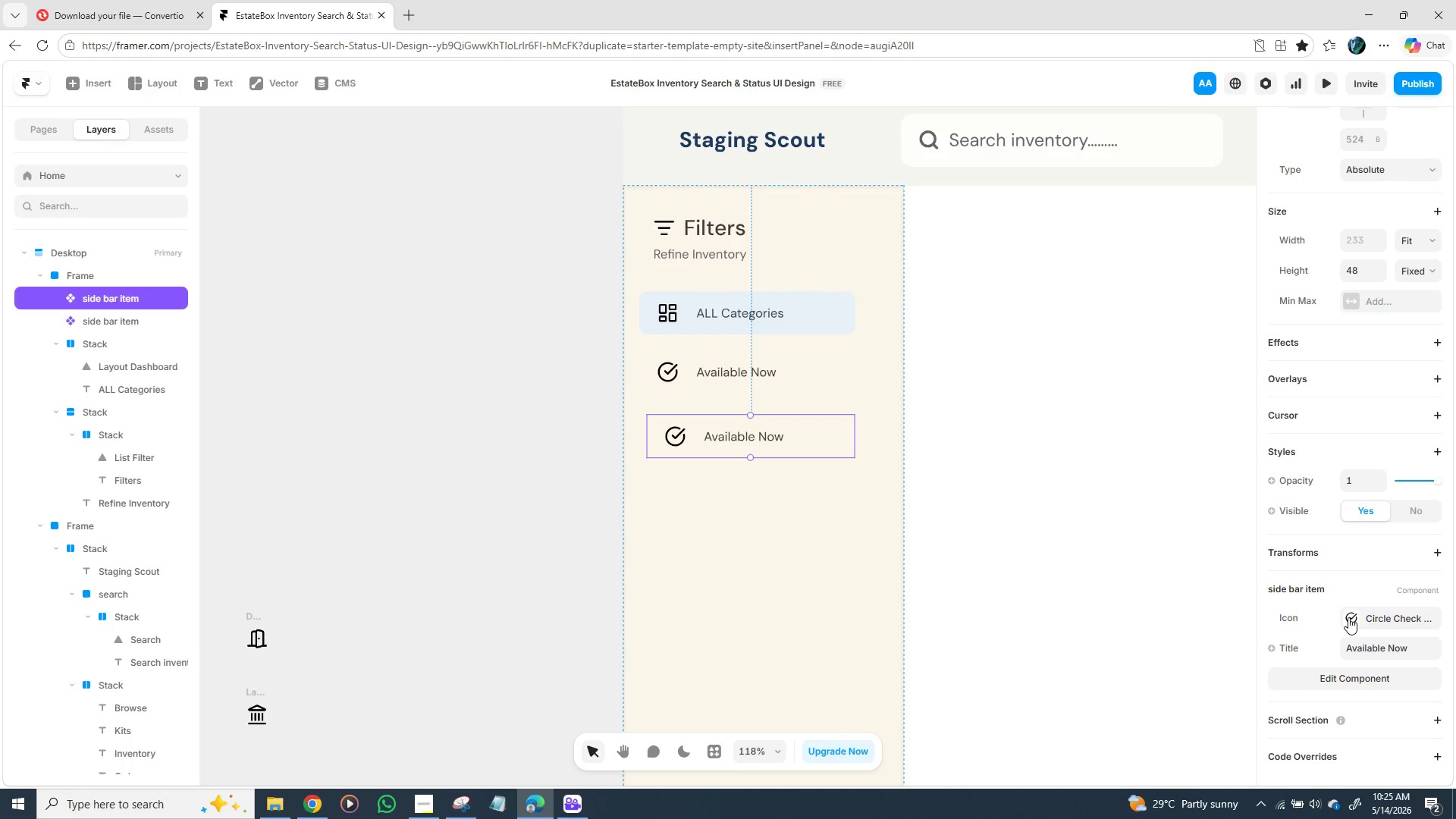 
wait(5.95)
 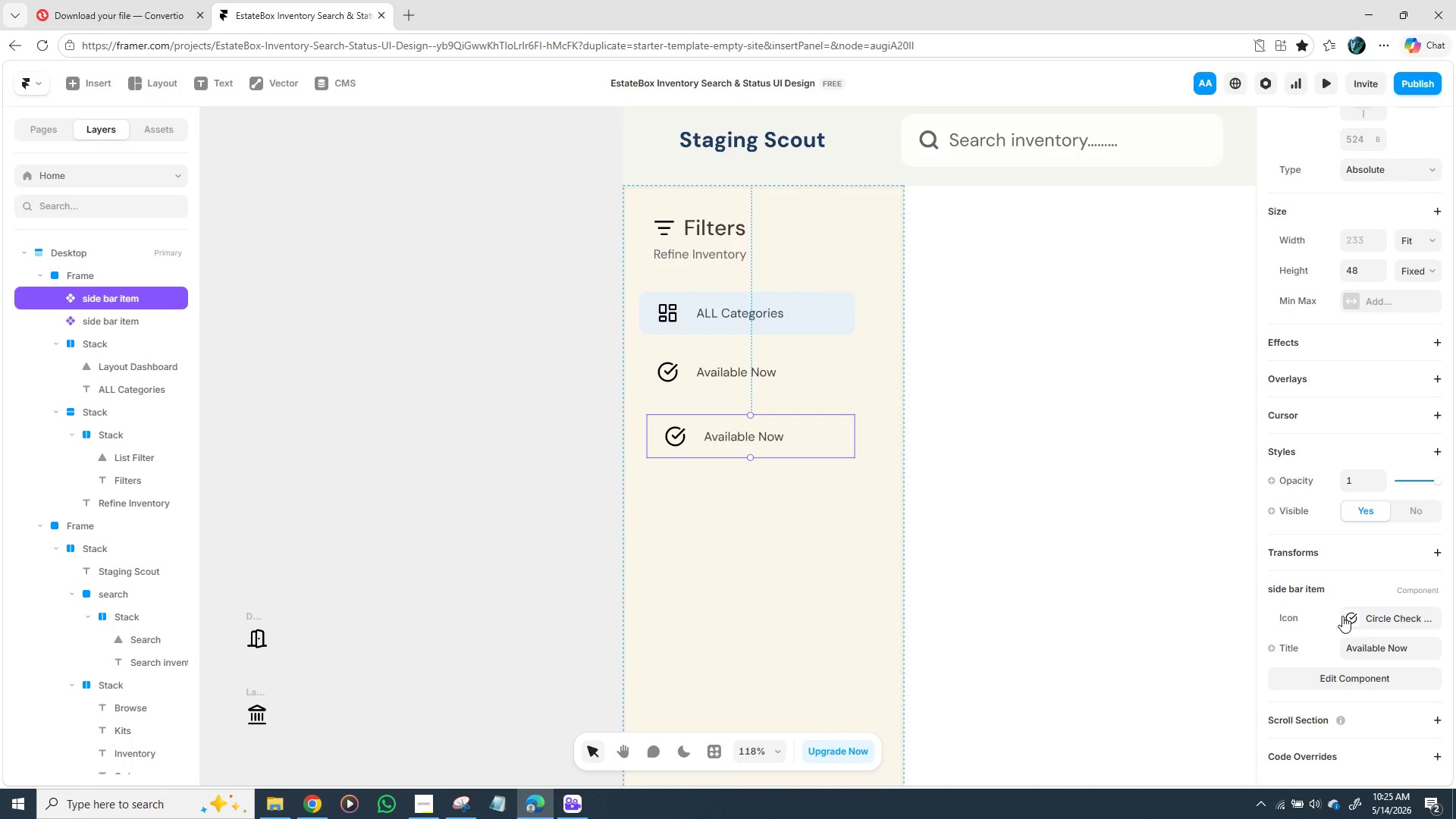 
left_click([1350, 617])
 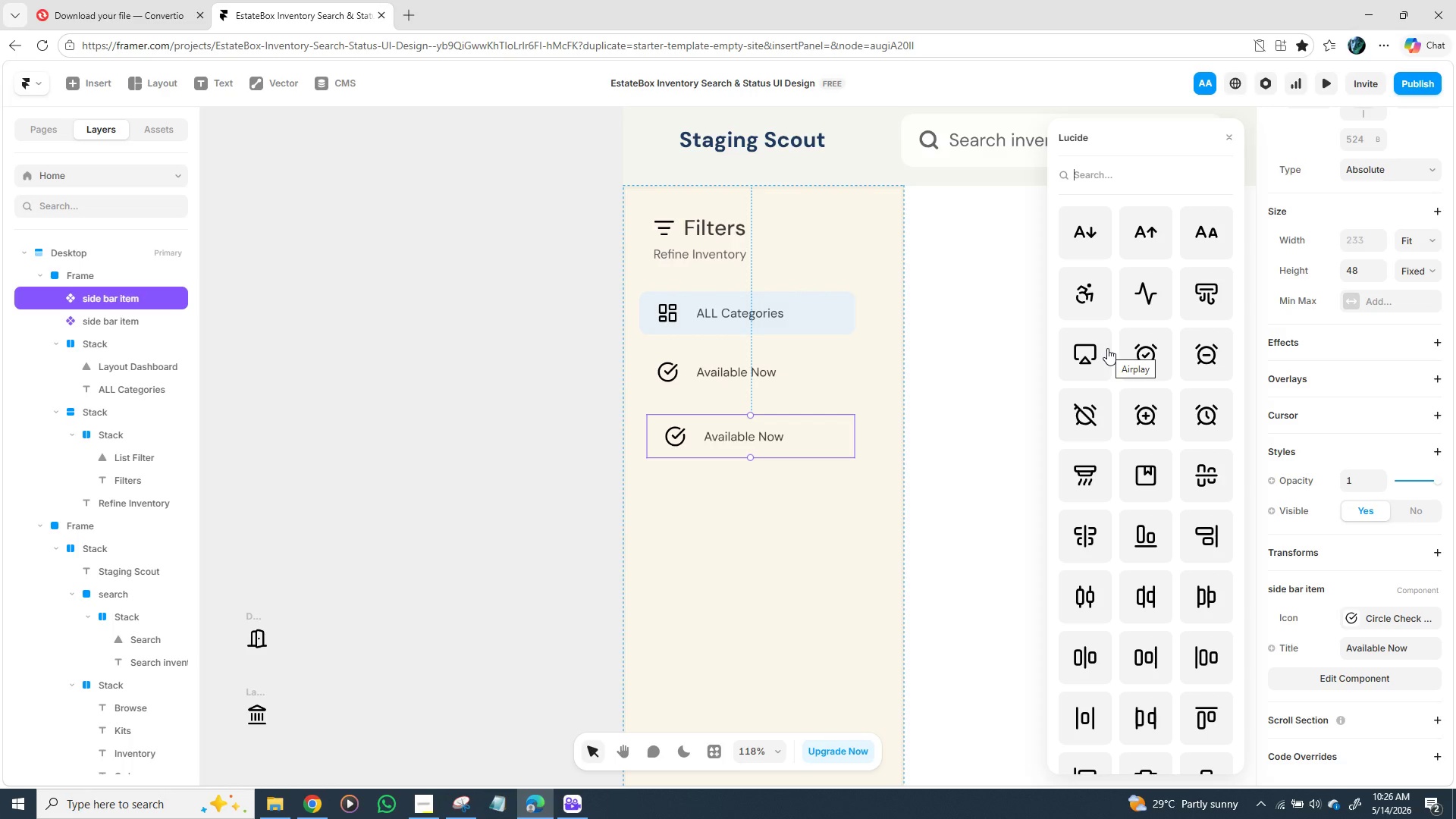 
wait(12.42)
 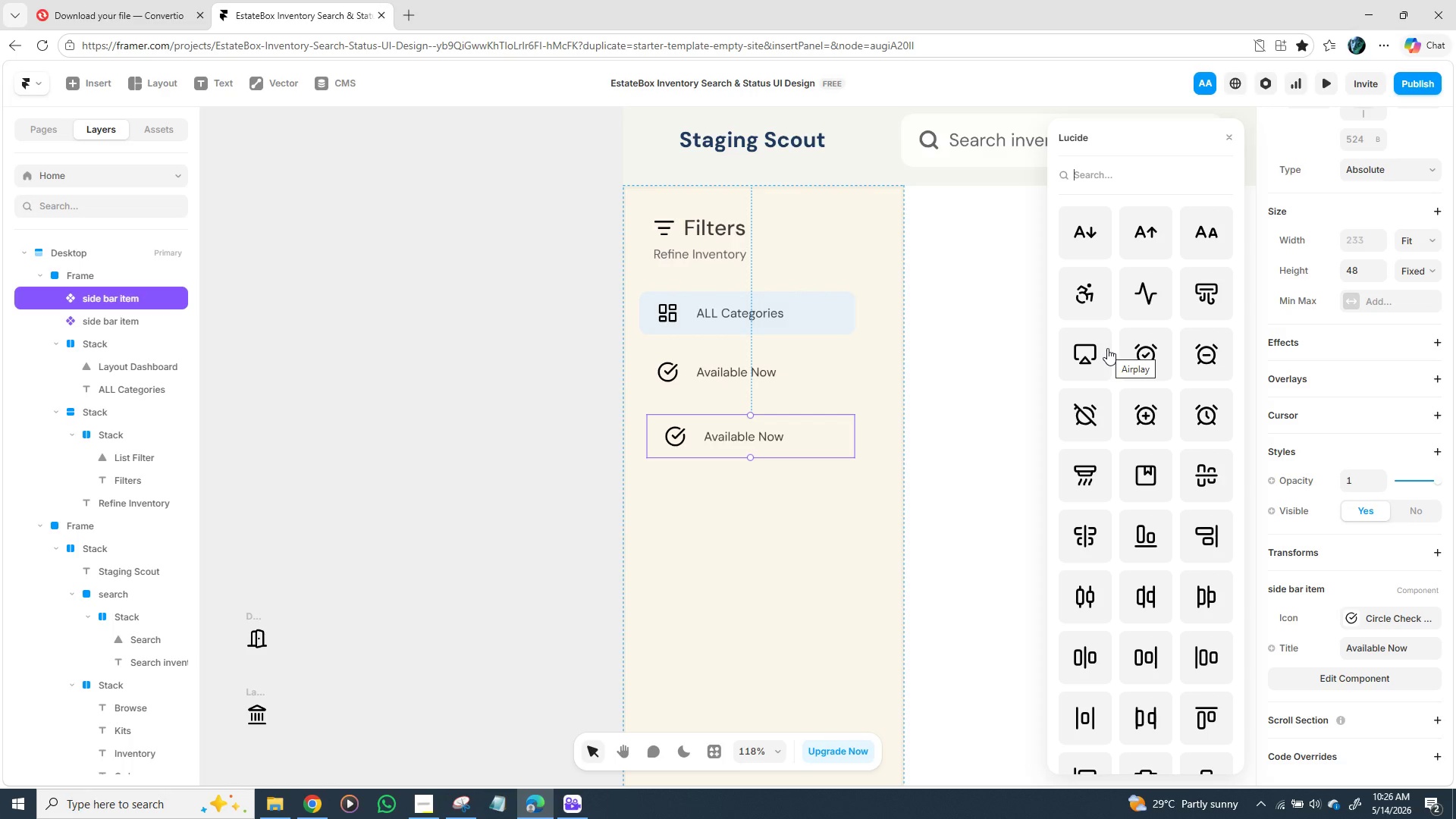 
scroll: coordinate [1112, 378], scroll_direction: down, amount: 11.0
 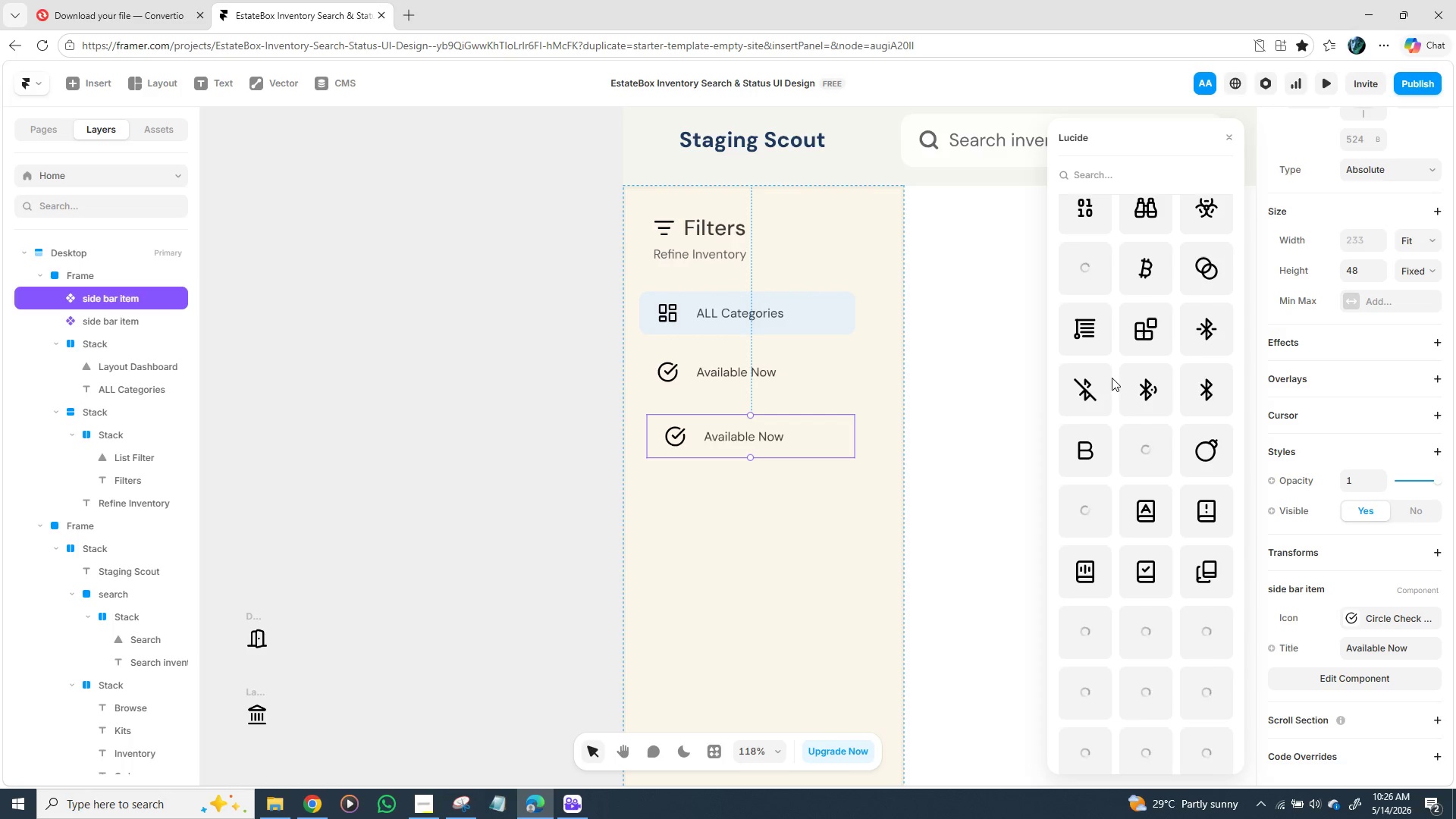 
scroll: coordinate [1112, 378], scroll_direction: up, amount: 2.0
 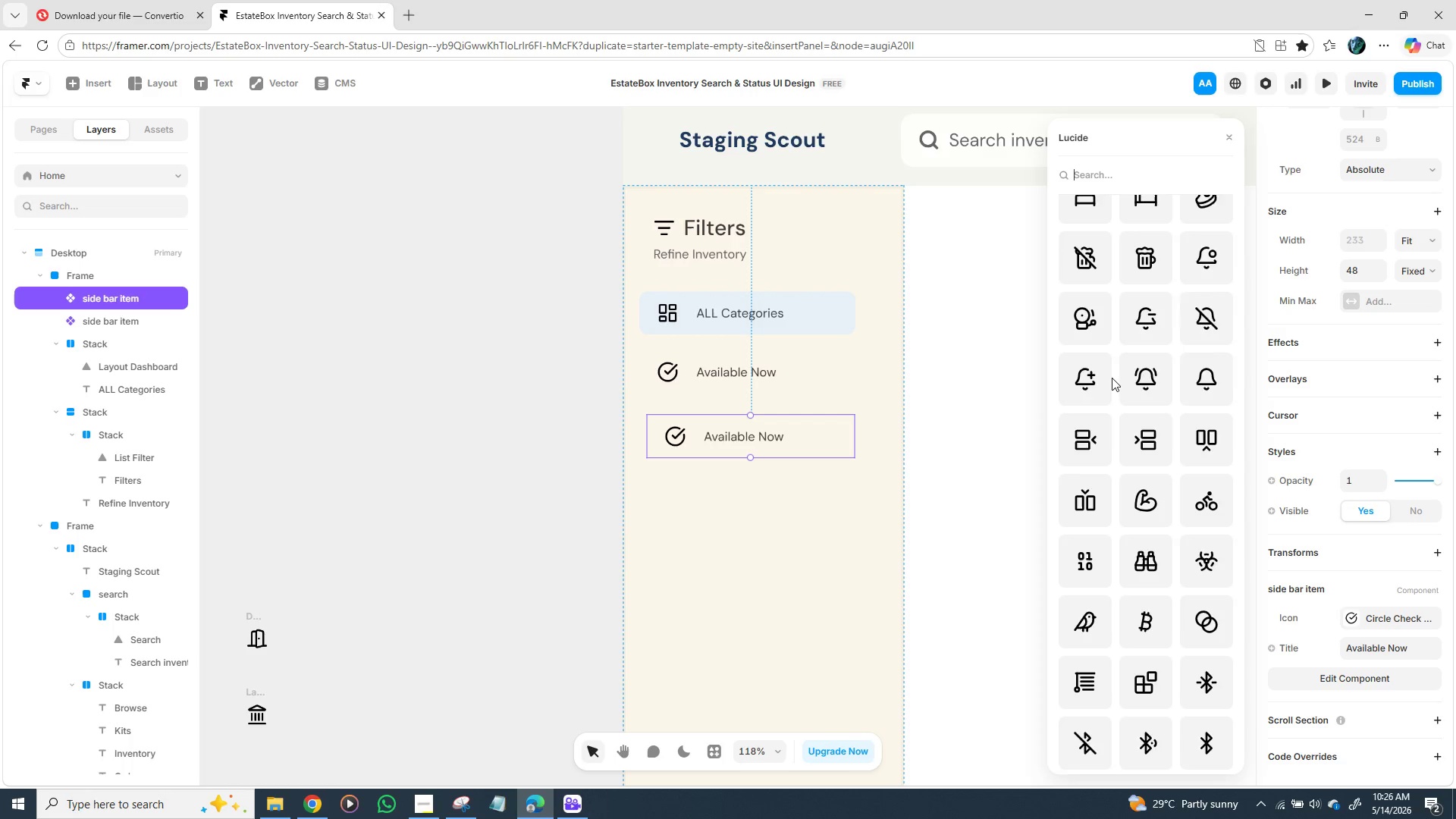 
scroll: coordinate [1111, 378], scroll_direction: down, amount: 11.0
 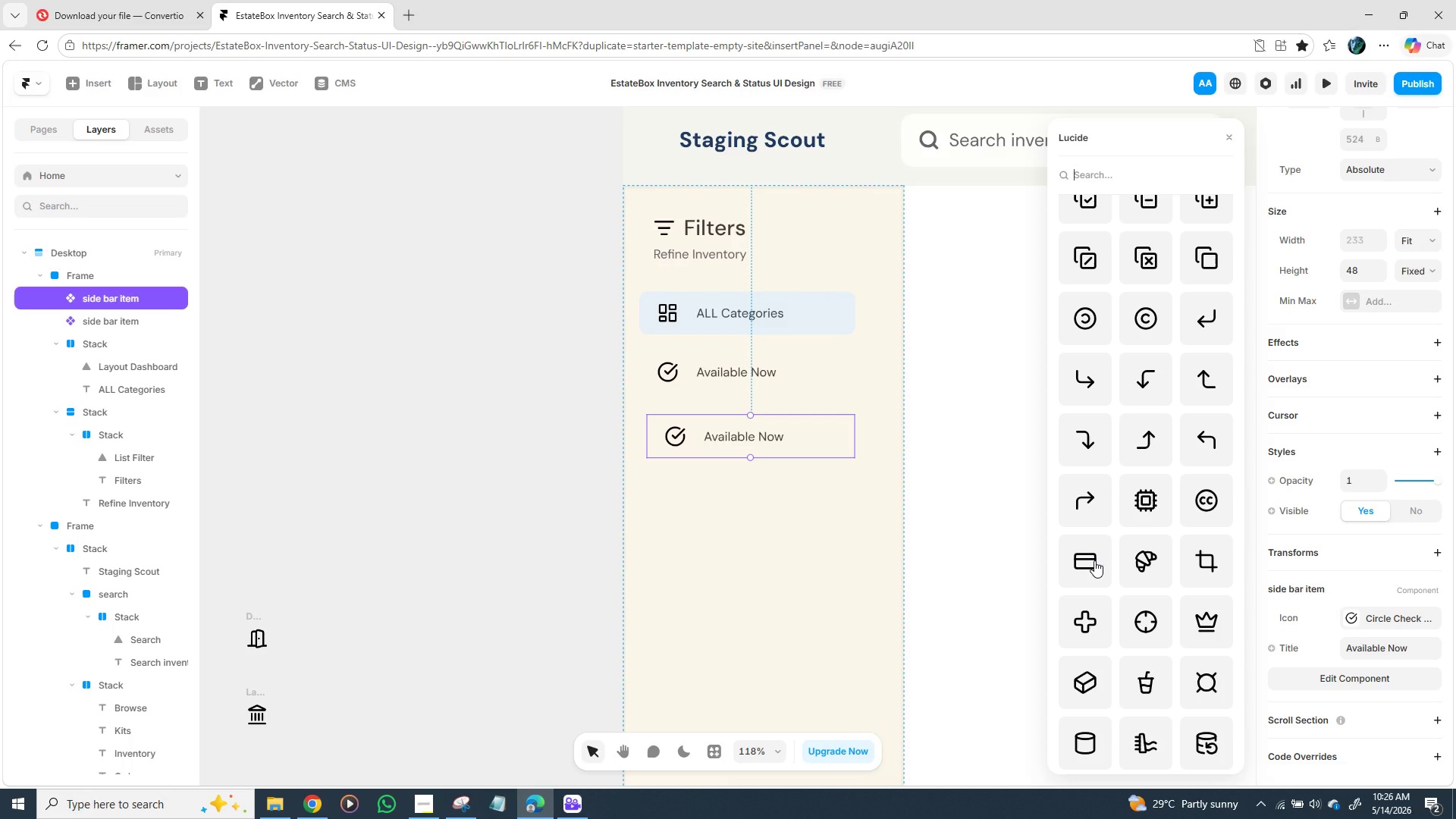 
wait(7.14)
 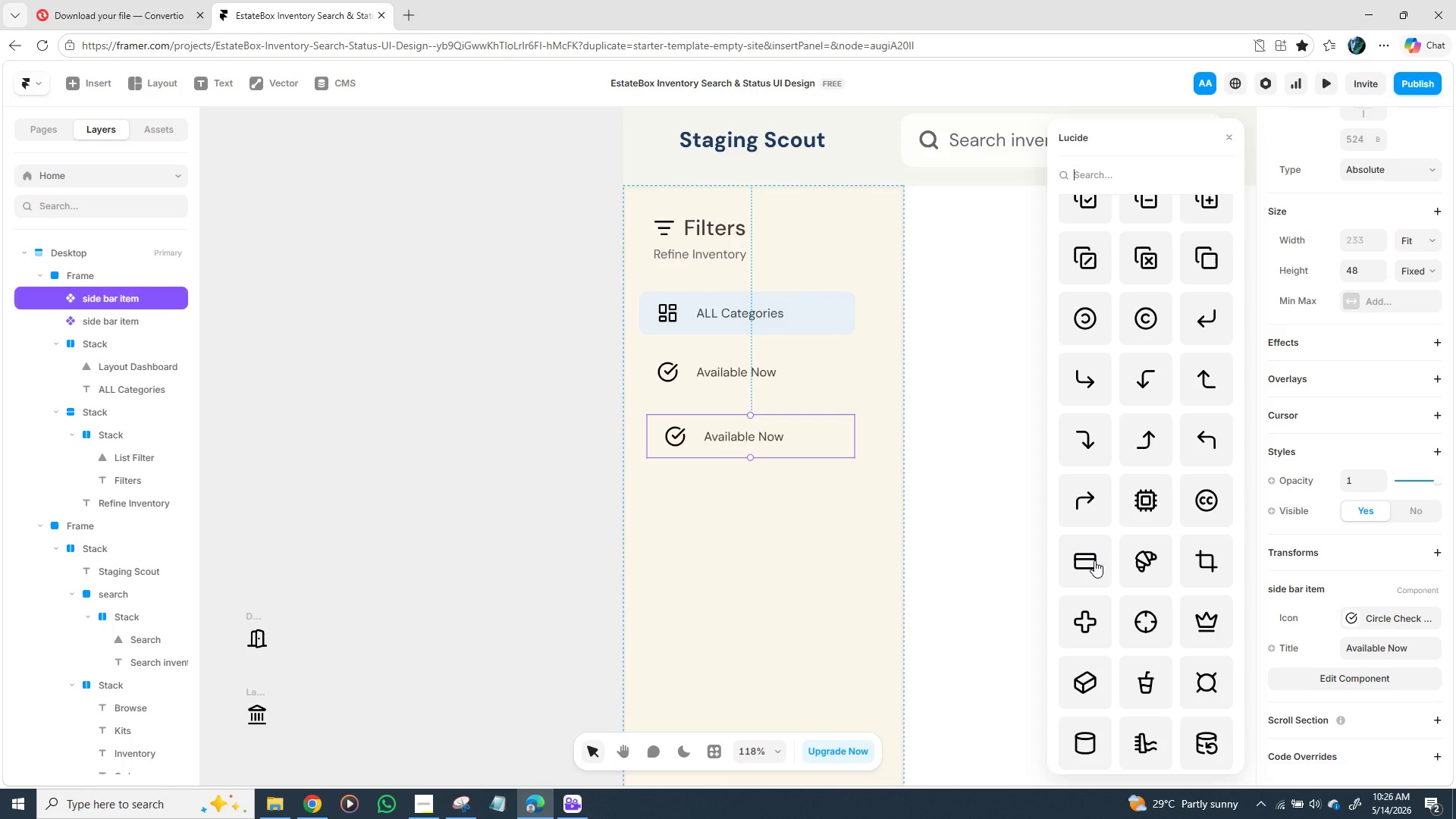 
scroll: coordinate [1103, 534], scroll_direction: down, amount: 4.0
 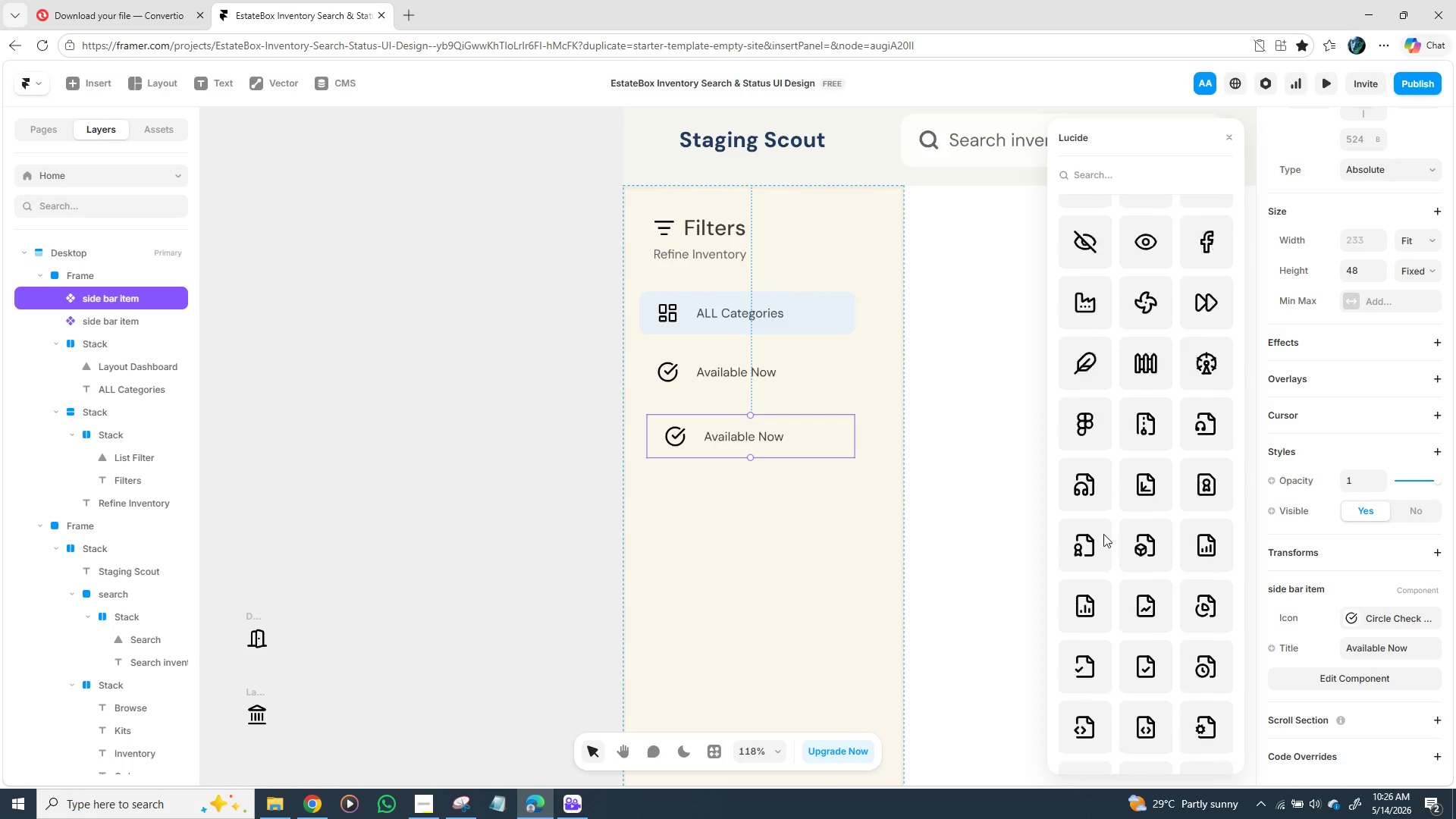 
scroll: coordinate [1103, 534], scroll_direction: up, amount: 1.0
 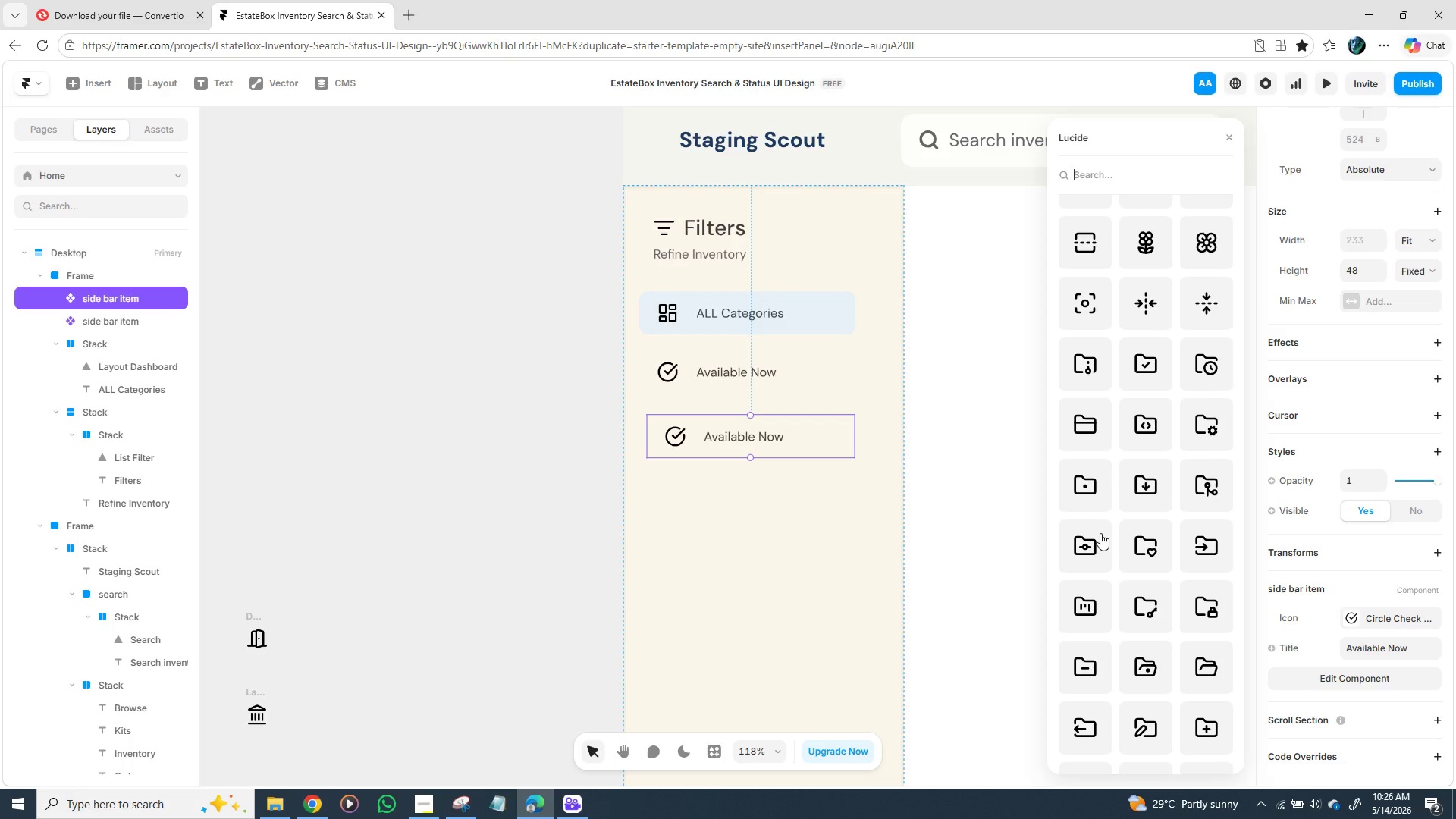 
scroll: coordinate [1100, 532], scroll_direction: down, amount: 9.0
 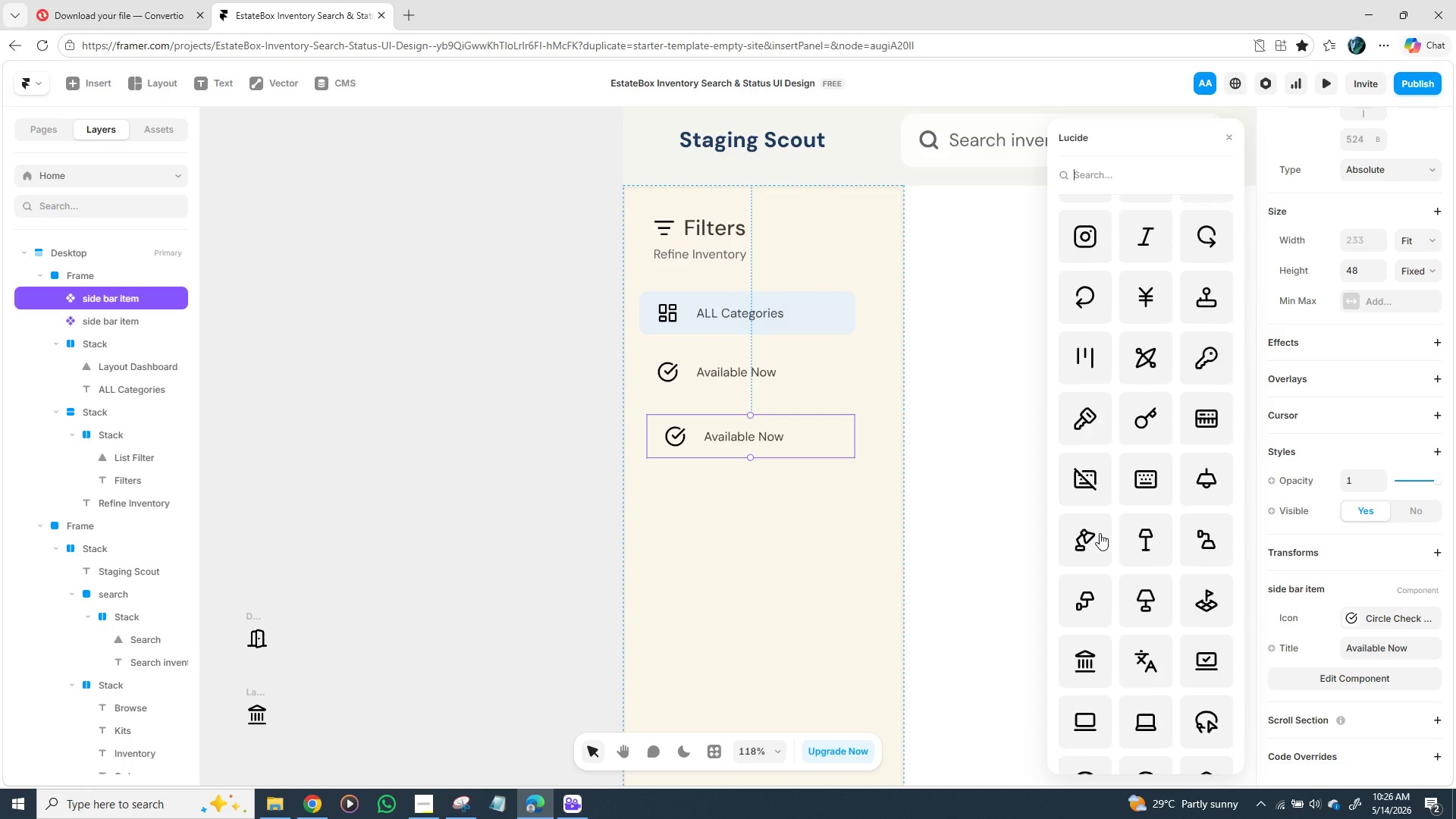 
scroll: coordinate [1098, 533], scroll_direction: down, amount: 4.0
 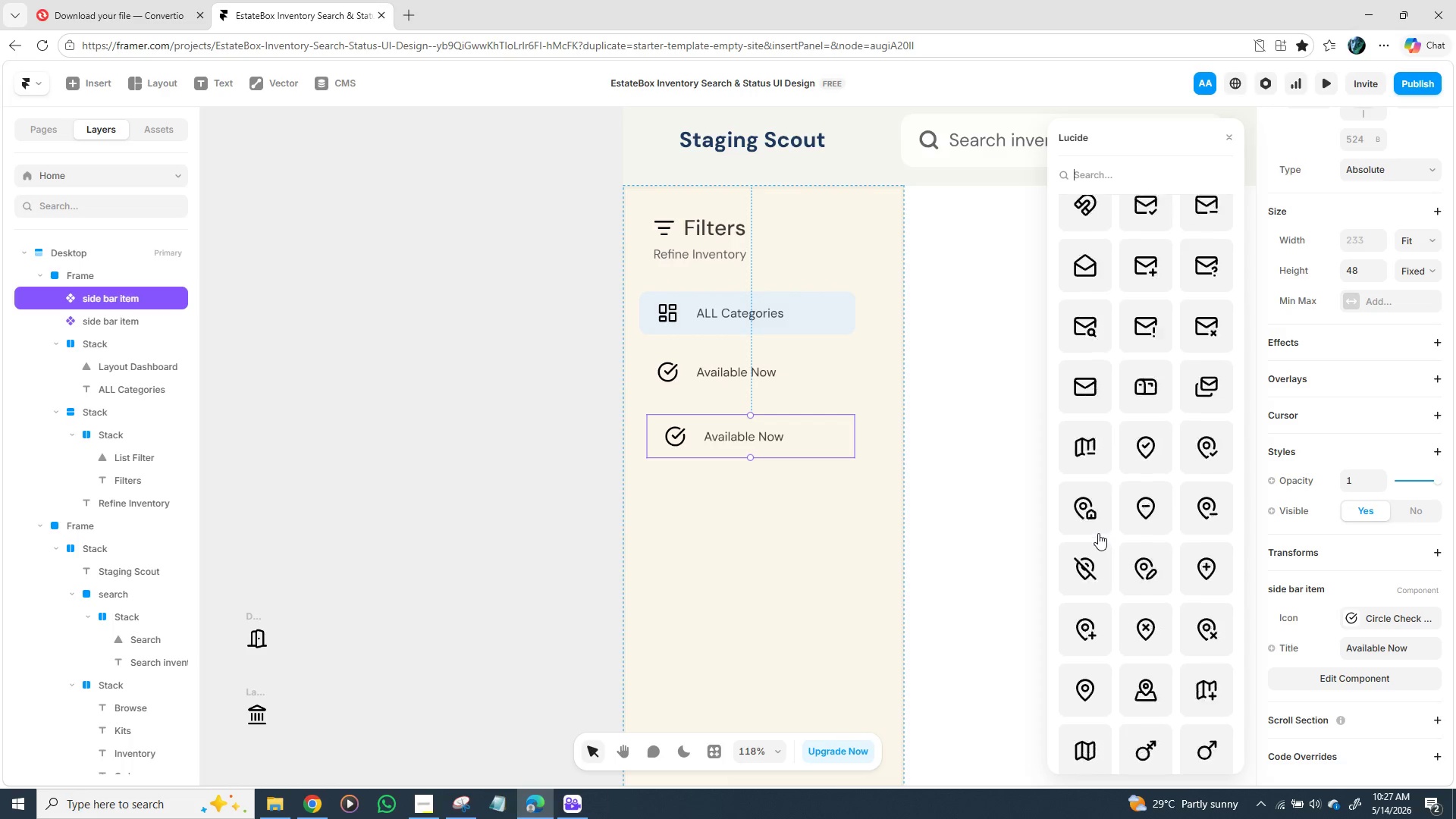 
scroll: coordinate [1098, 533], scroll_direction: up, amount: 1.0
 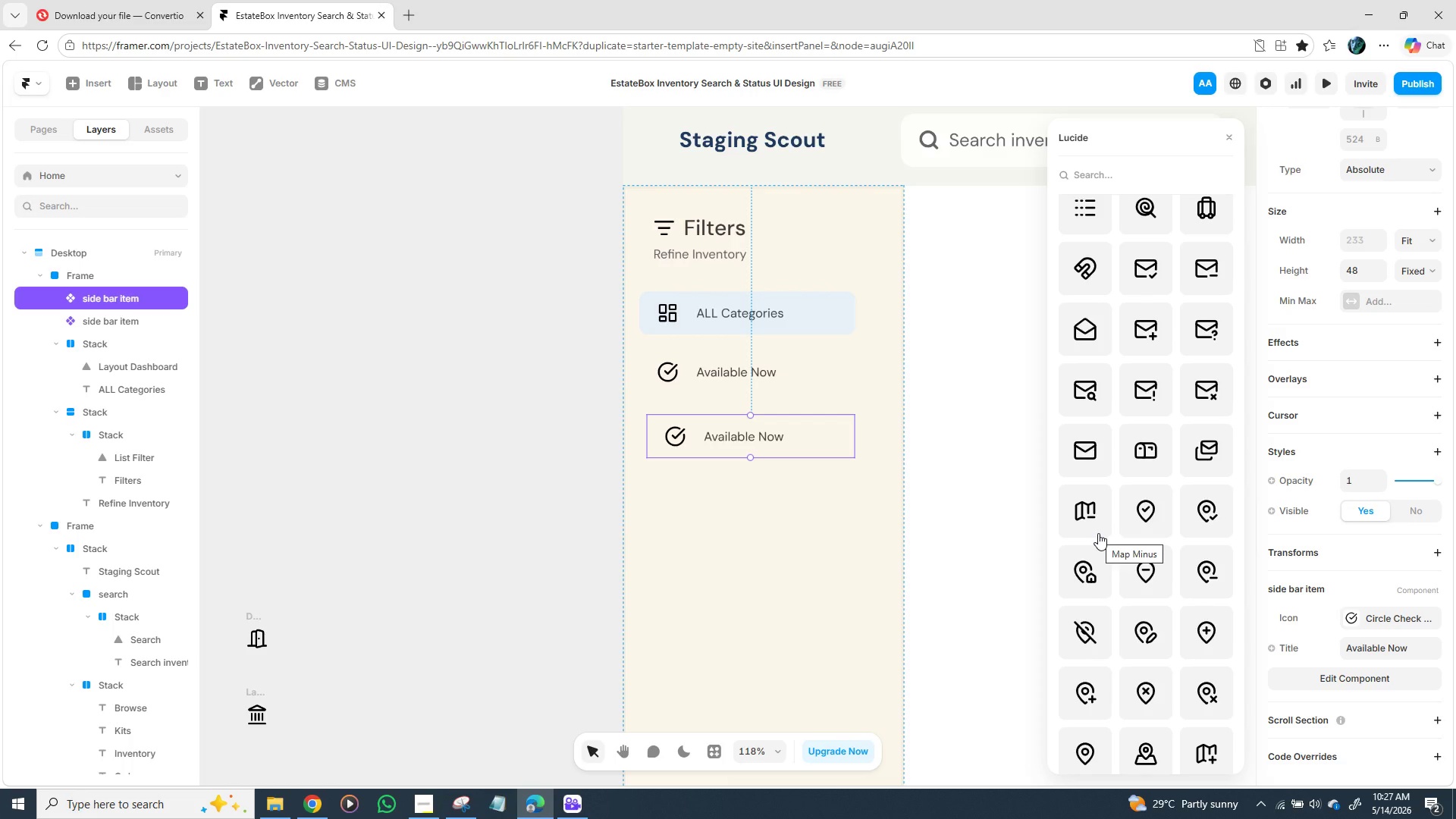 
scroll: coordinate [1100, 536], scroll_direction: down, amount: 8.0
 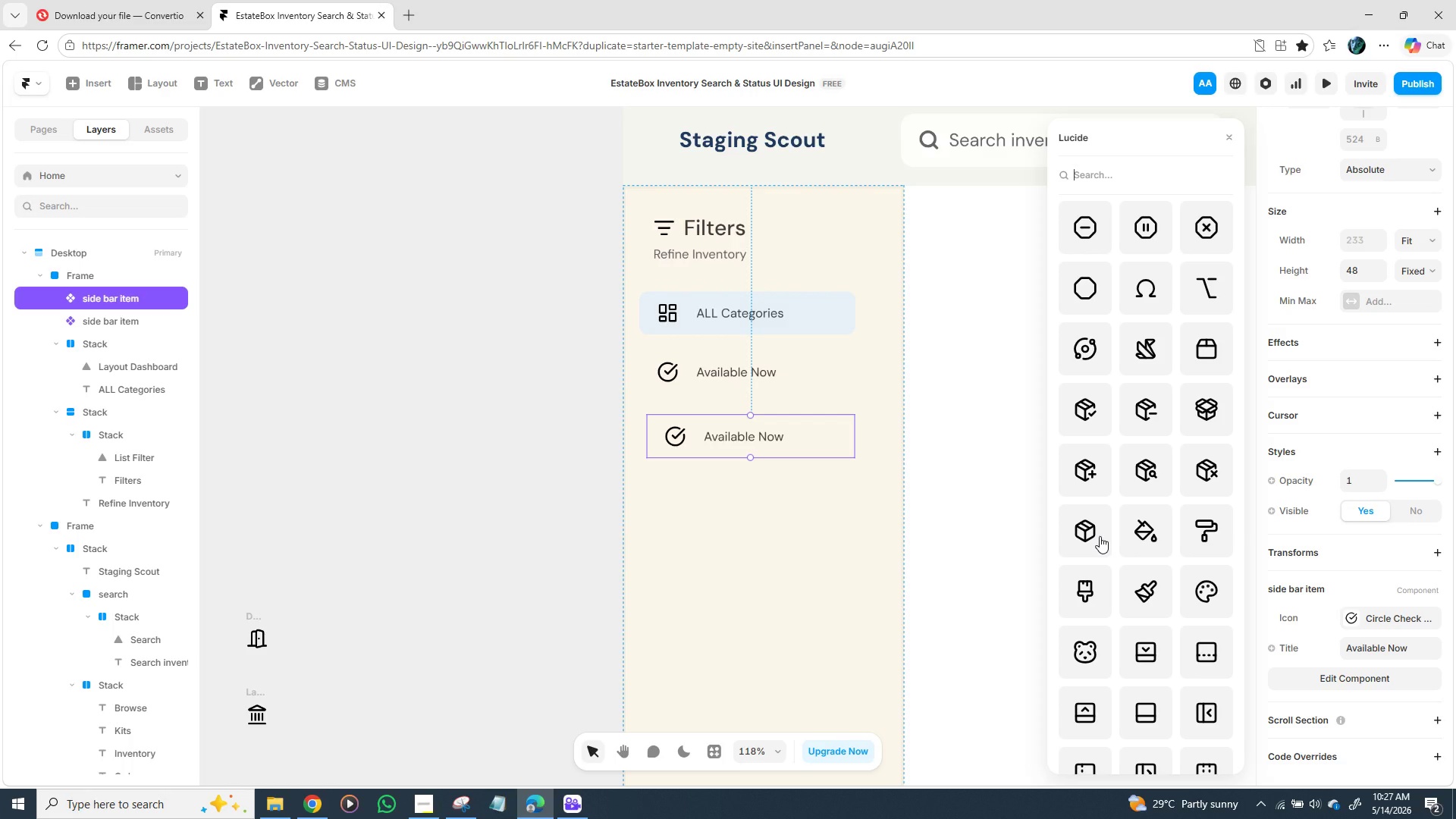 
scroll: coordinate [1098, 538], scroll_direction: down, amount: 5.0
 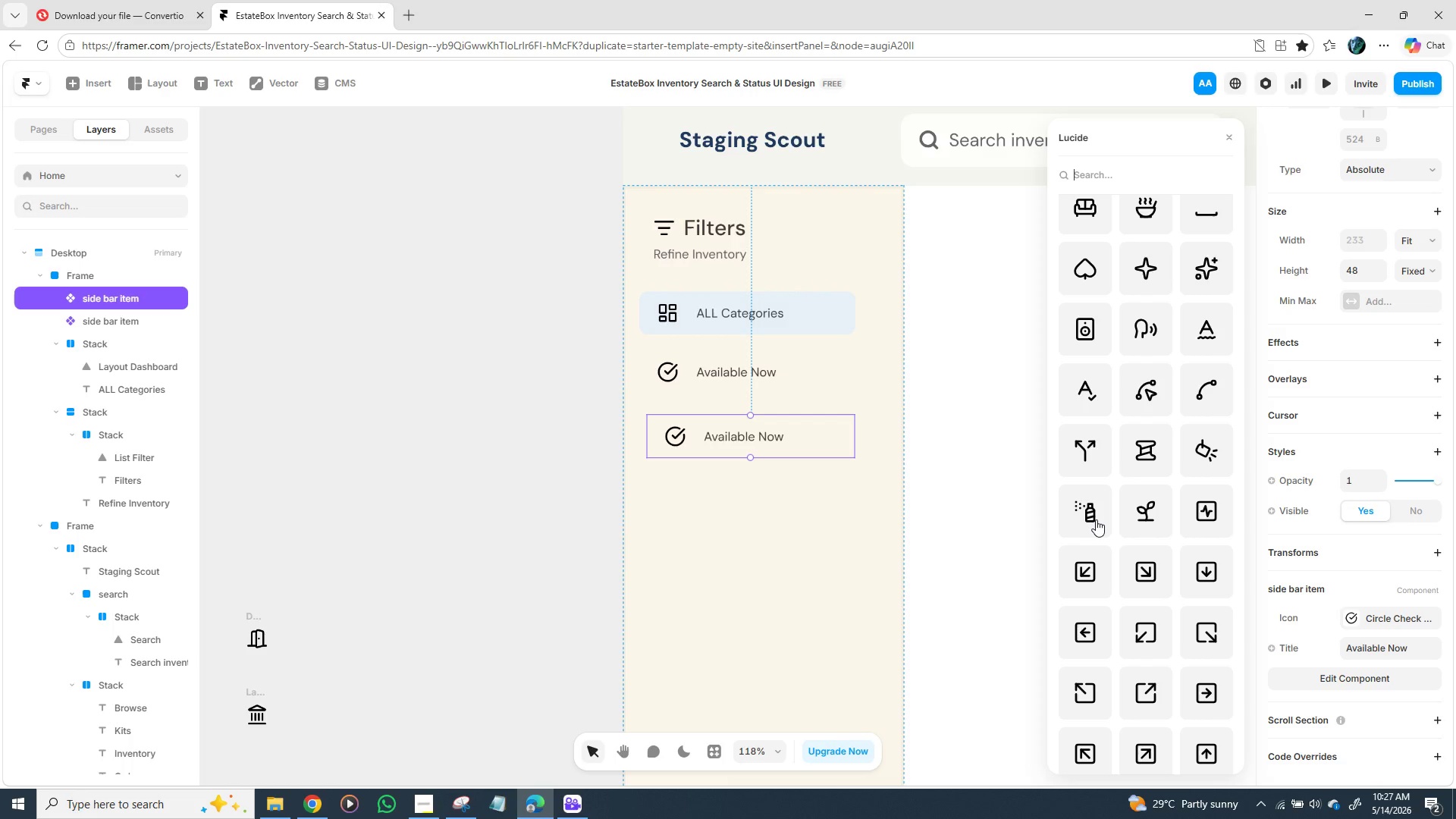 
wait(13.25)
 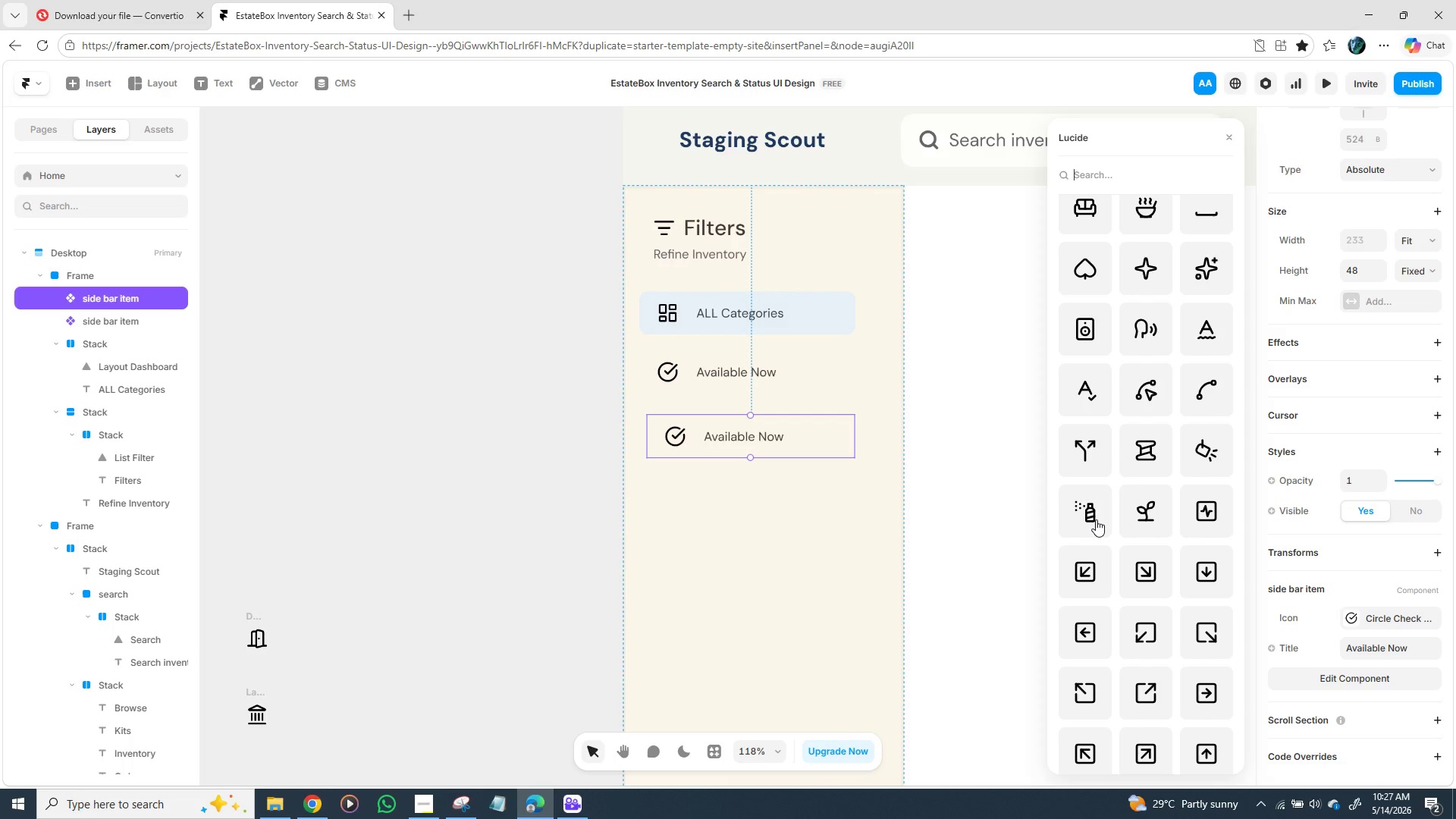 
scroll: coordinate [1107, 583], scroll_direction: down, amount: 13.0
 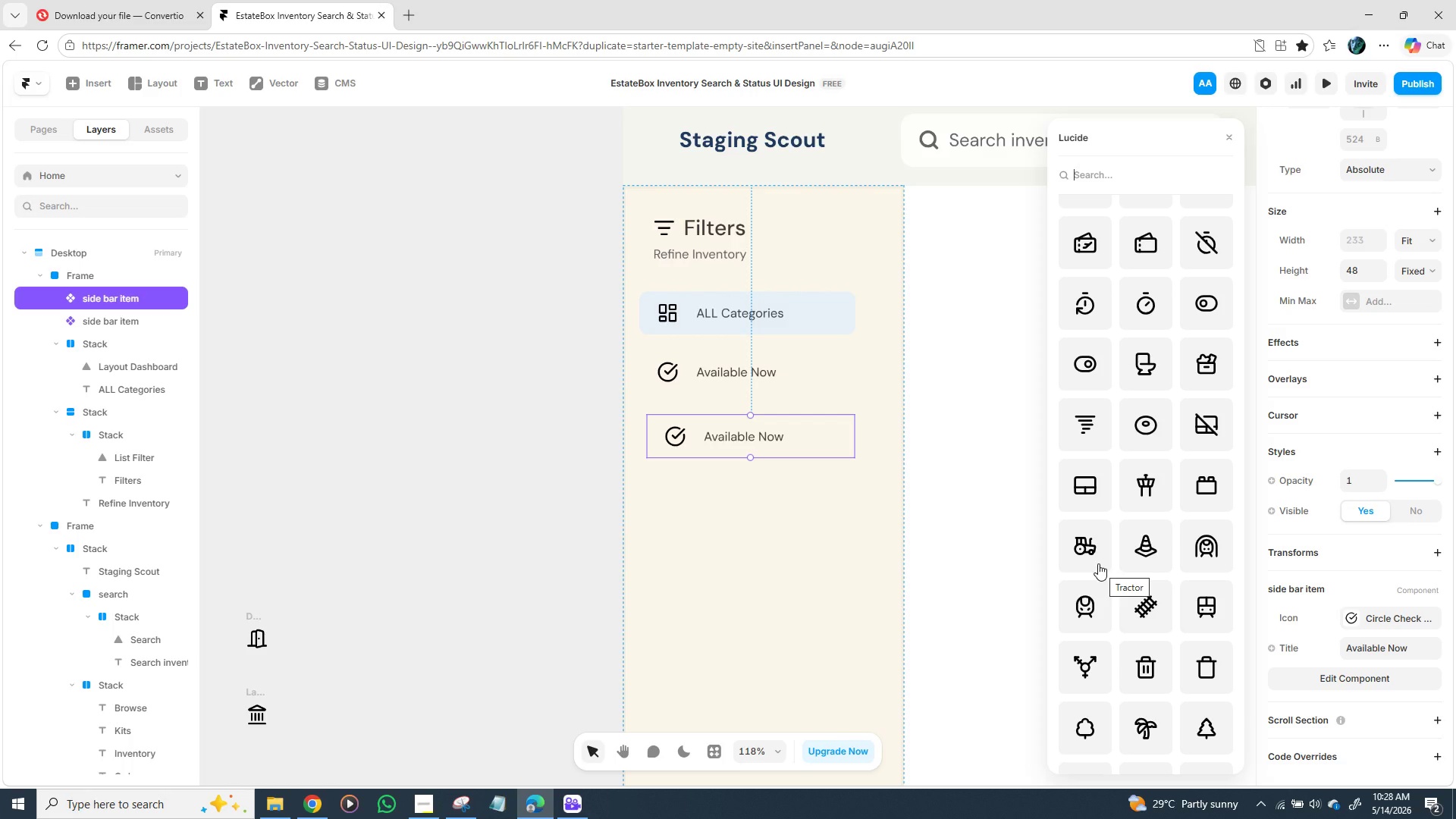 
wait(14.98)
 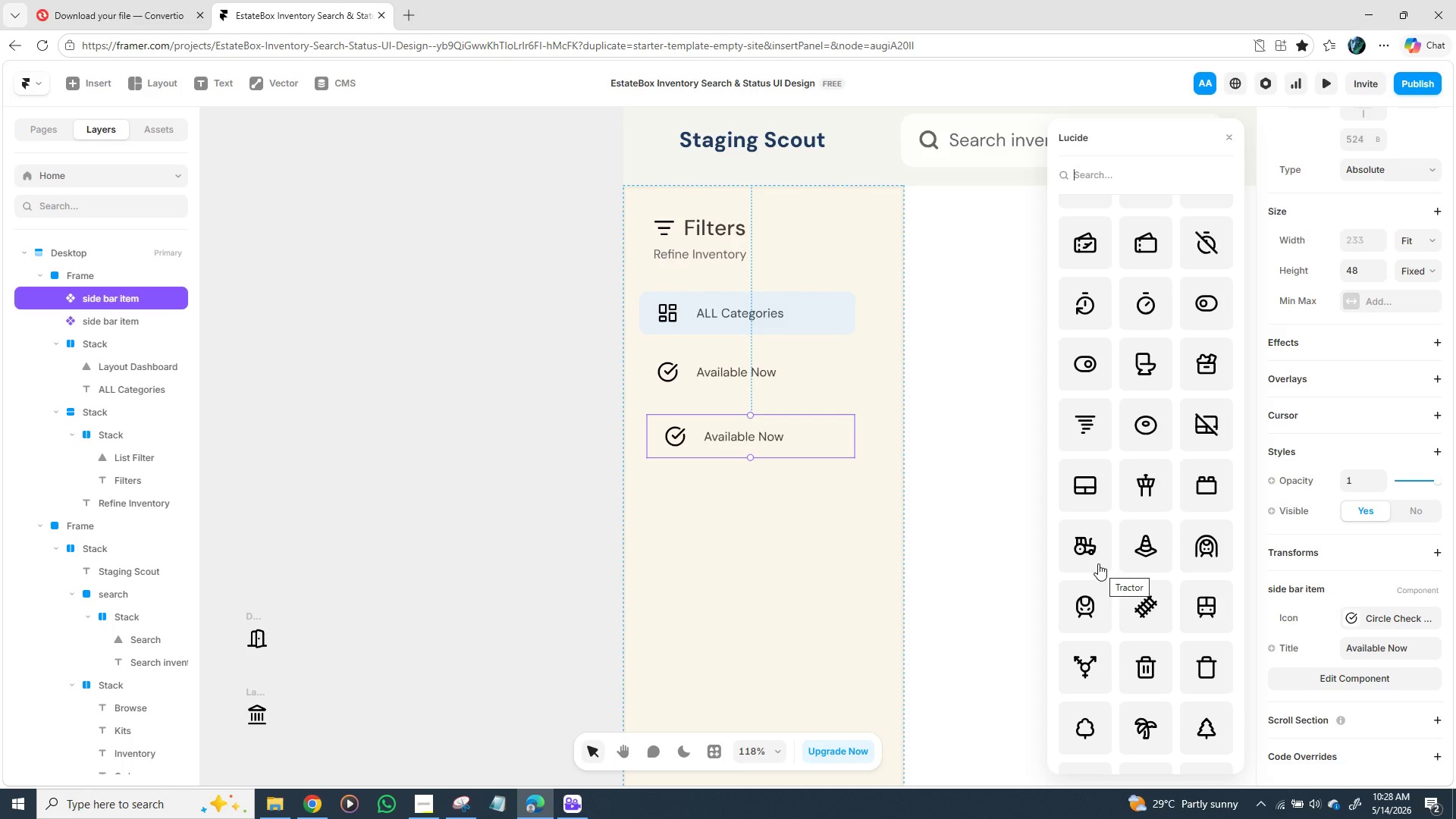 
left_click([1146, 246])
 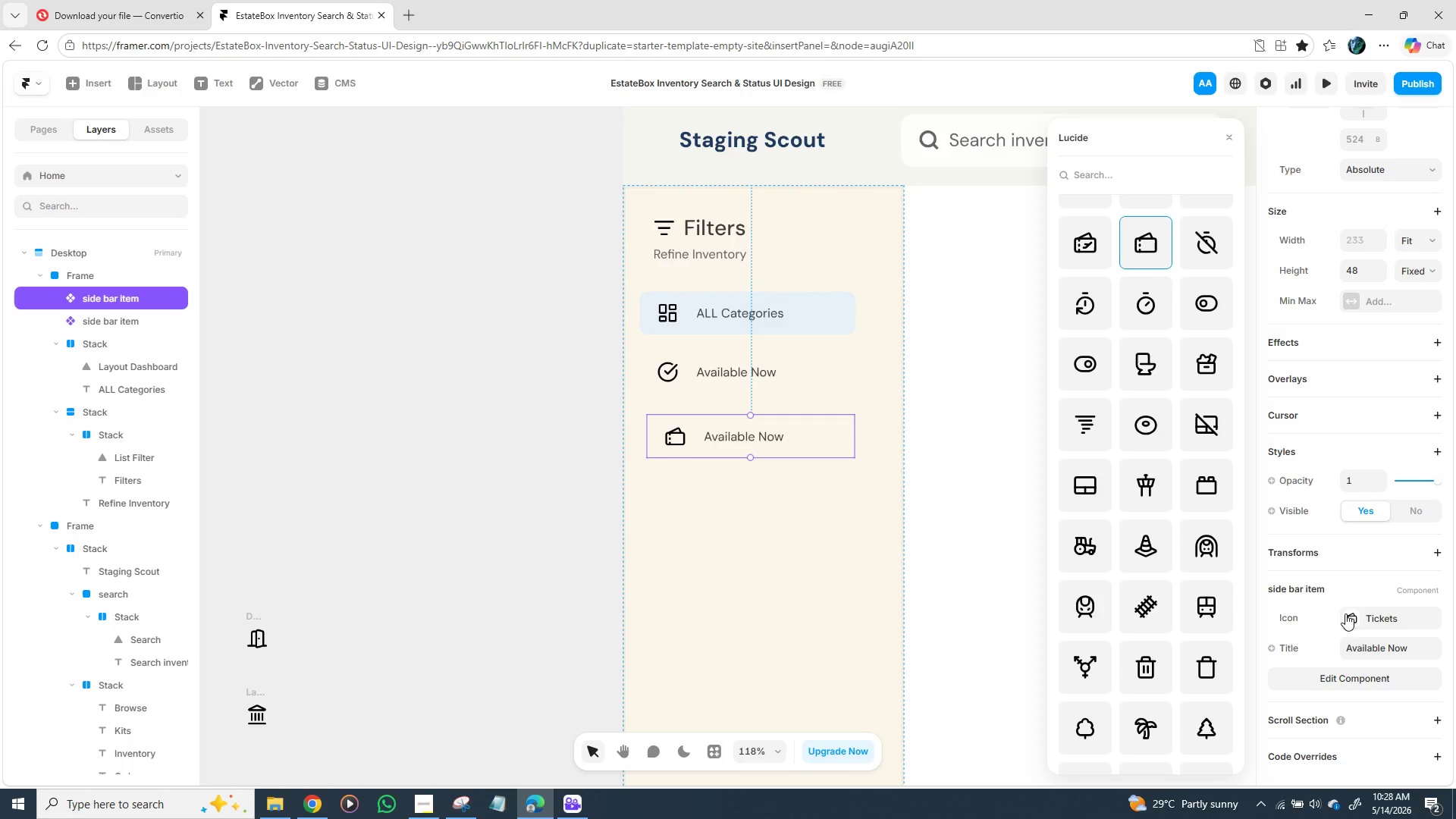 
wait(5.98)
 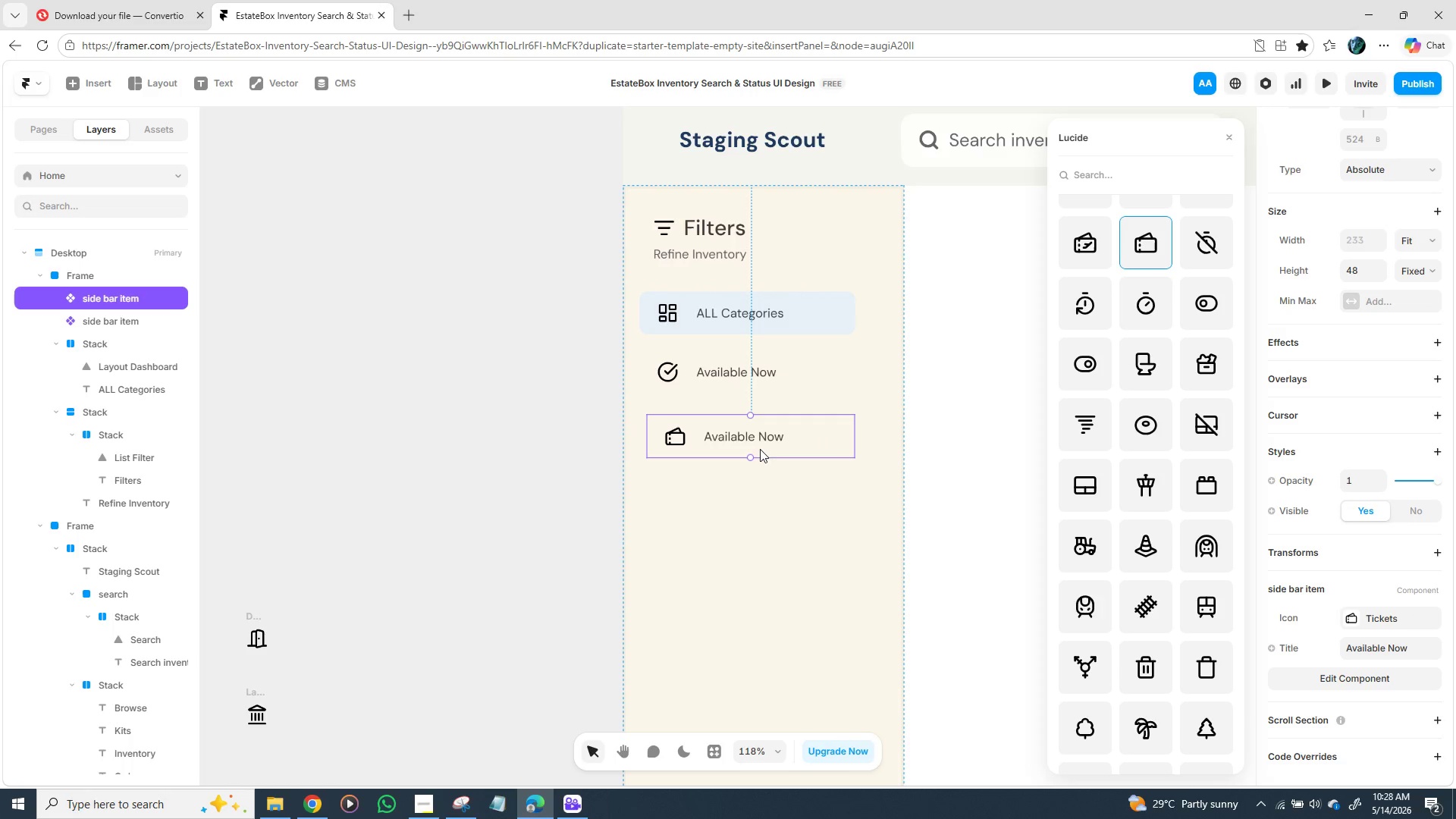 
left_click([1374, 649])
 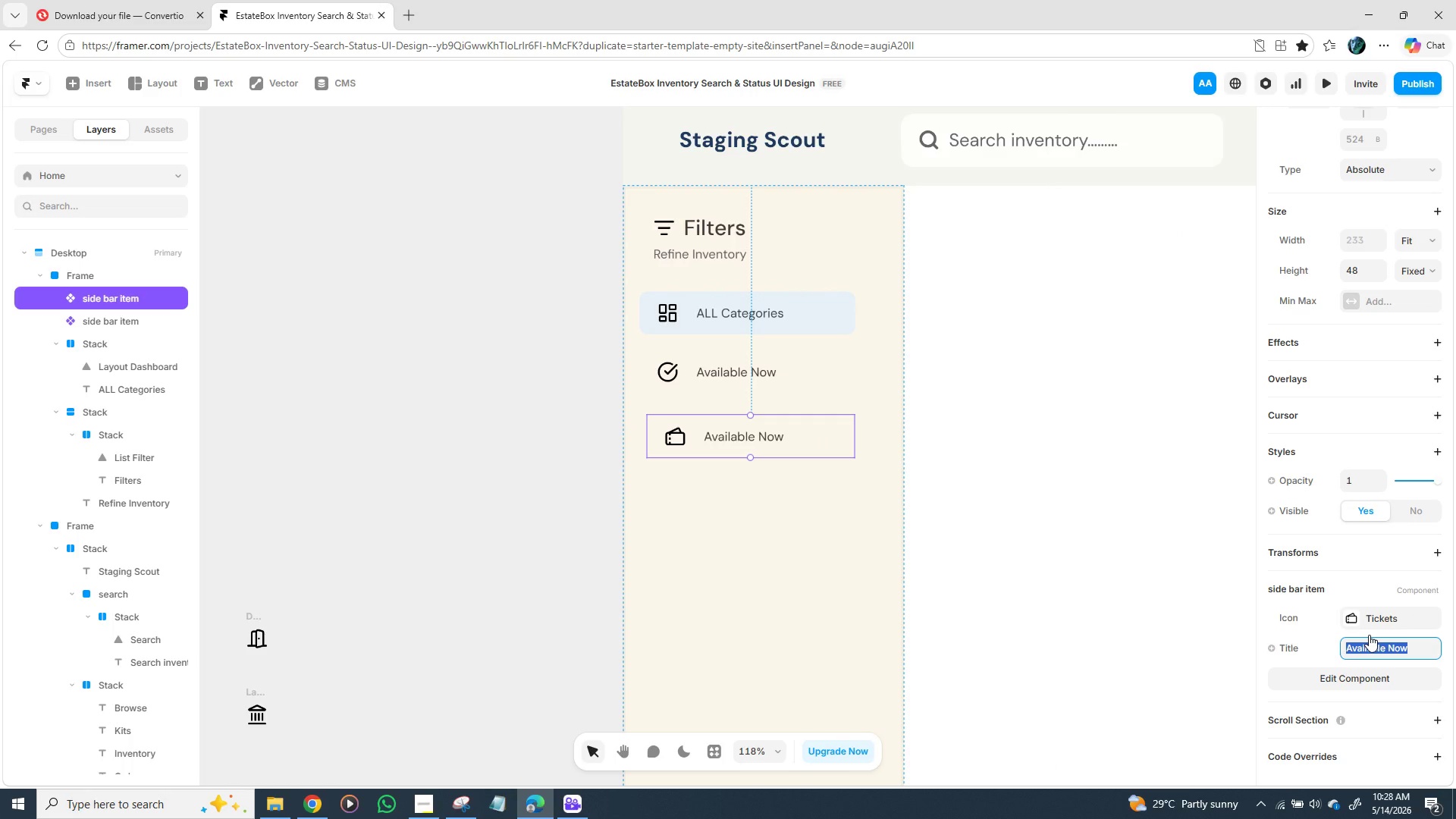 
wait(10.19)
 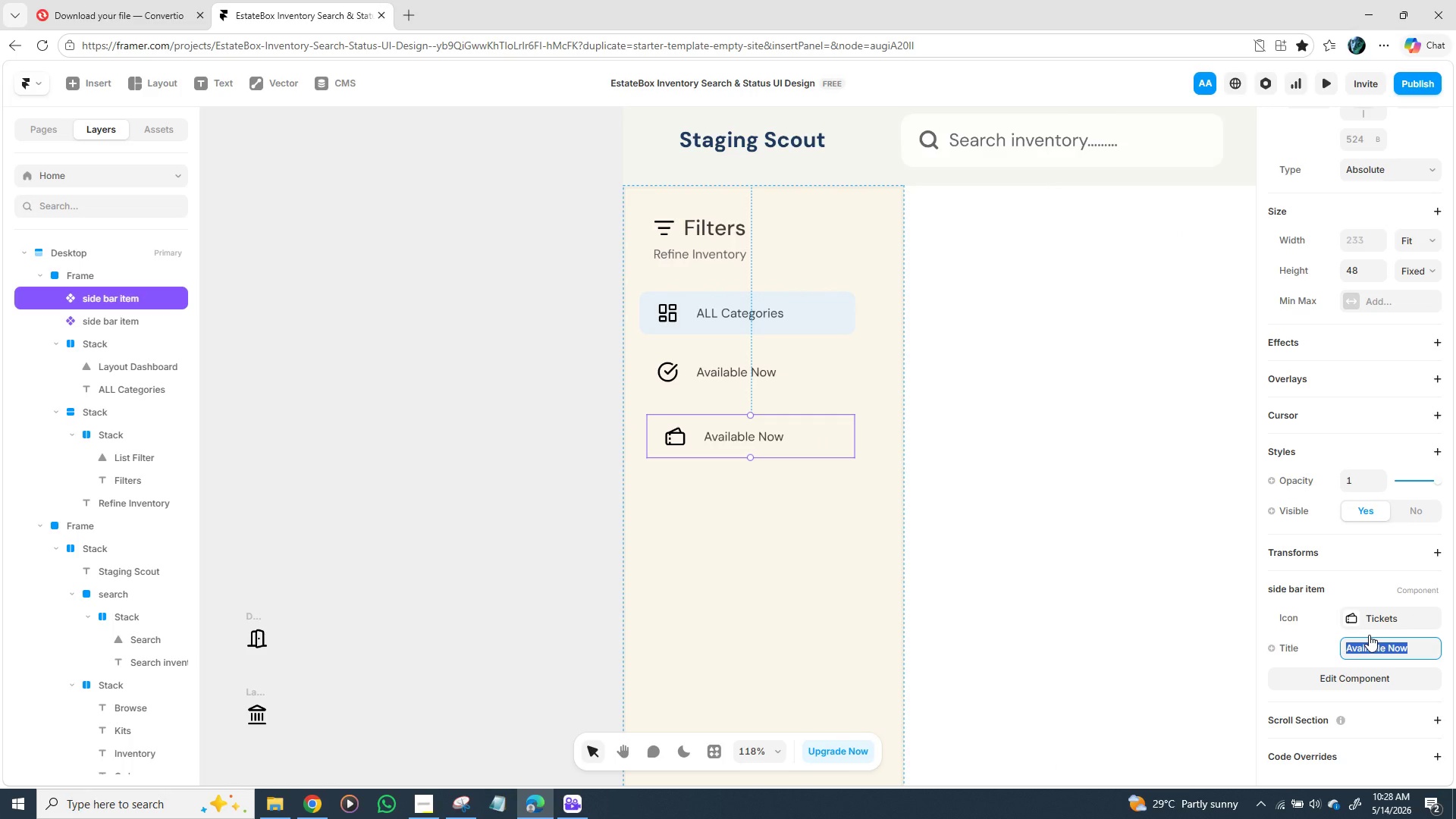 
type(Price)
 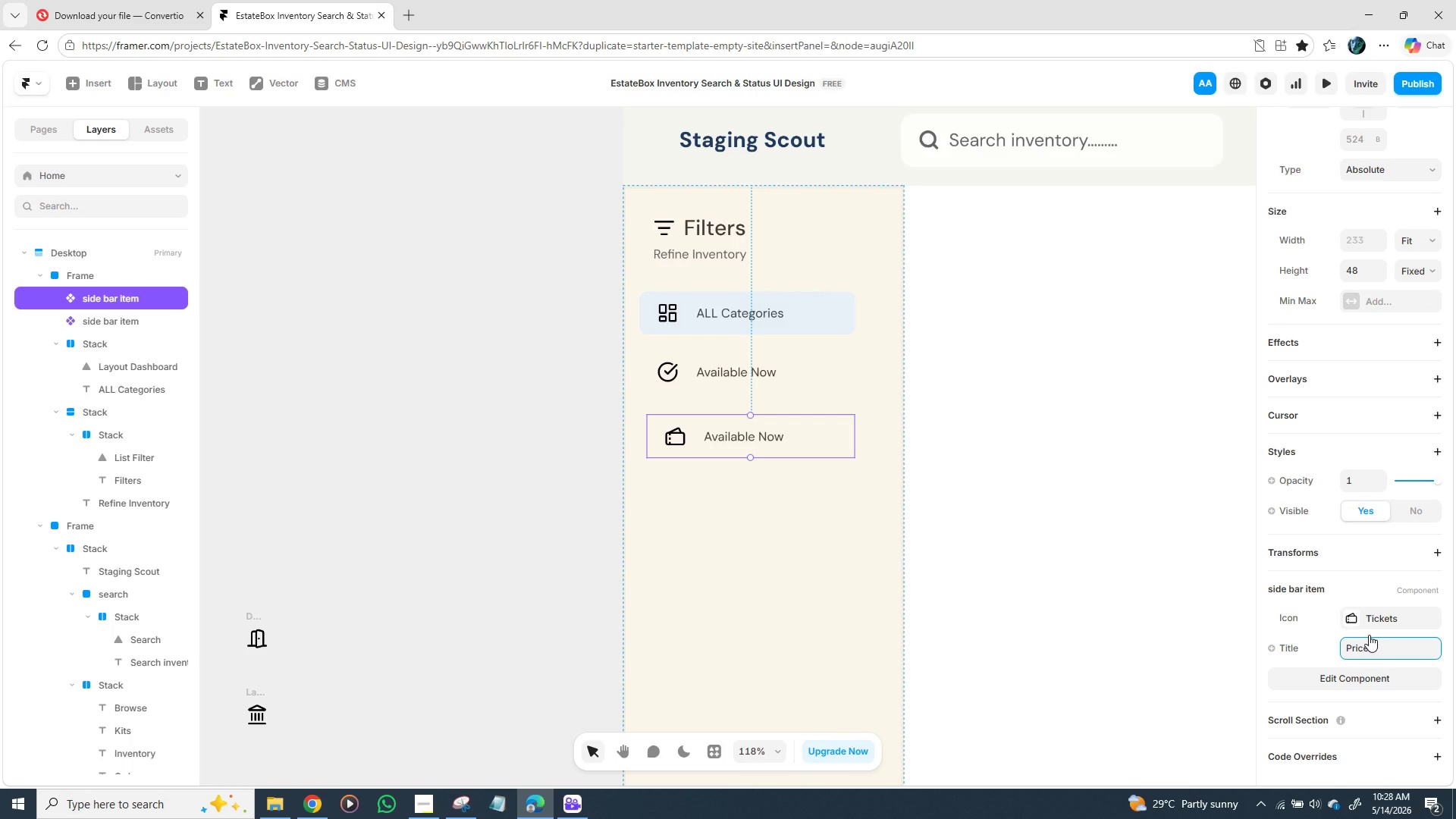 
type( Ran)
 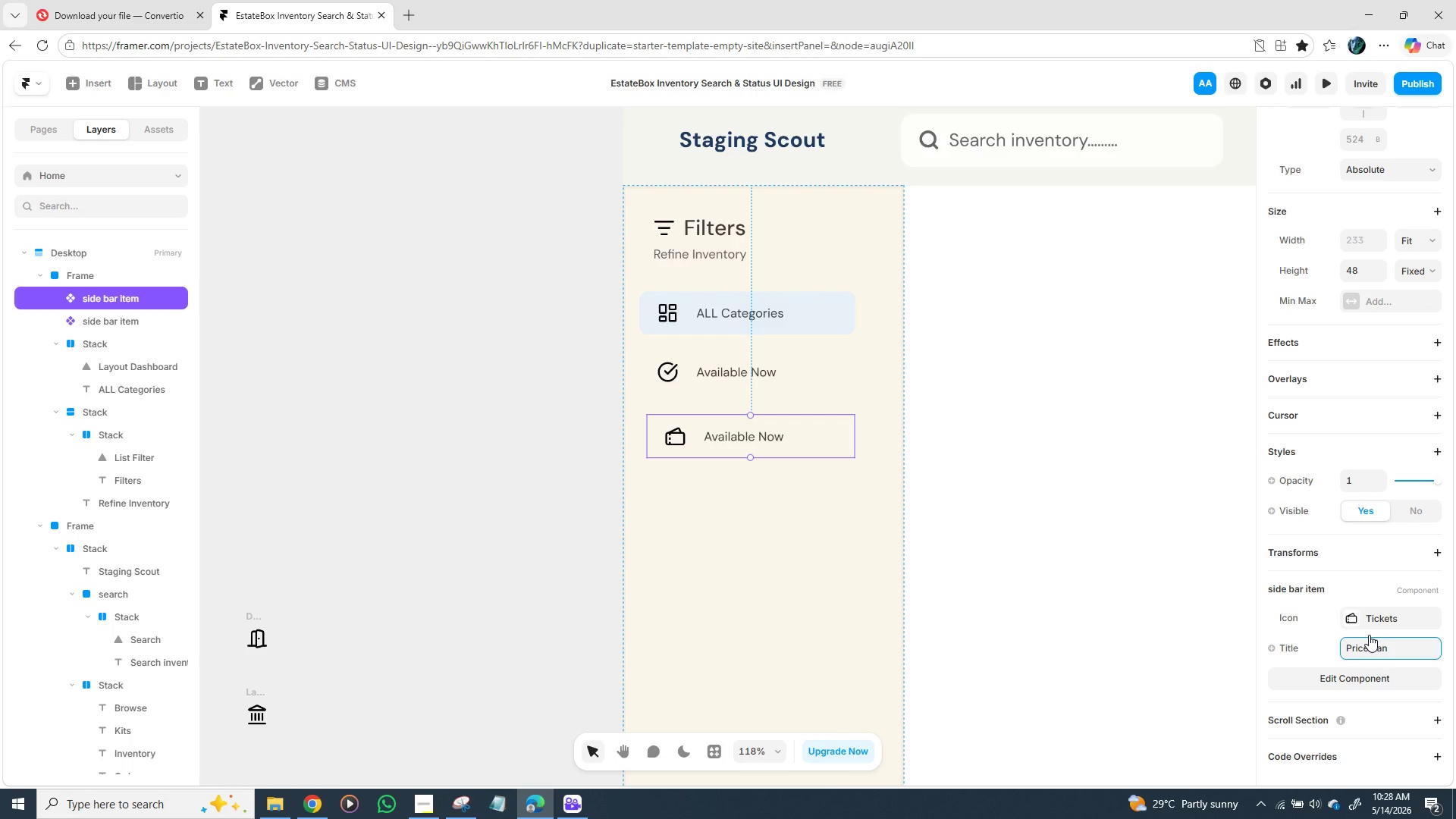 
wait(5.95)
 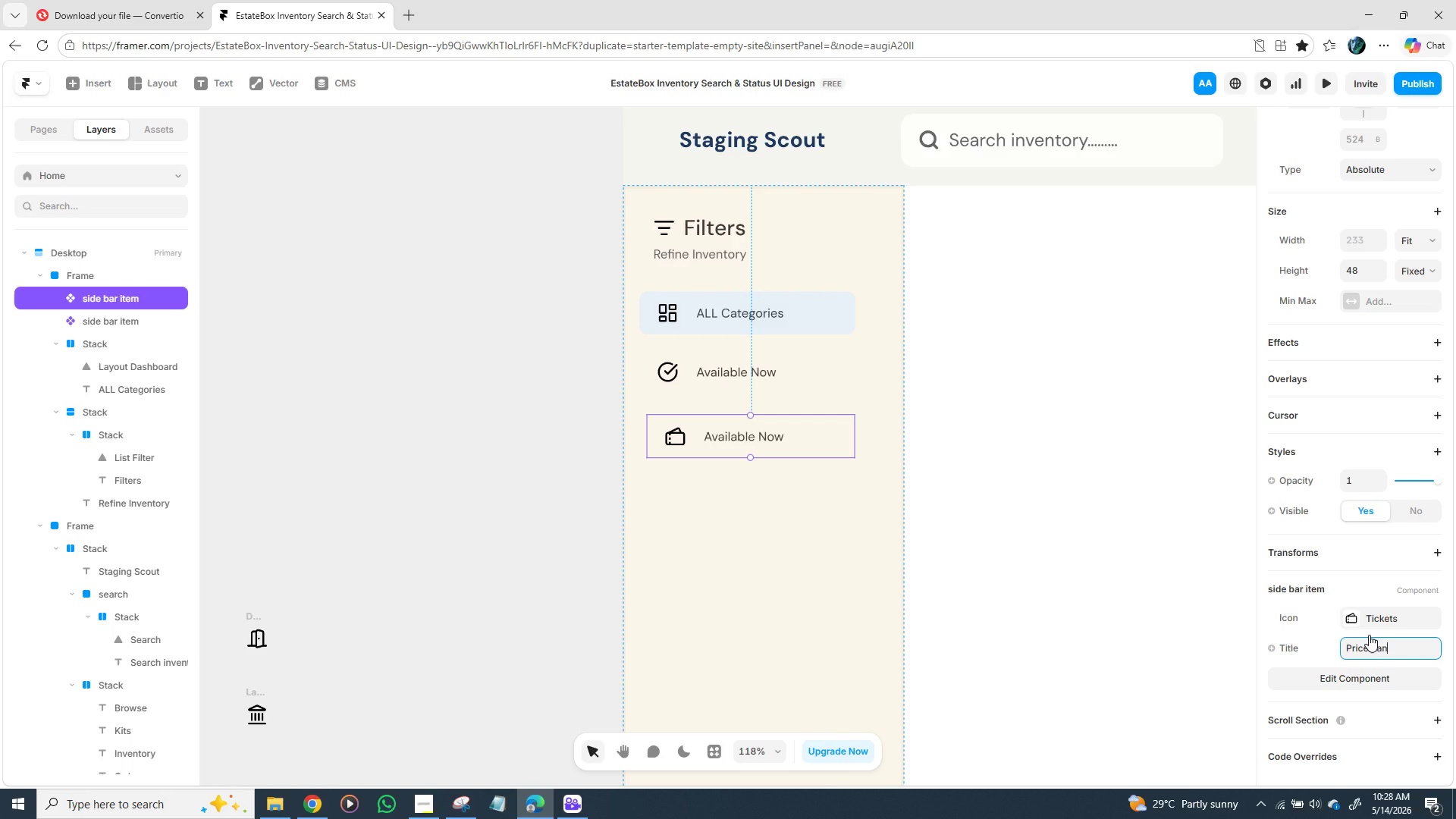 
type(ge)
 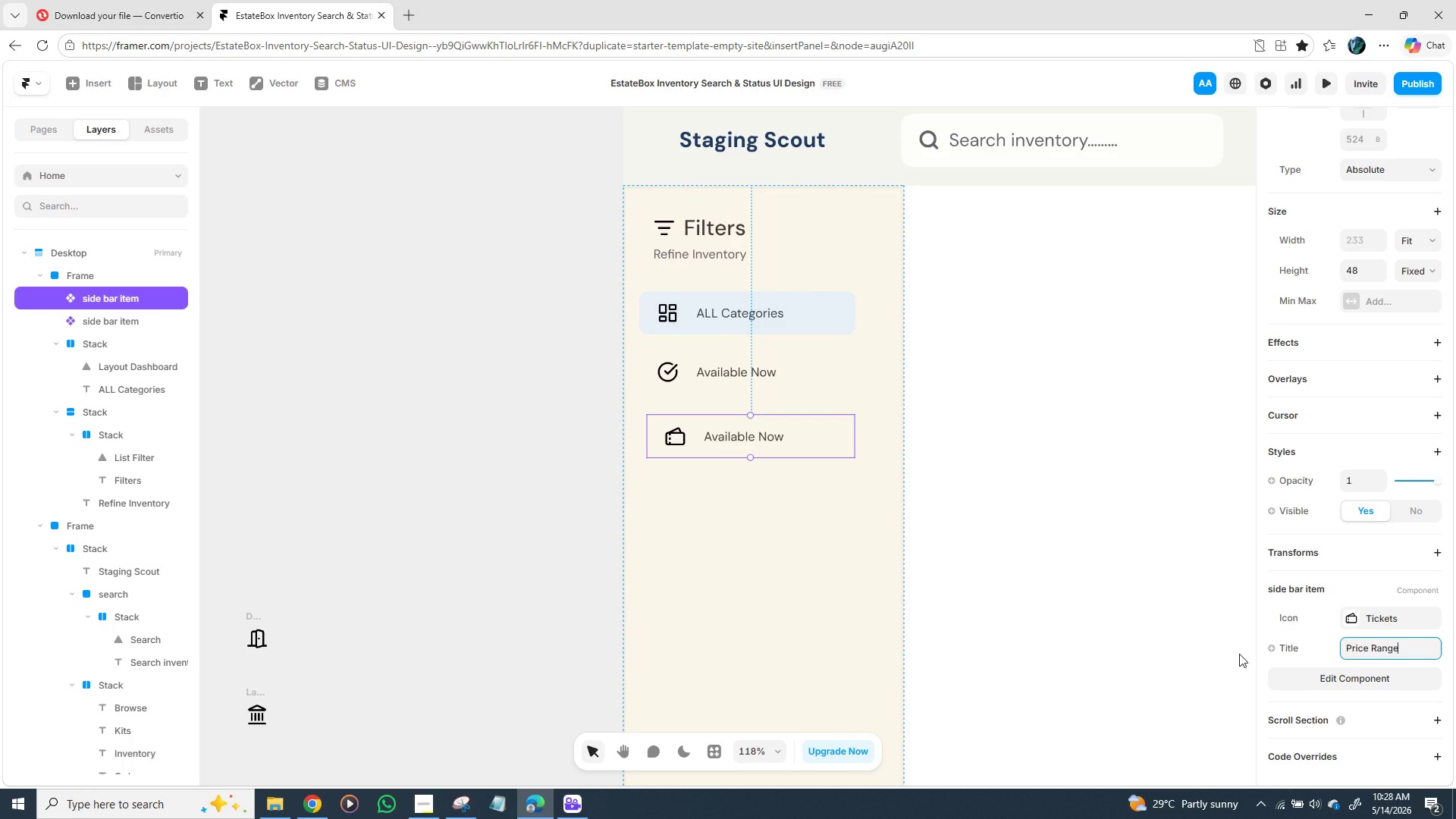 
key(Enter)
 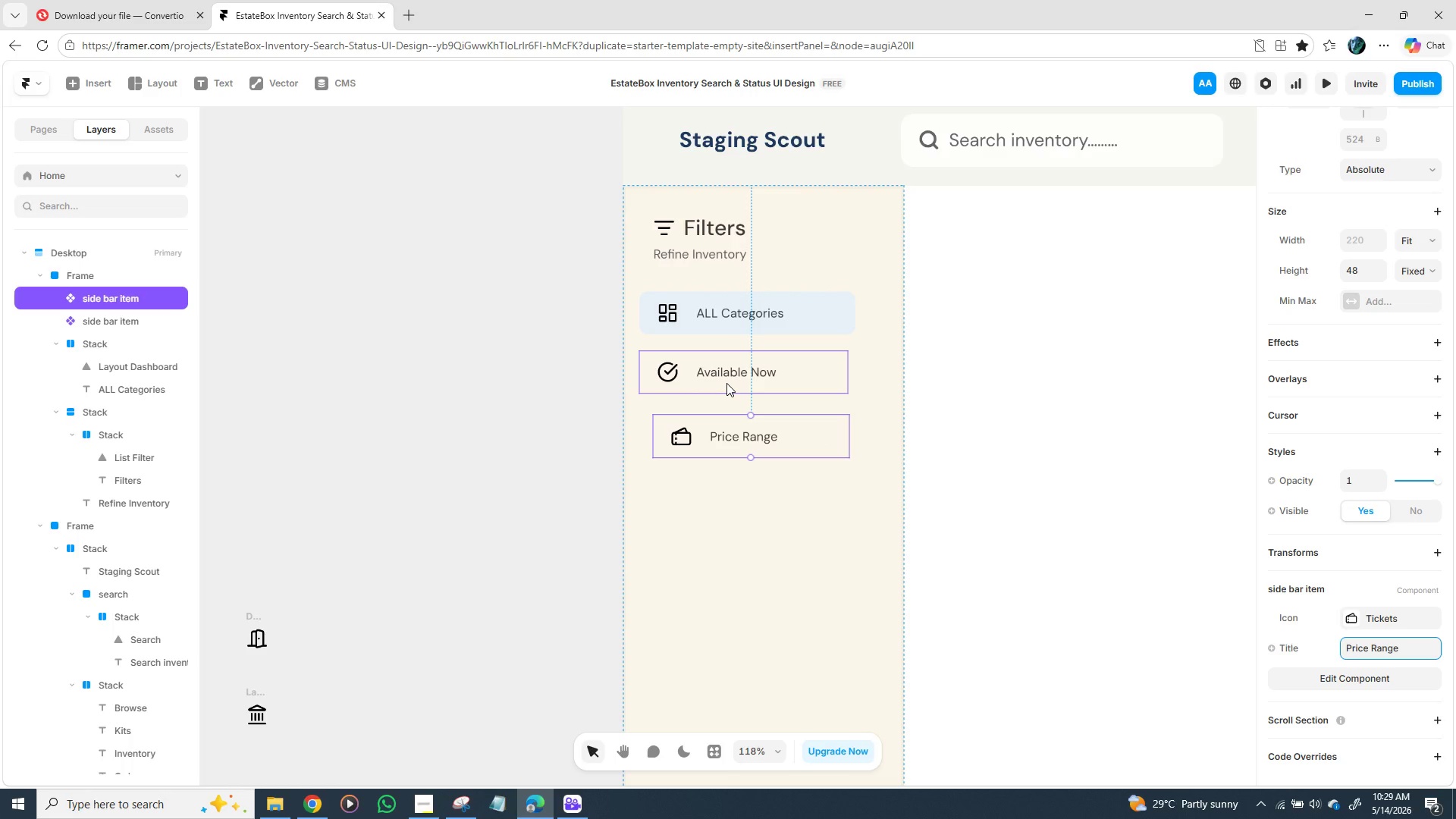 
wait(18.75)
 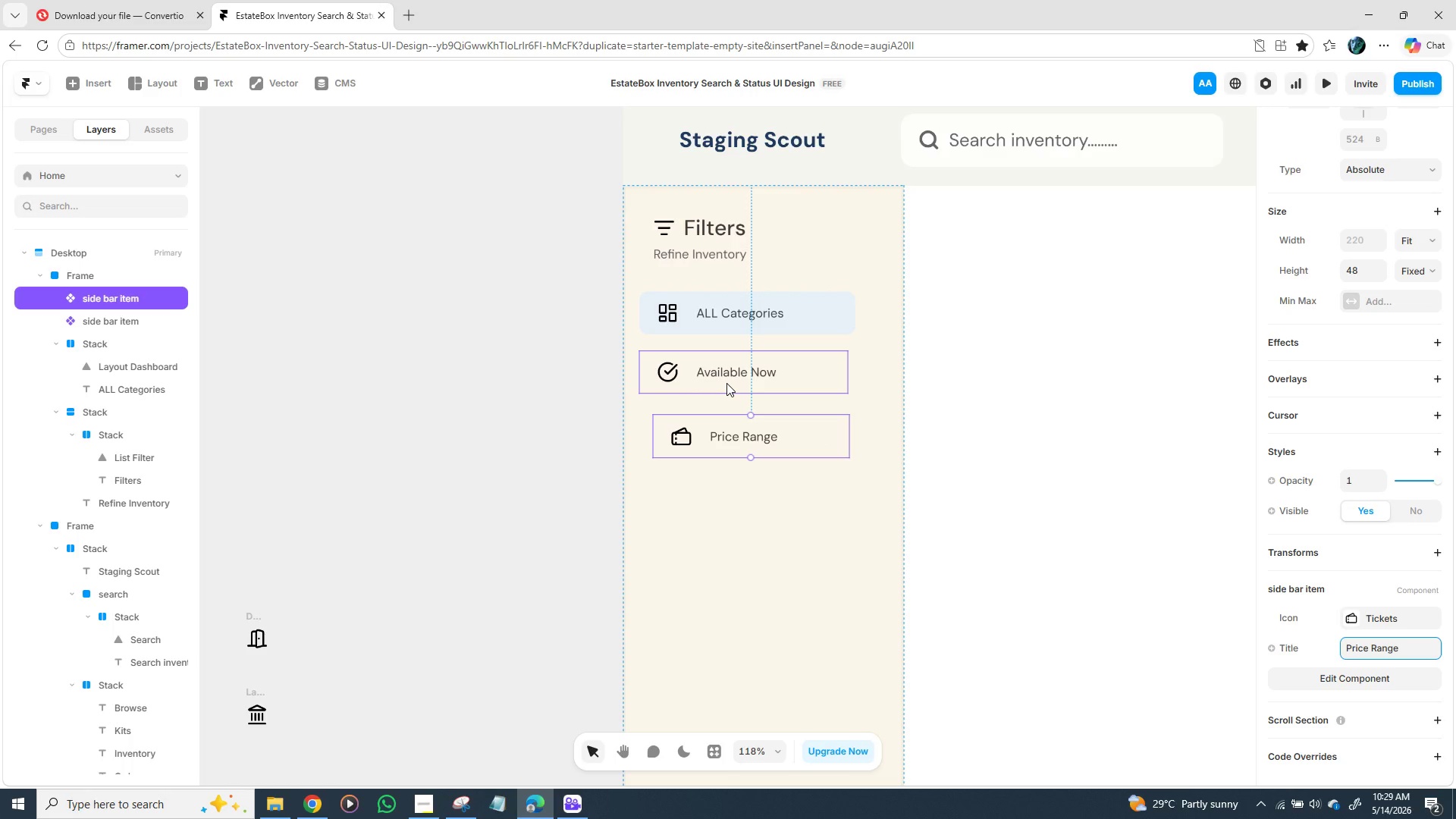 
left_click_drag(start_coordinate=[720, 453], to_coordinate=[708, 457])
 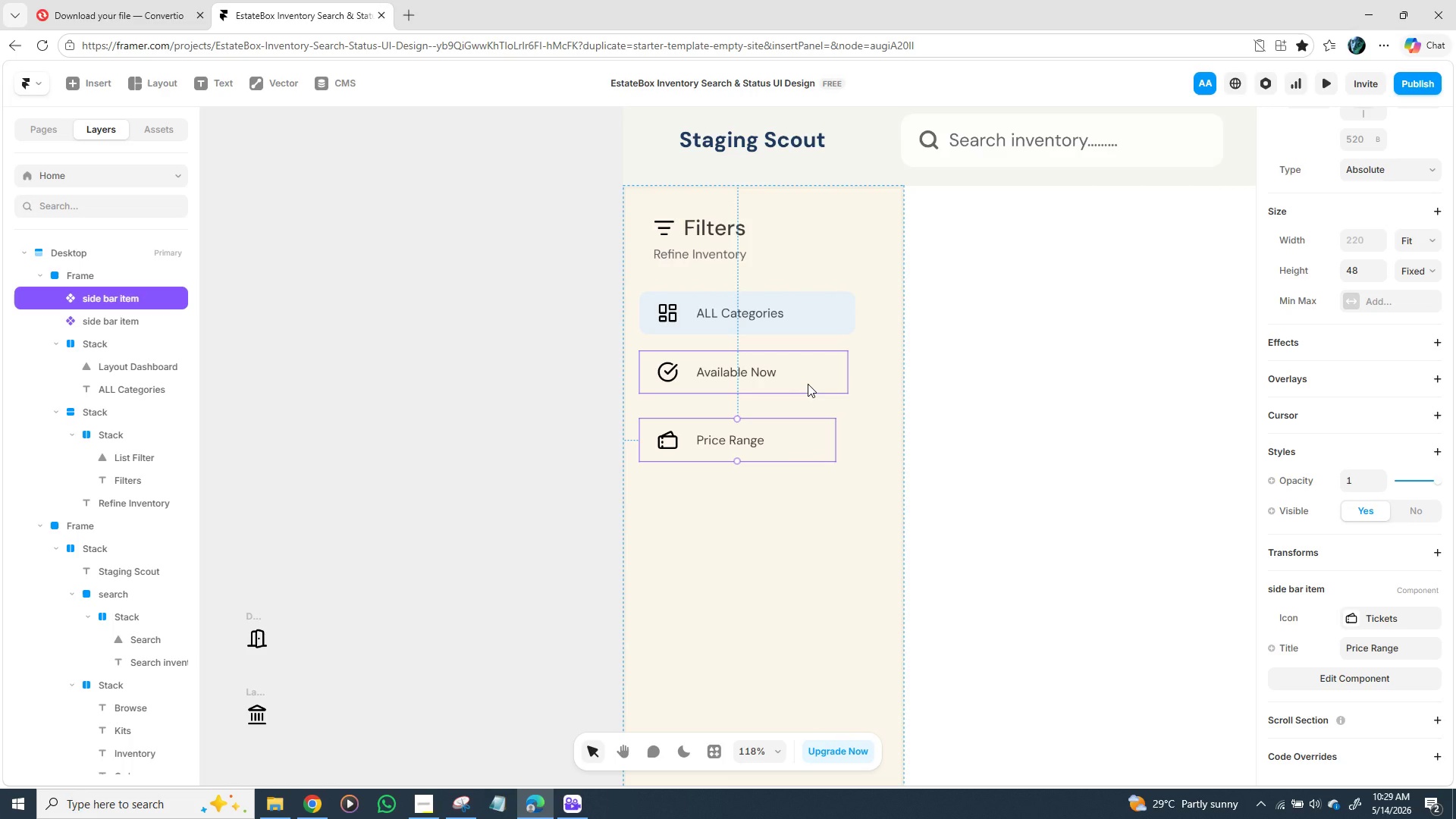 
wait(16.08)
 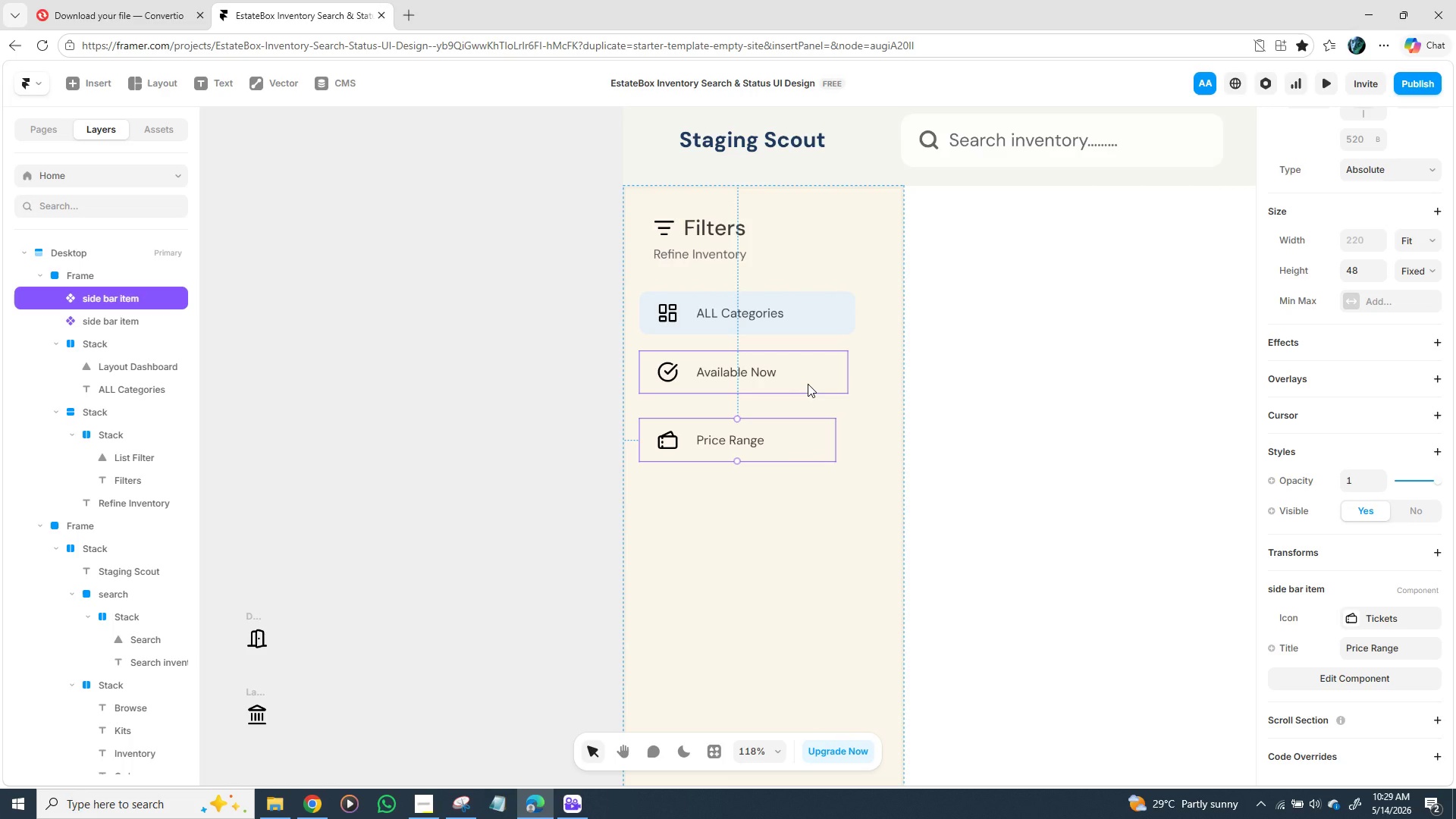 
left_click([817, 366])
 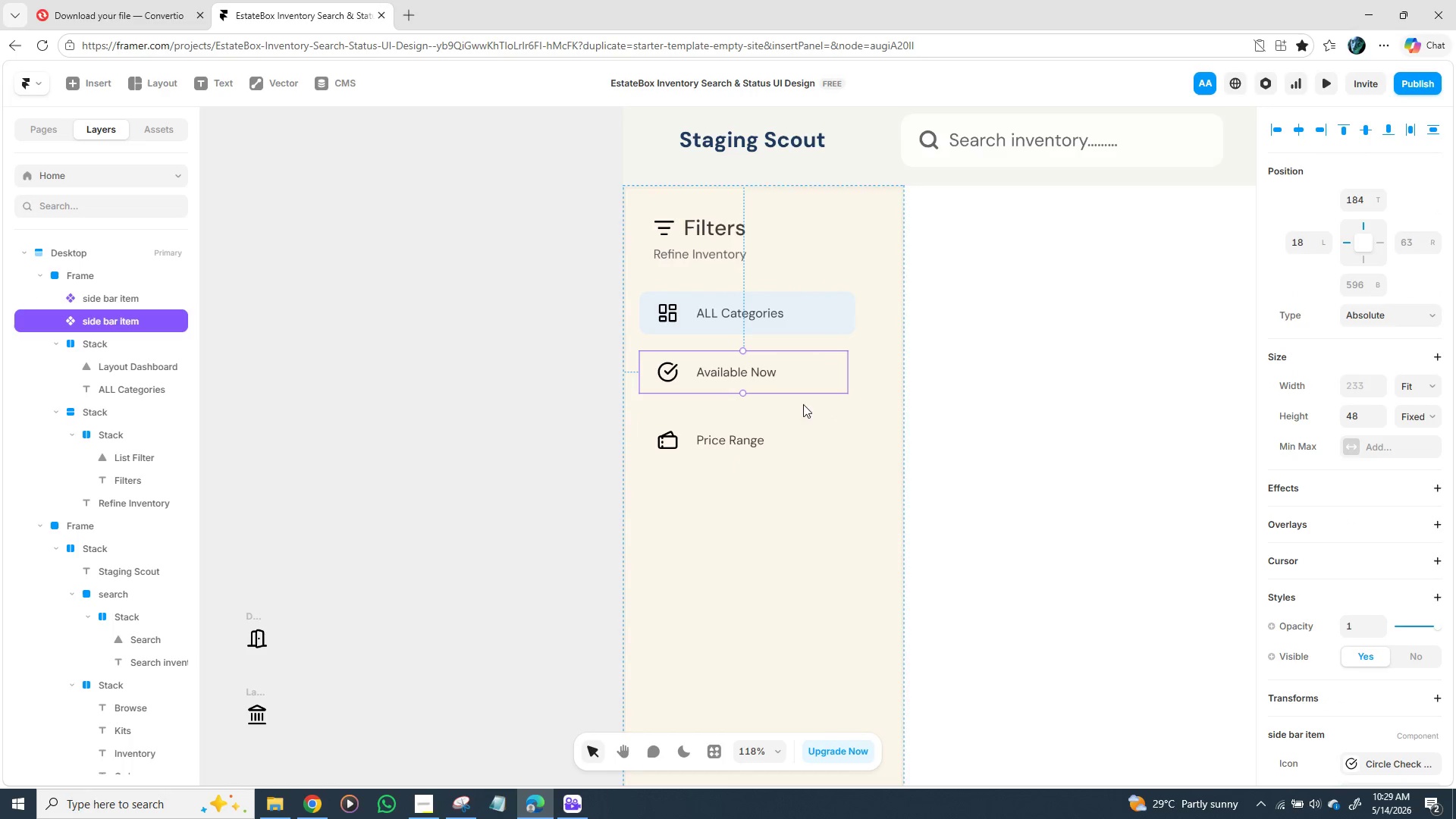 
wait(6.64)
 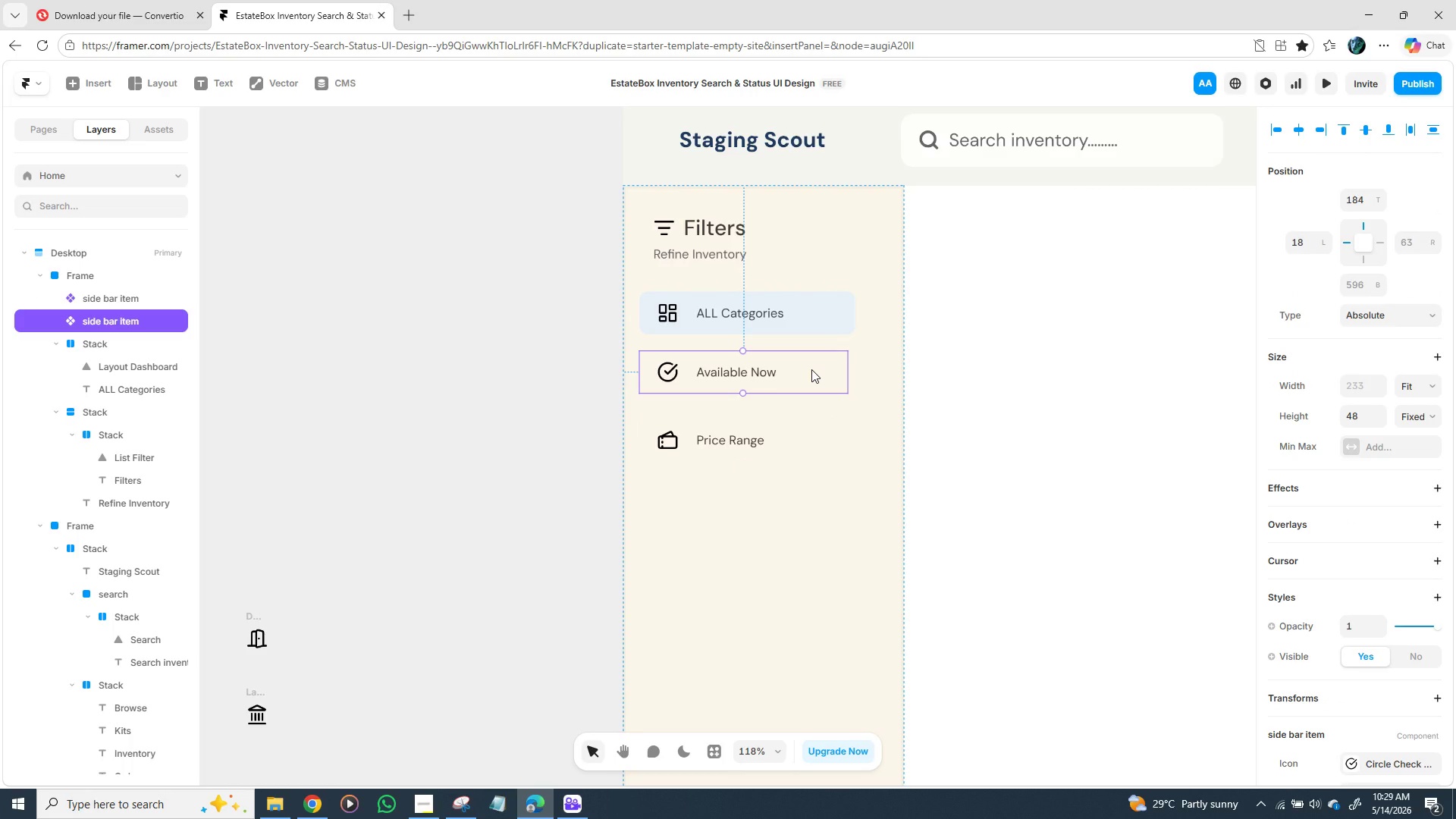 
left_click([809, 450])
 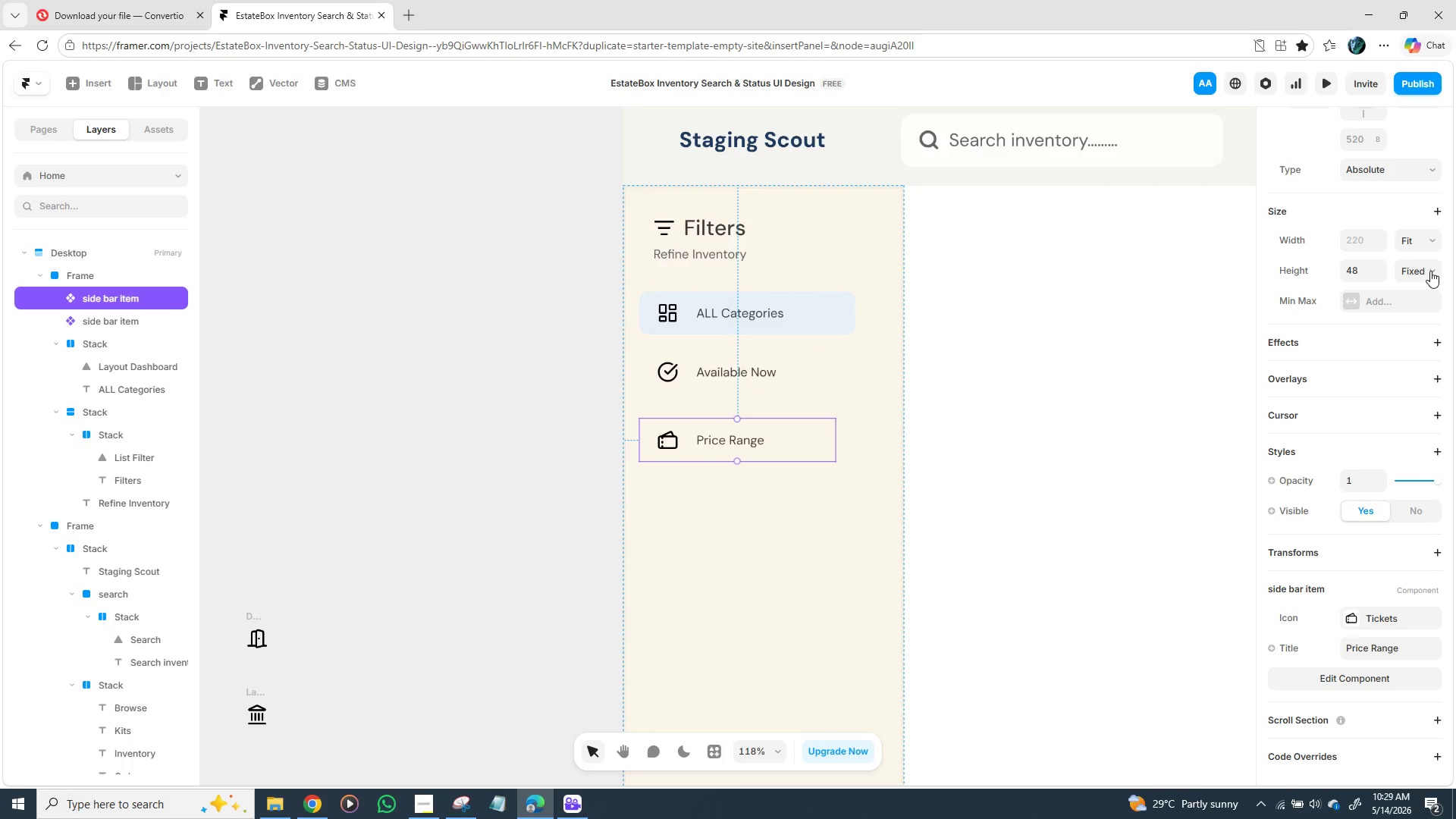 
left_click([1432, 246])
 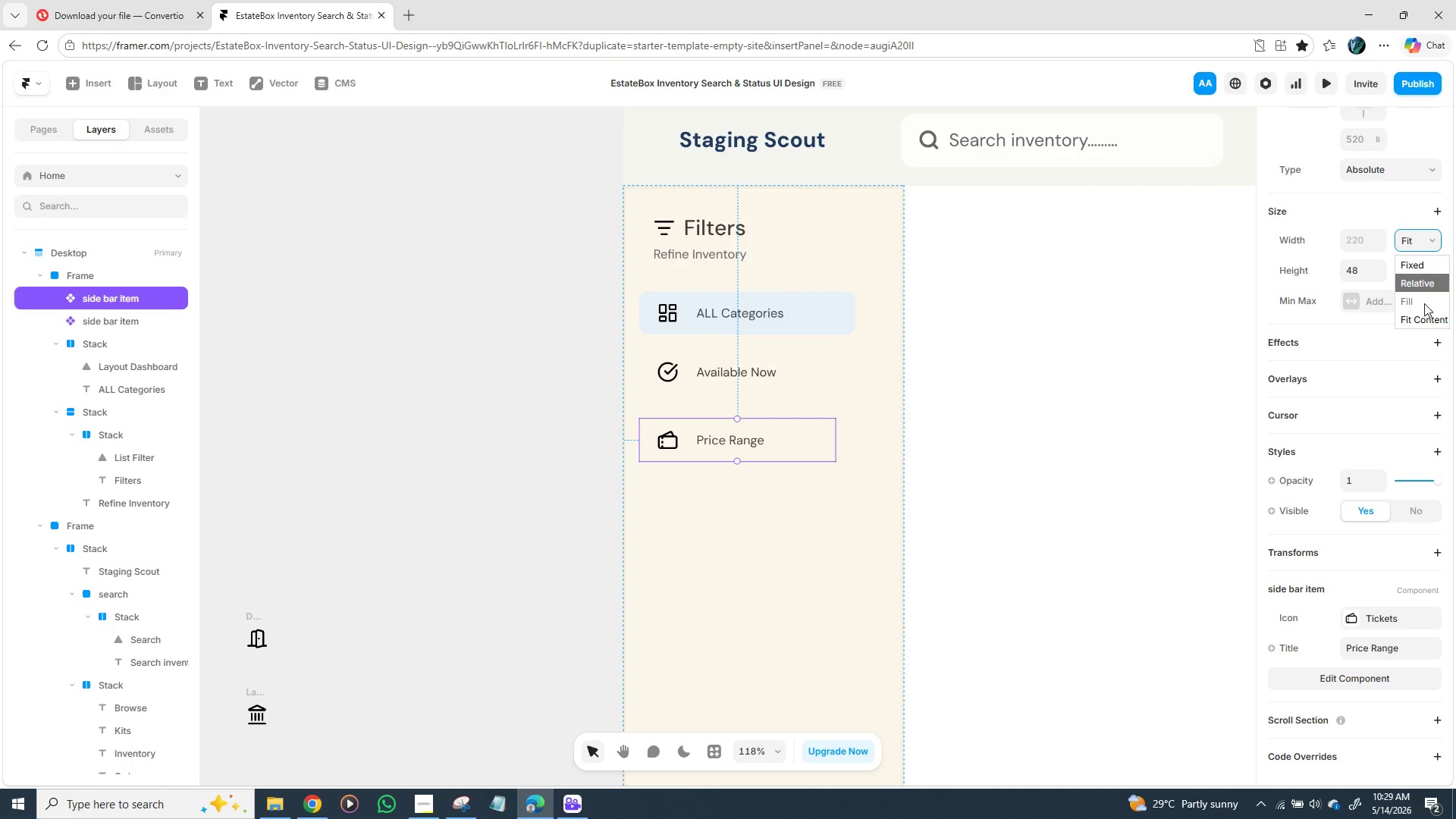 
wait(5.19)
 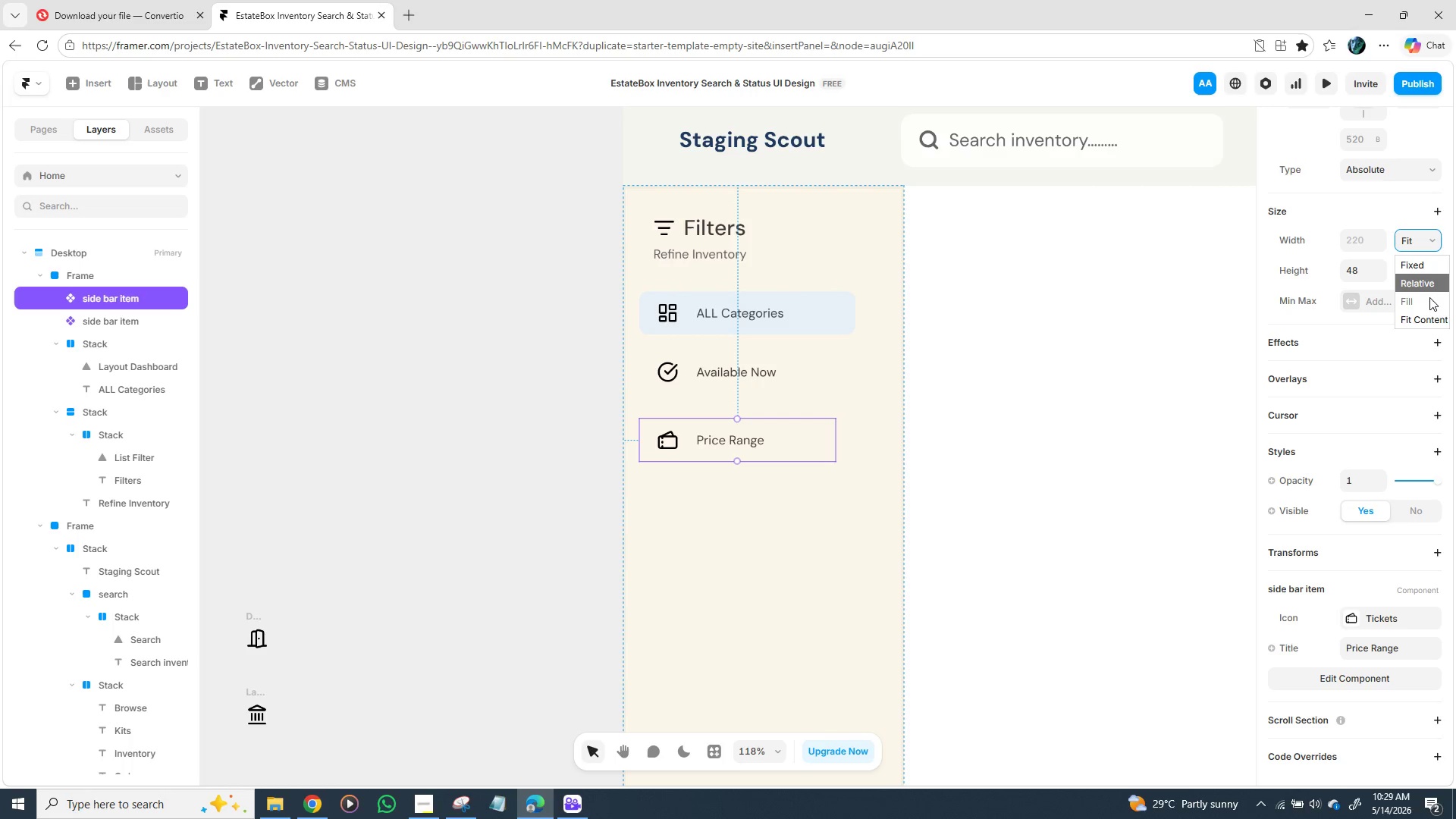 
left_click([1418, 306])
 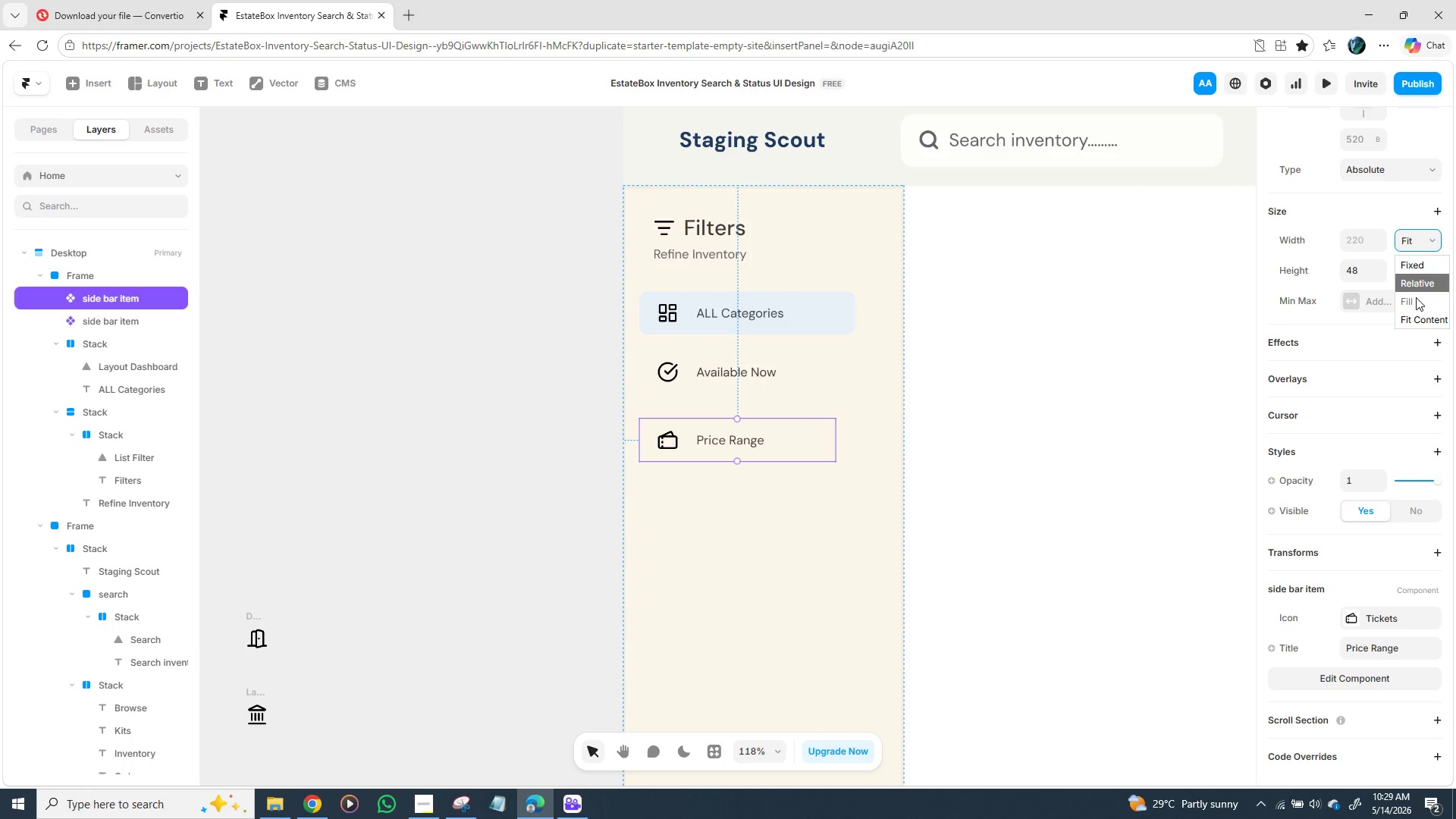 
left_click([1416, 297])
 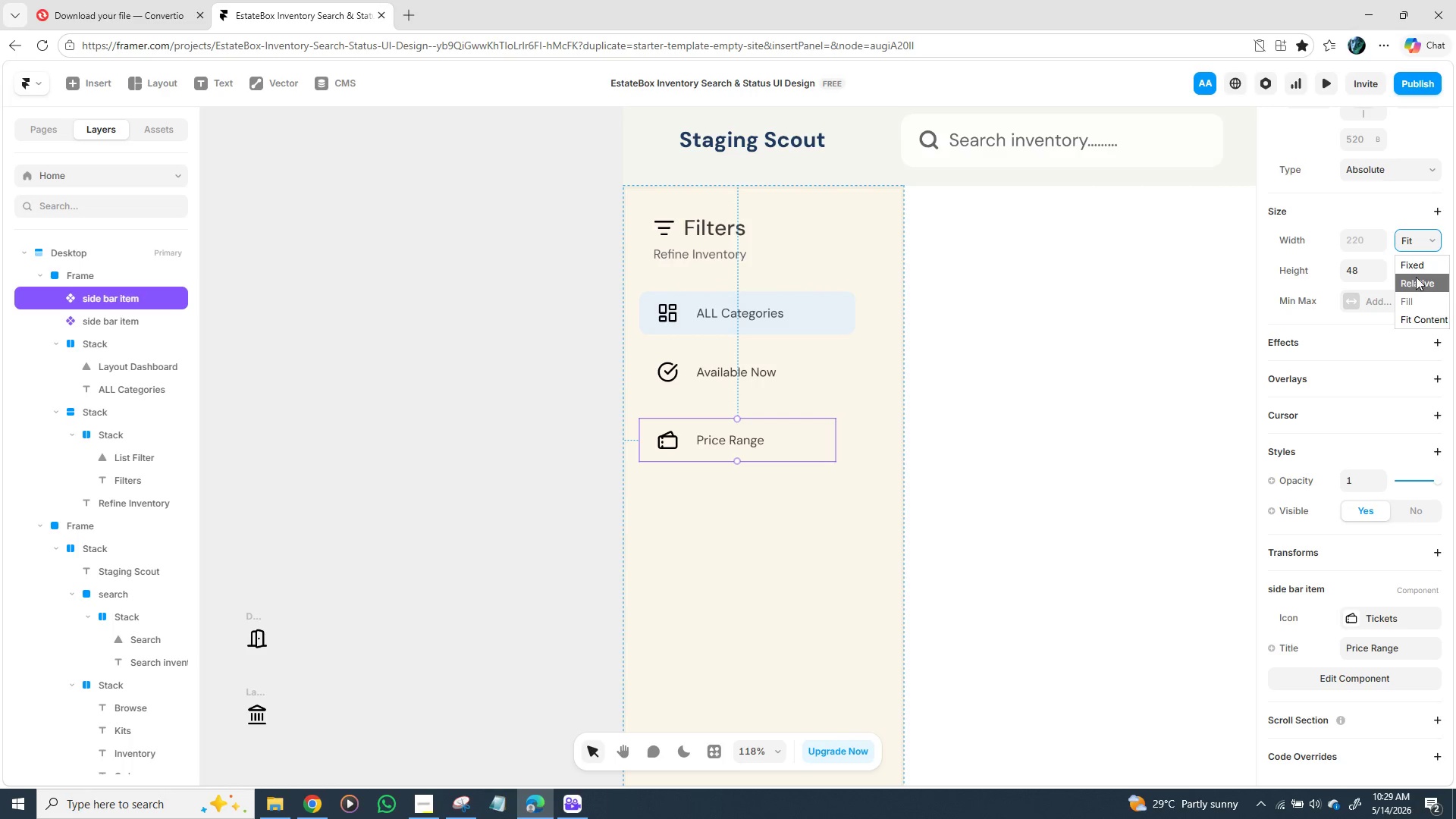 
left_click([1416, 277])
 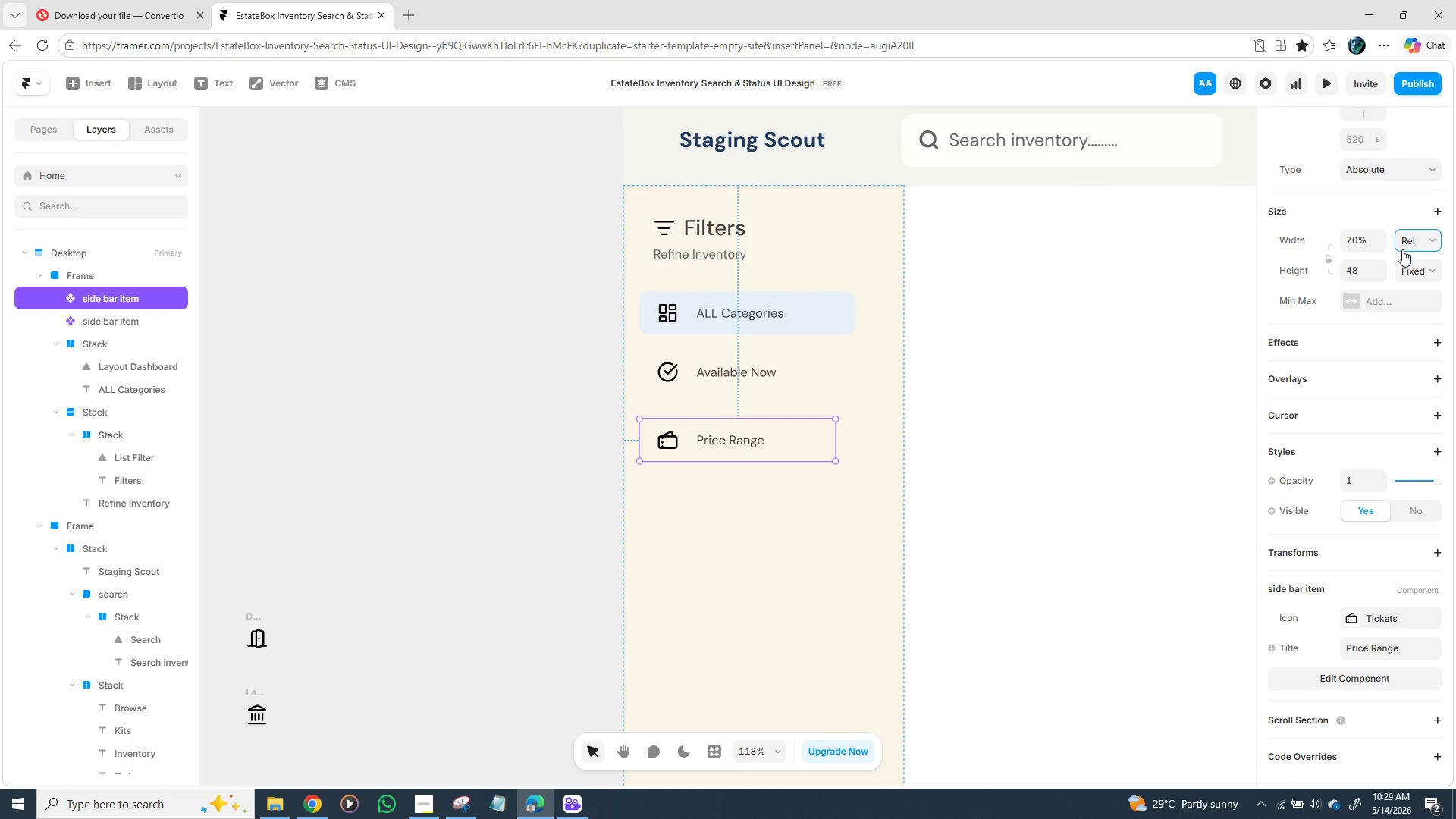 
left_click([1423, 239])
 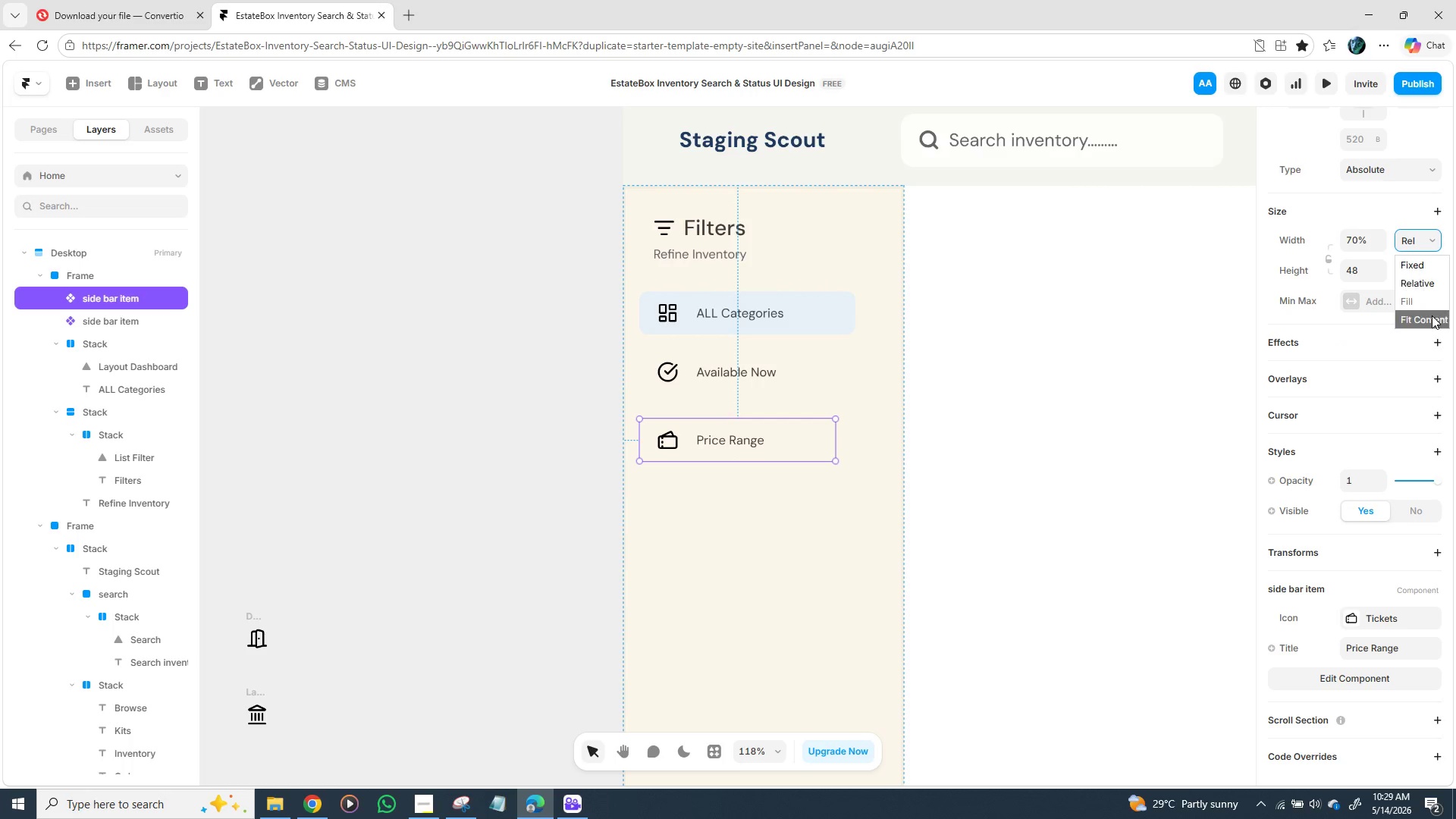 
left_click([1432, 318])
 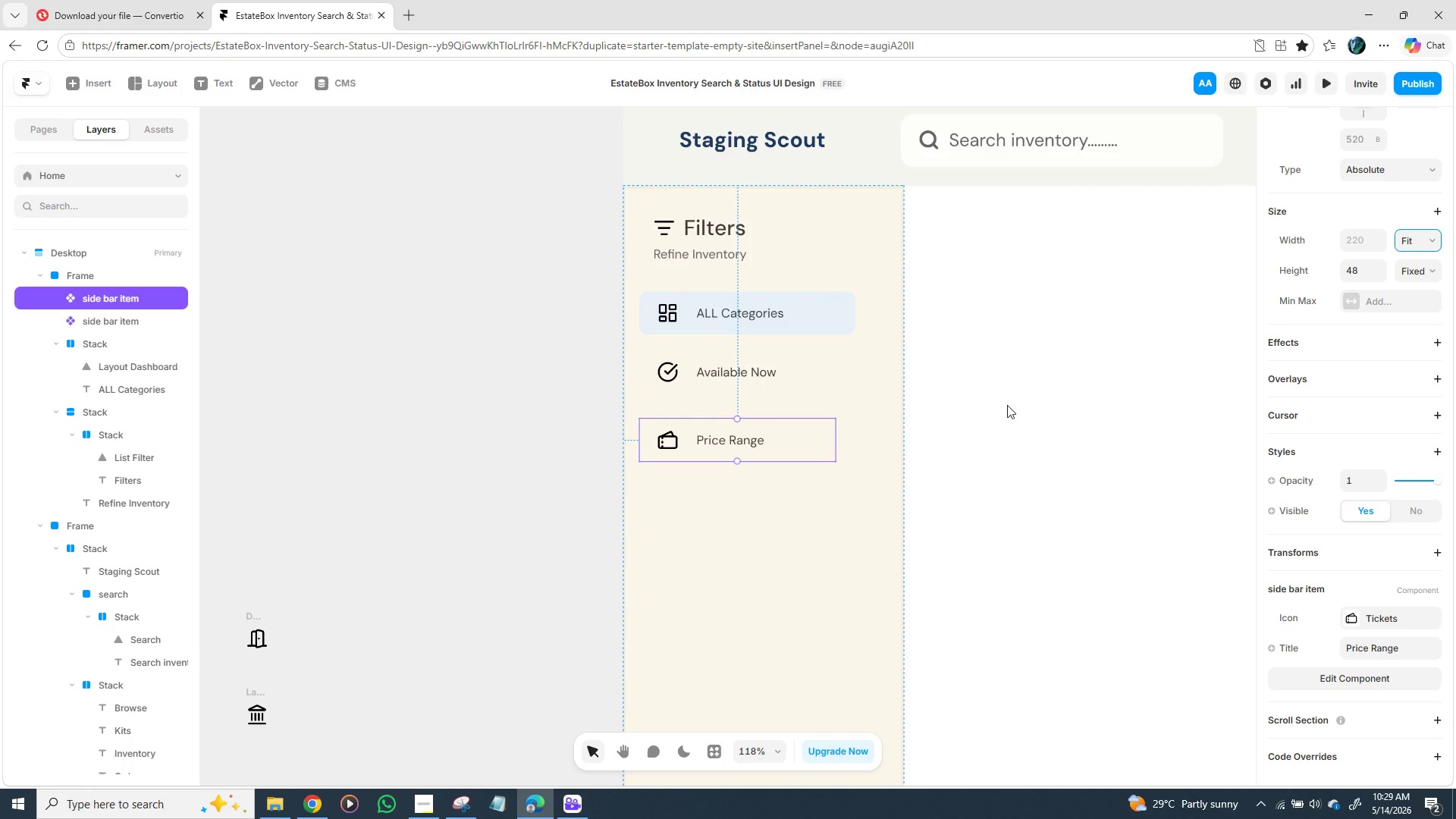 
left_click([1006, 405])
 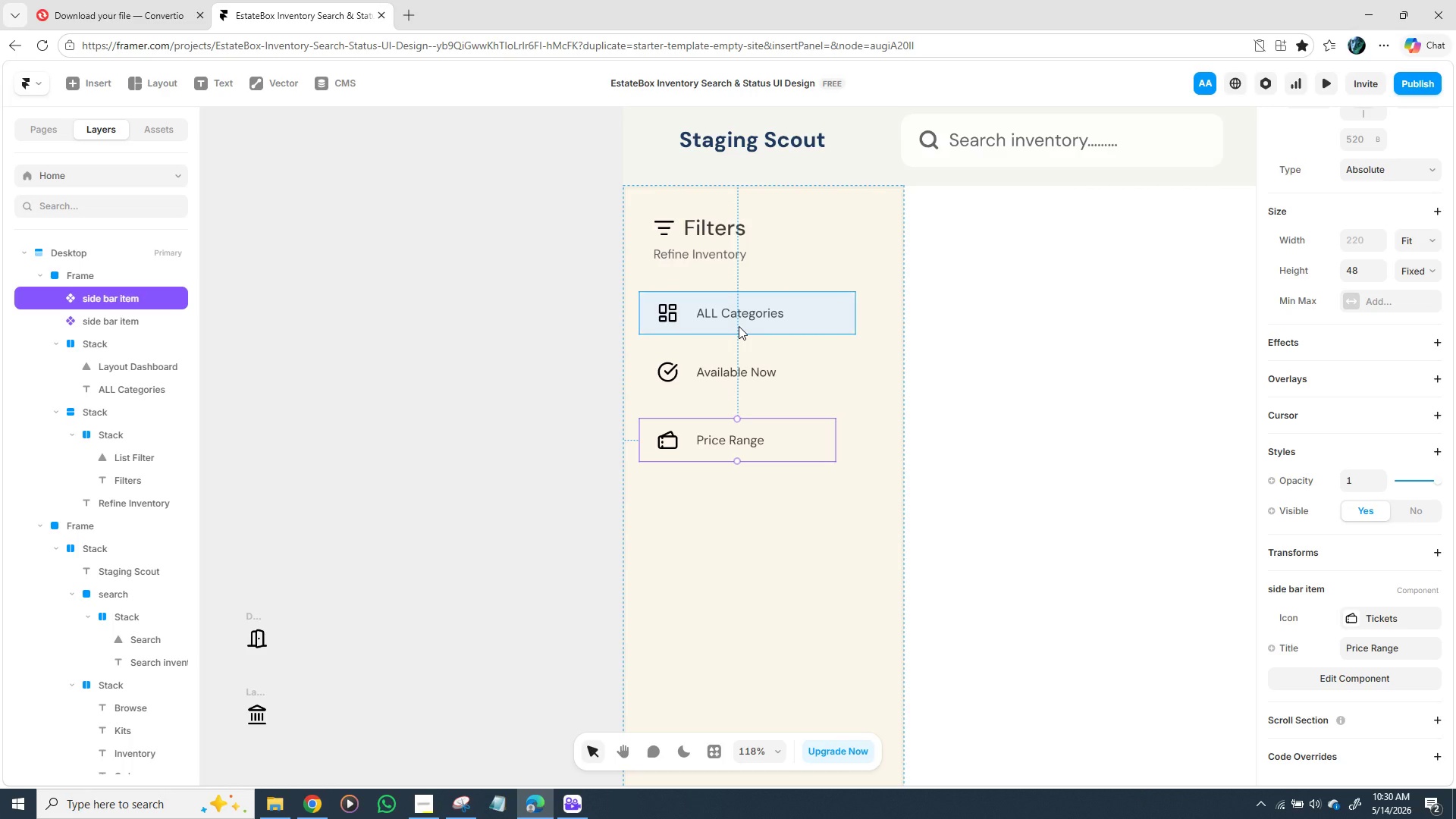 
wait(17.61)
 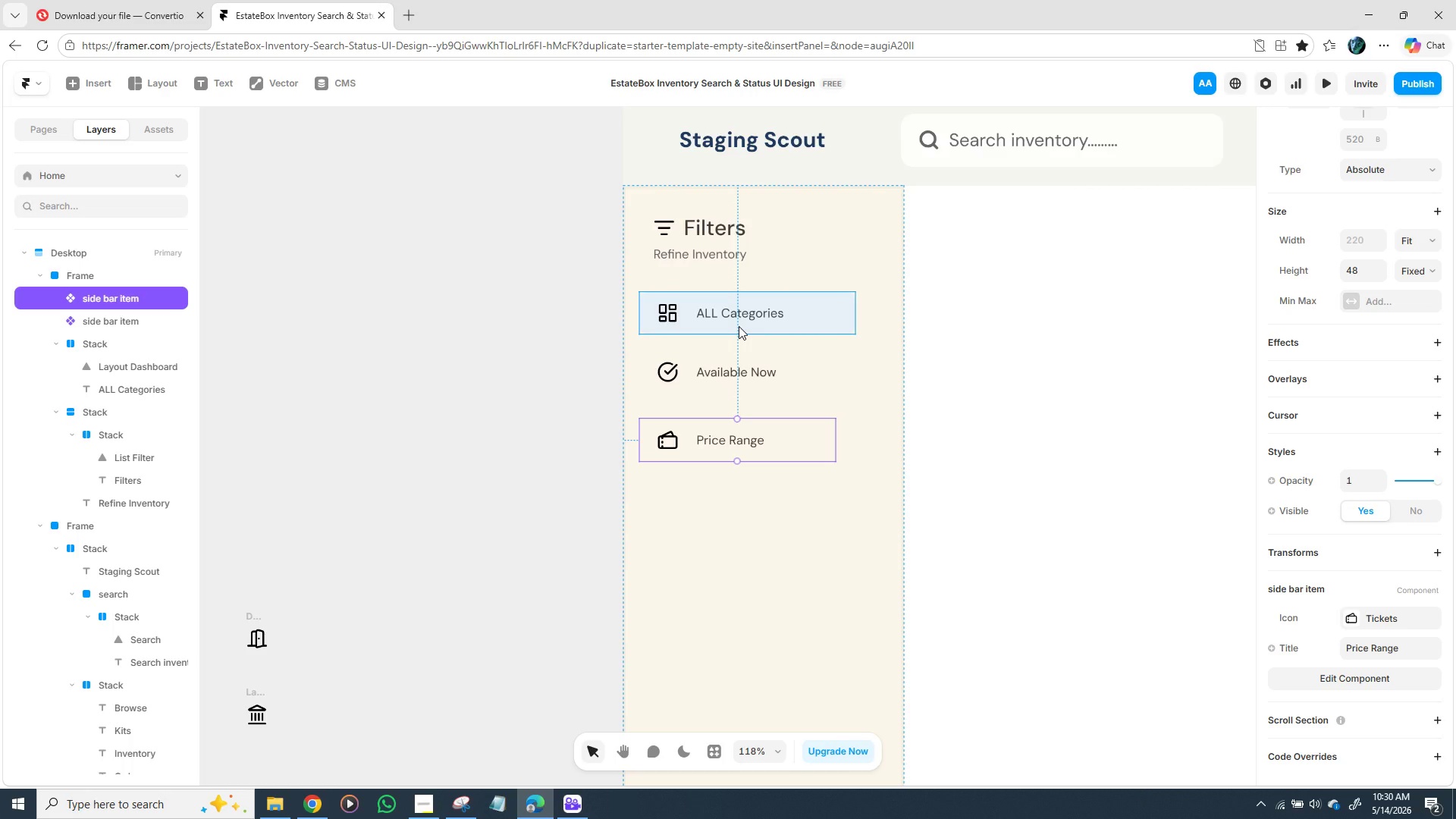 
left_click([786, 369])
 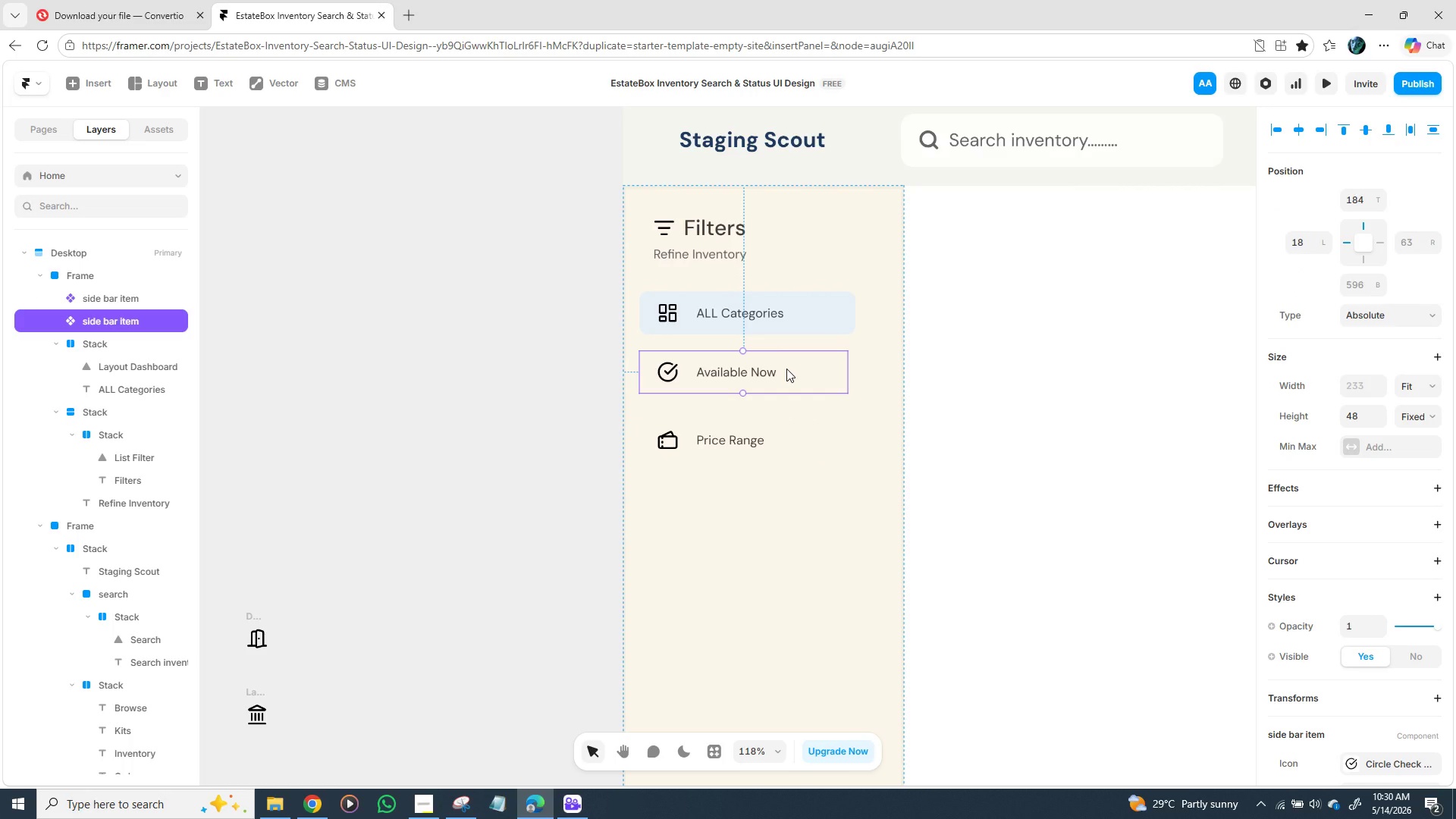 
left_click([802, 328])
 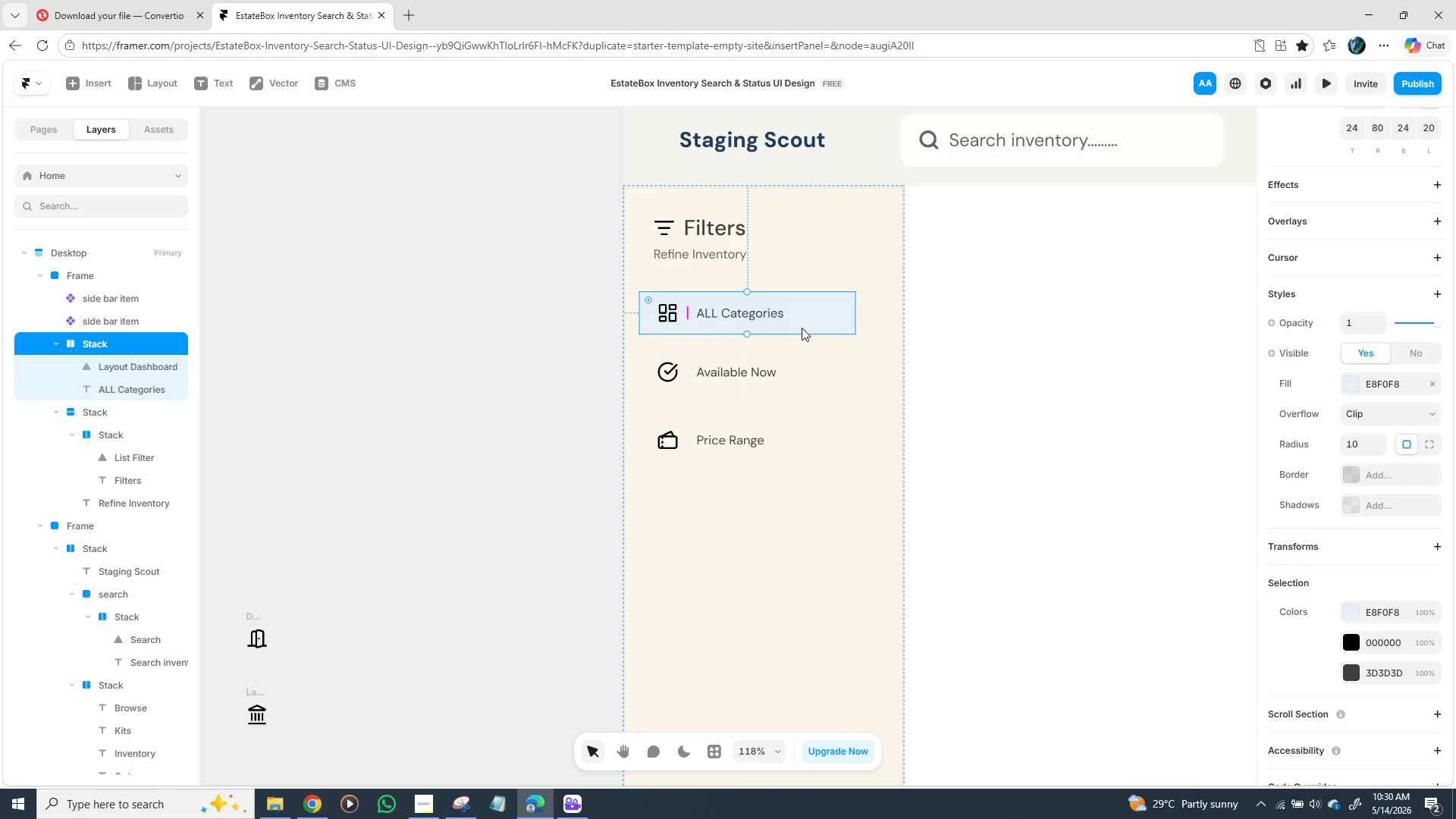 
scroll: coordinate [1296, 352], scroll_direction: up, amount: 3.0
 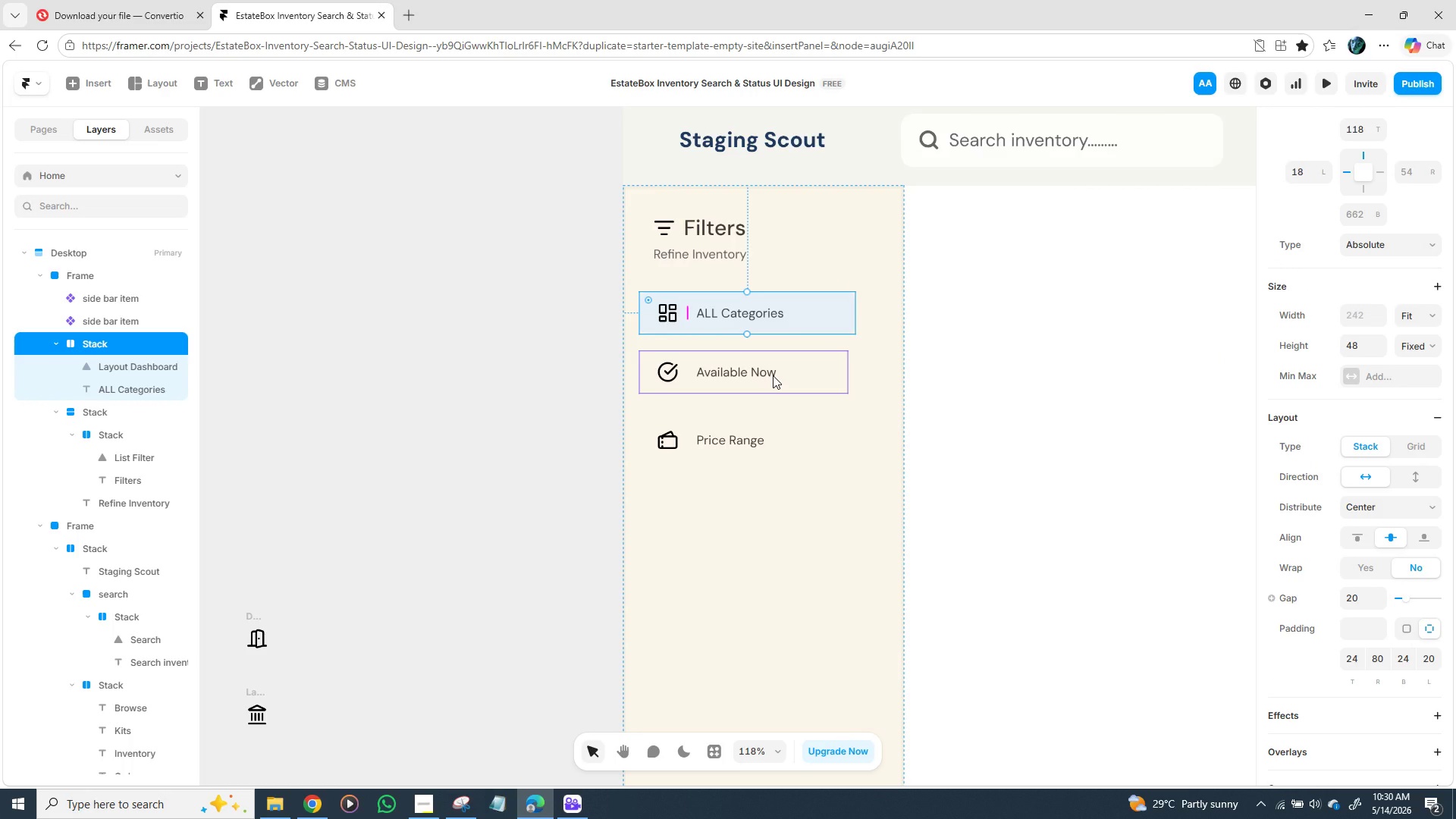 
left_click([774, 371])
 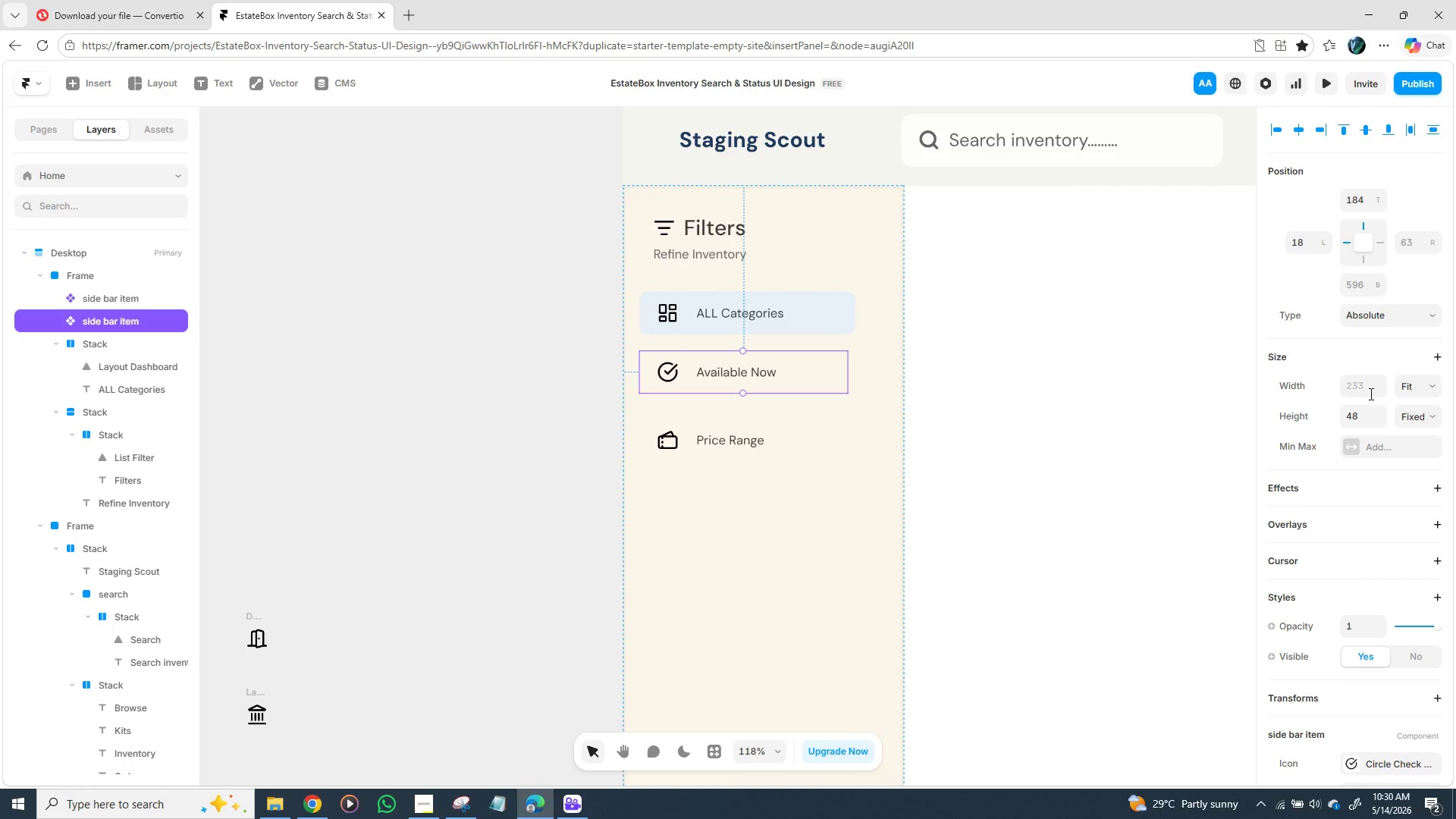 
left_click([1365, 386])
 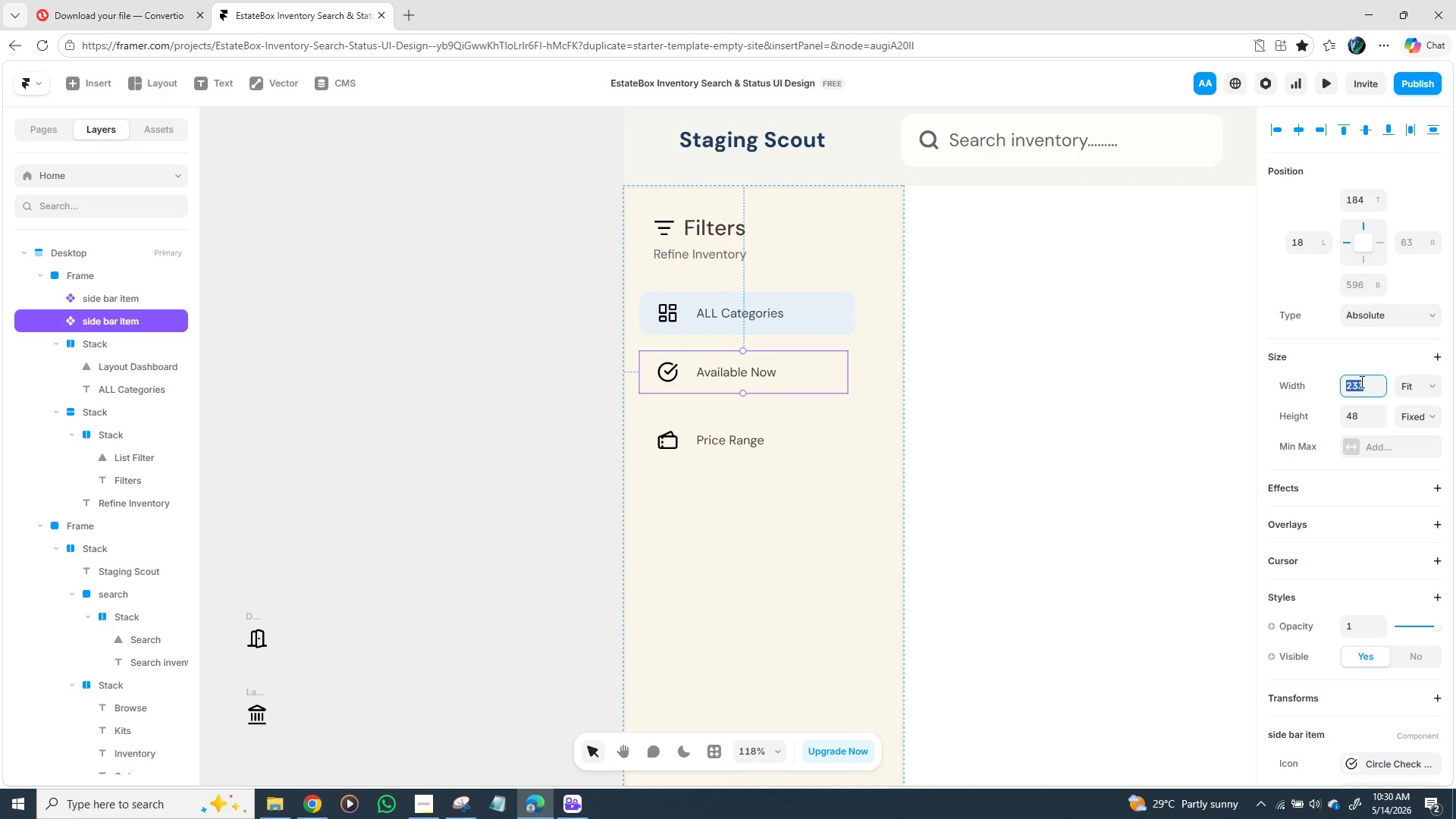 
type(242)
 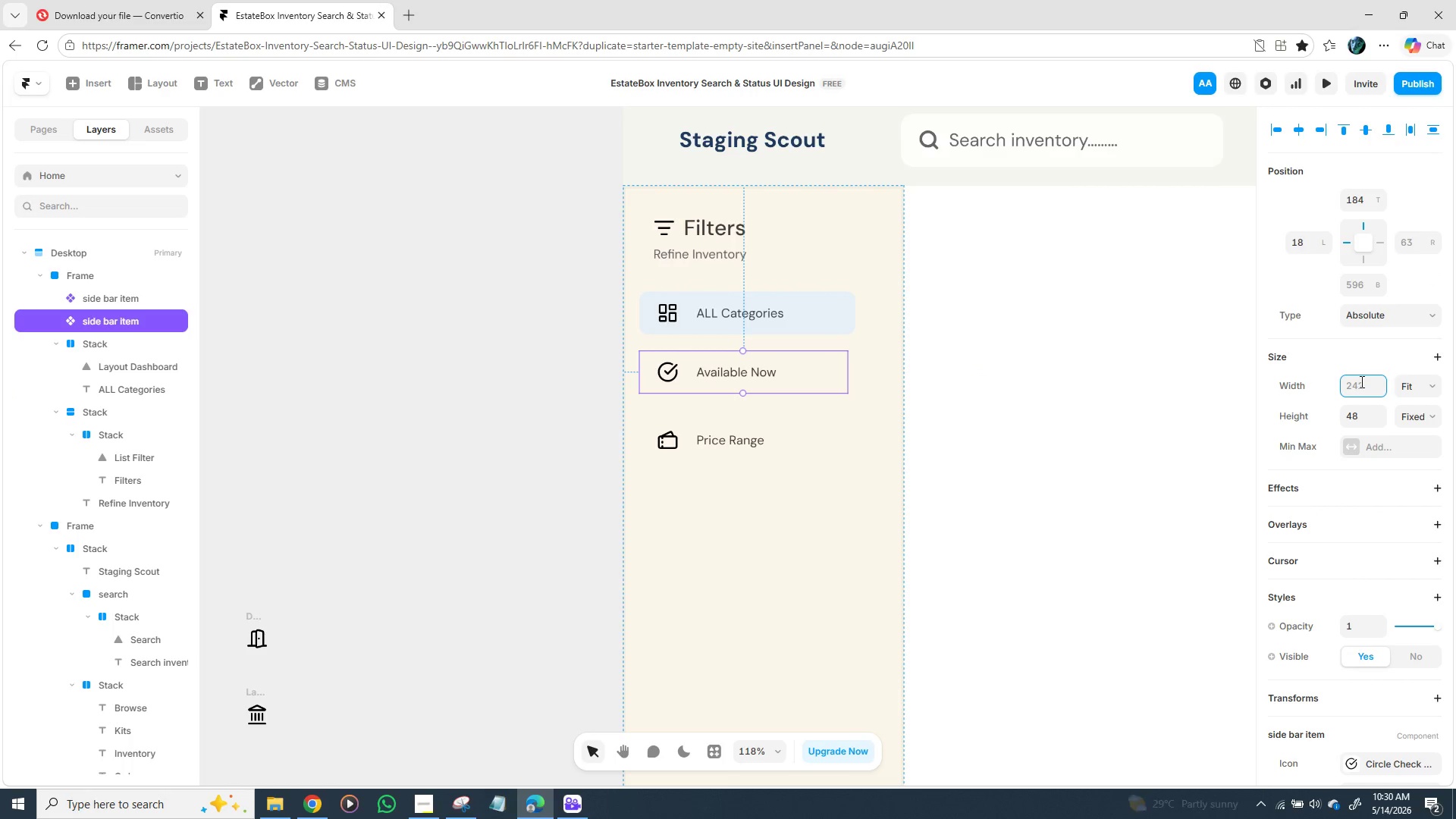 
key(Enter)
 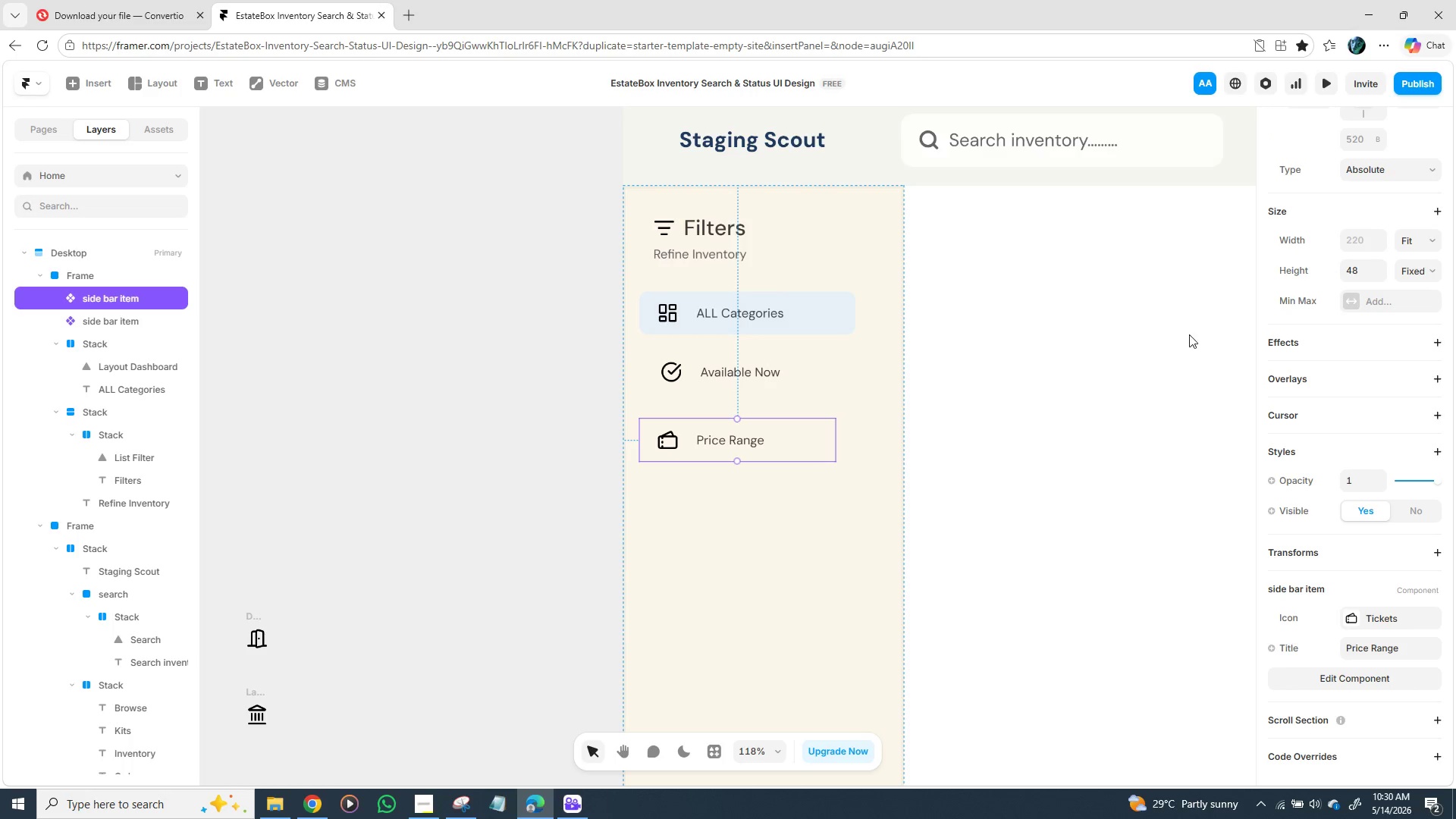 
wait(5.05)
 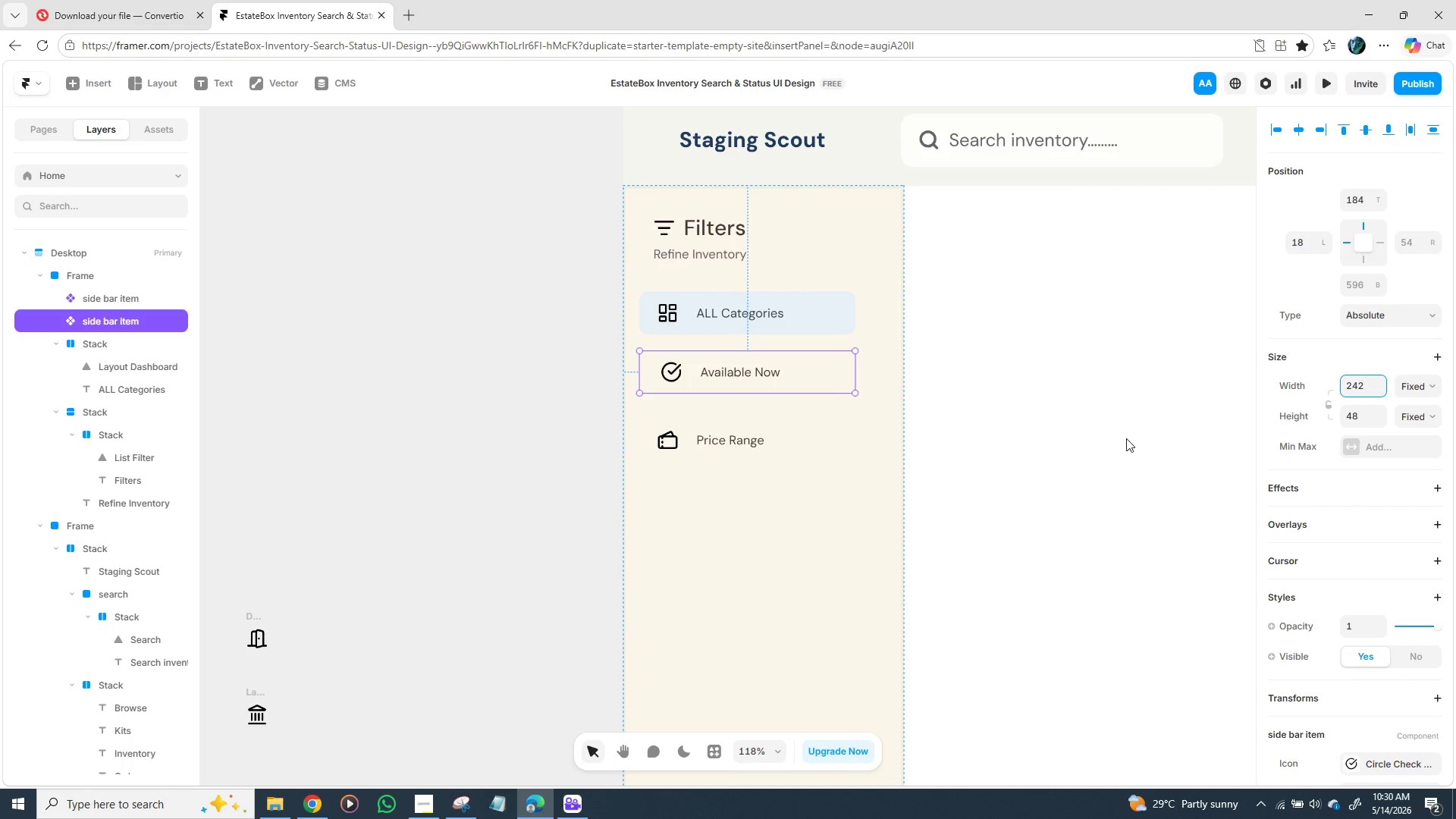 
left_click([1361, 243])
 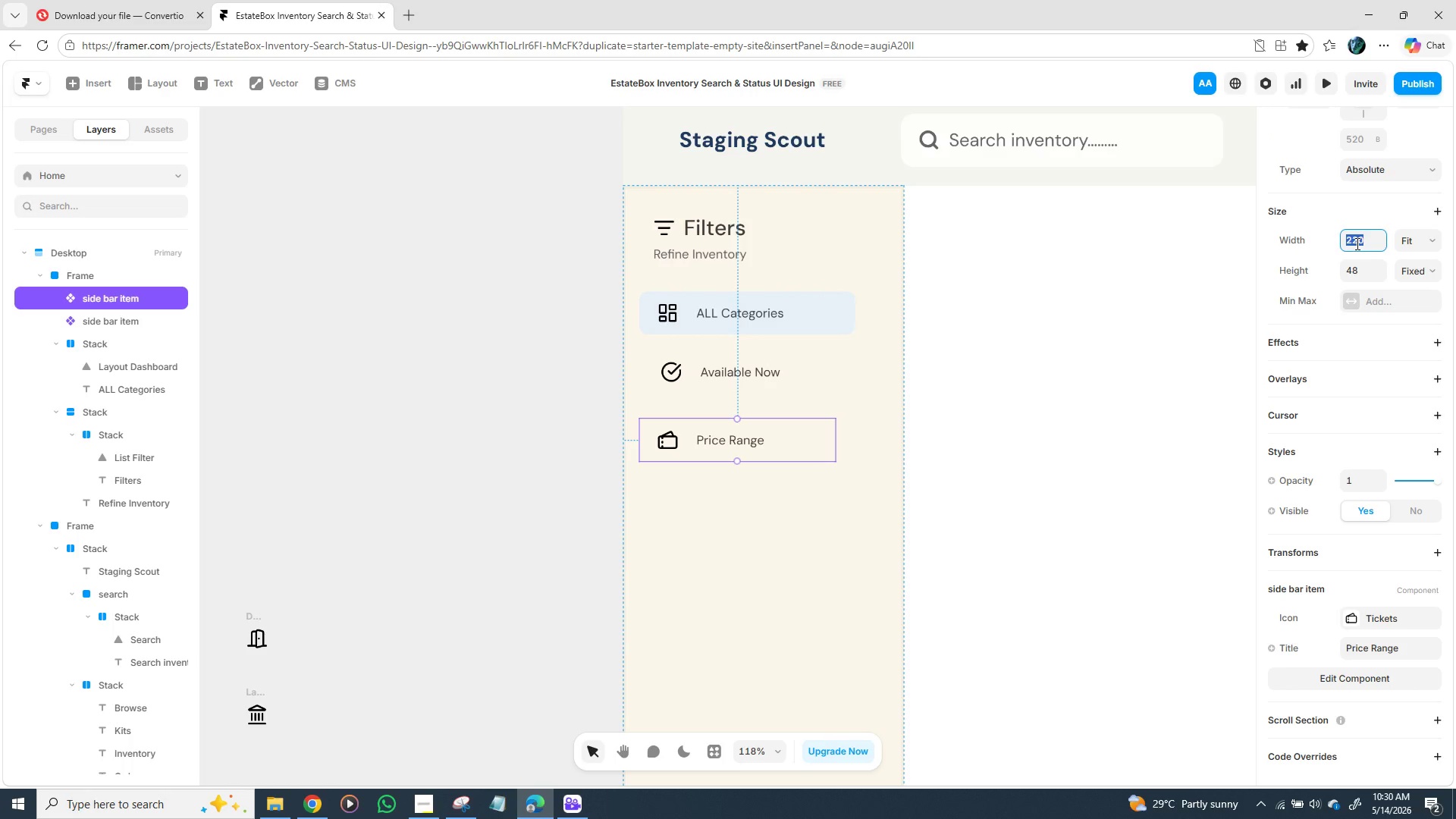 
type(242)
 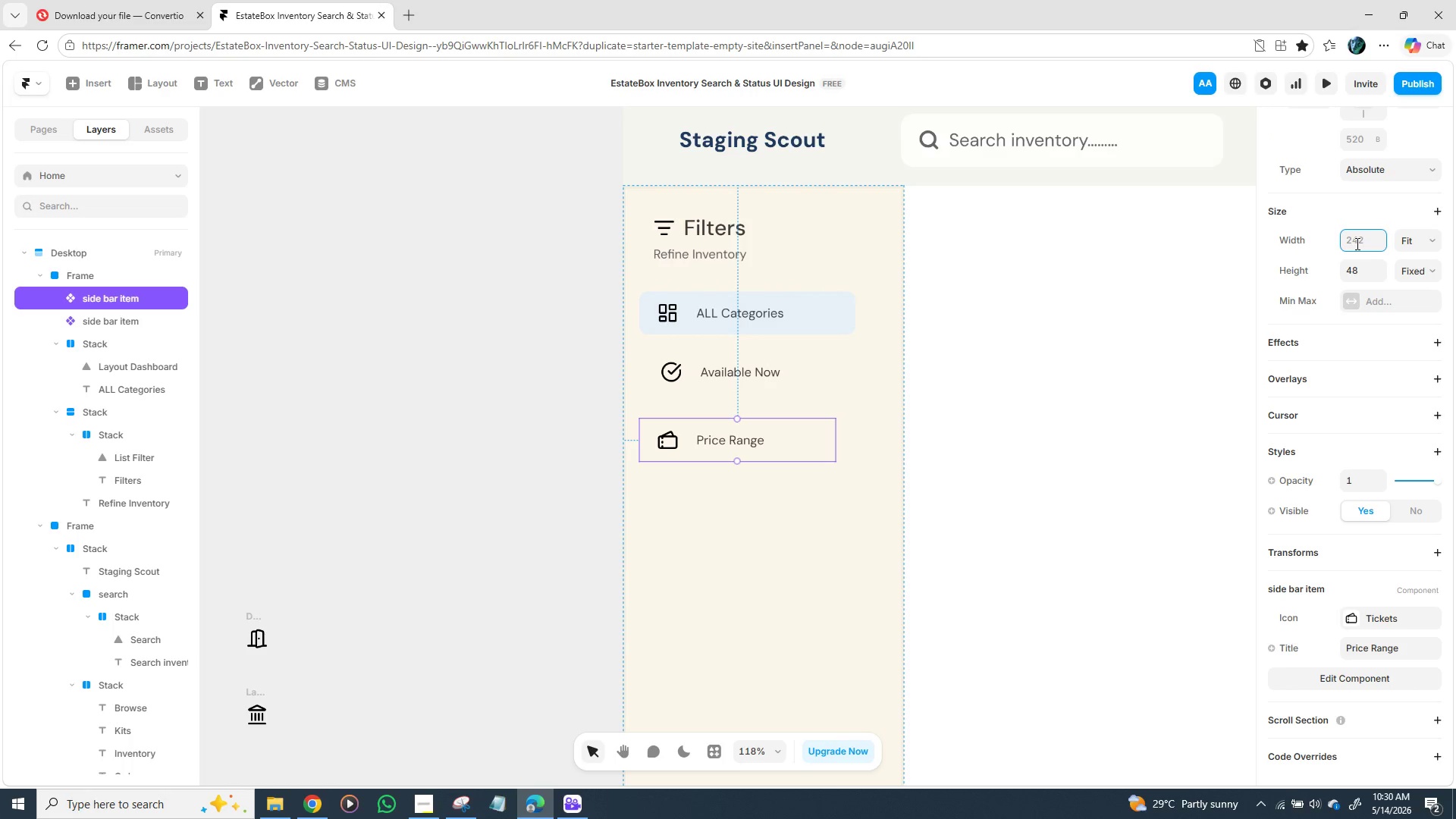 
key(Enter)
 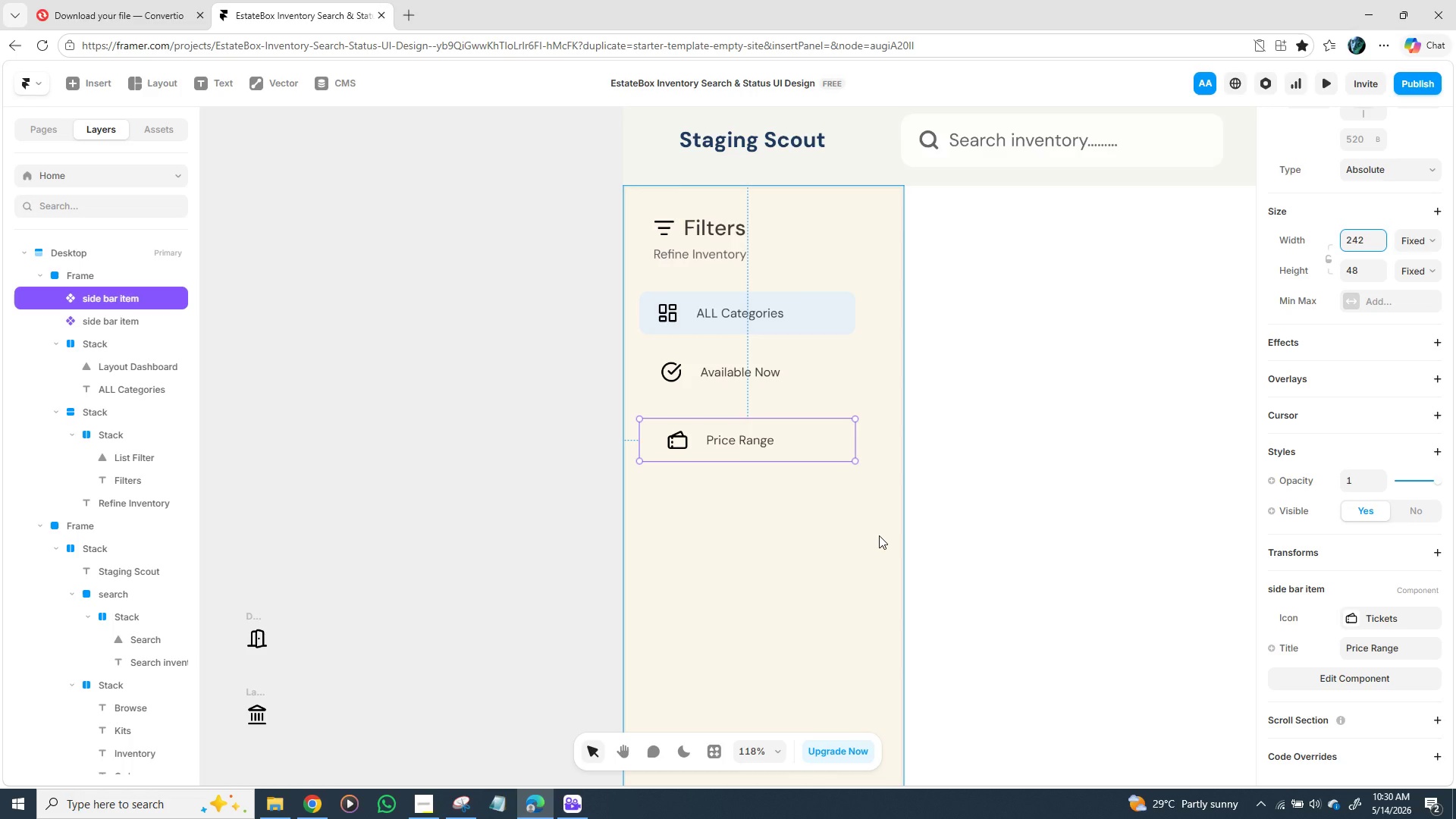 
wait(21.83)
 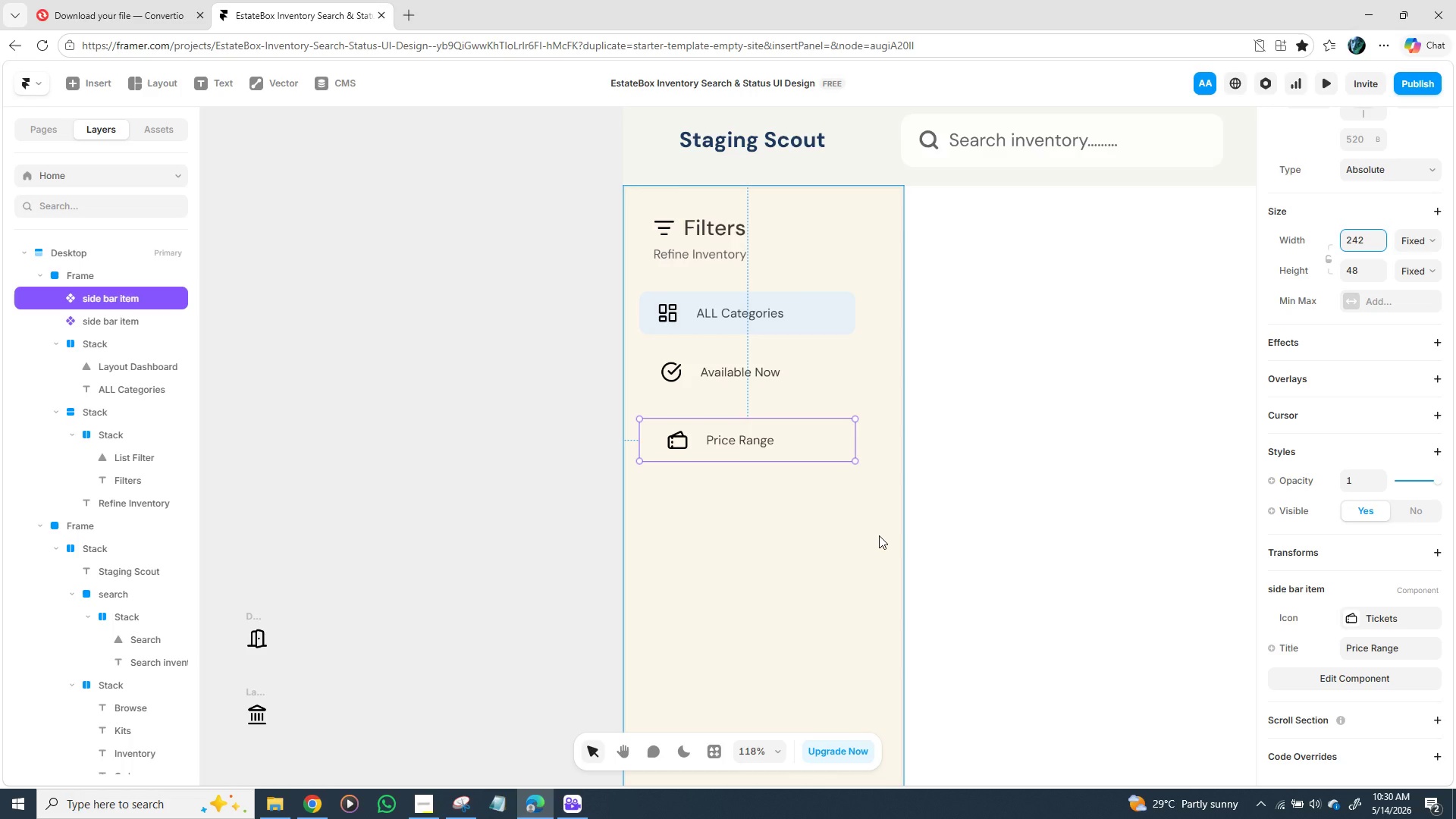 
left_click([688, 358])
 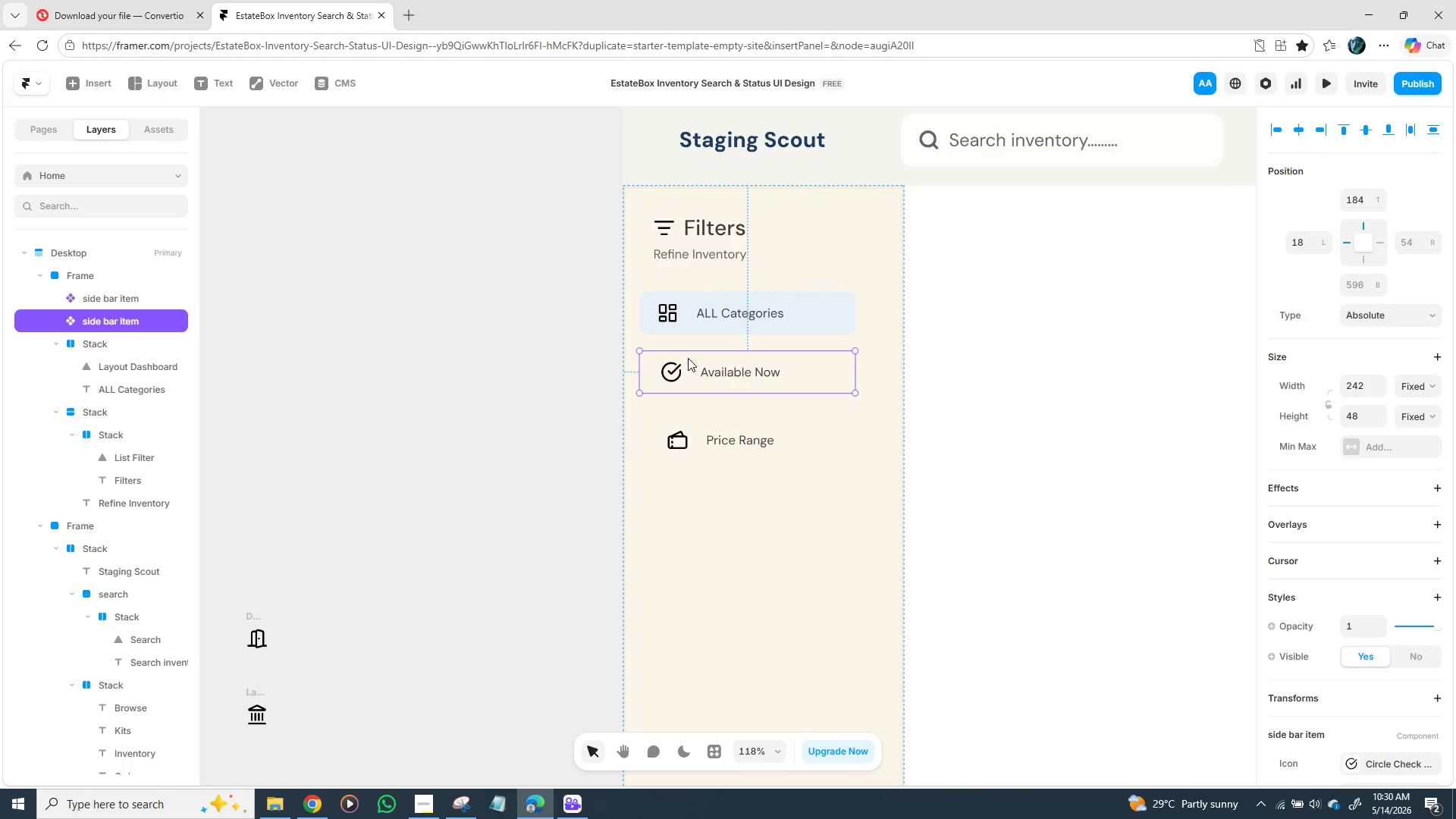 
key(Control+D)
 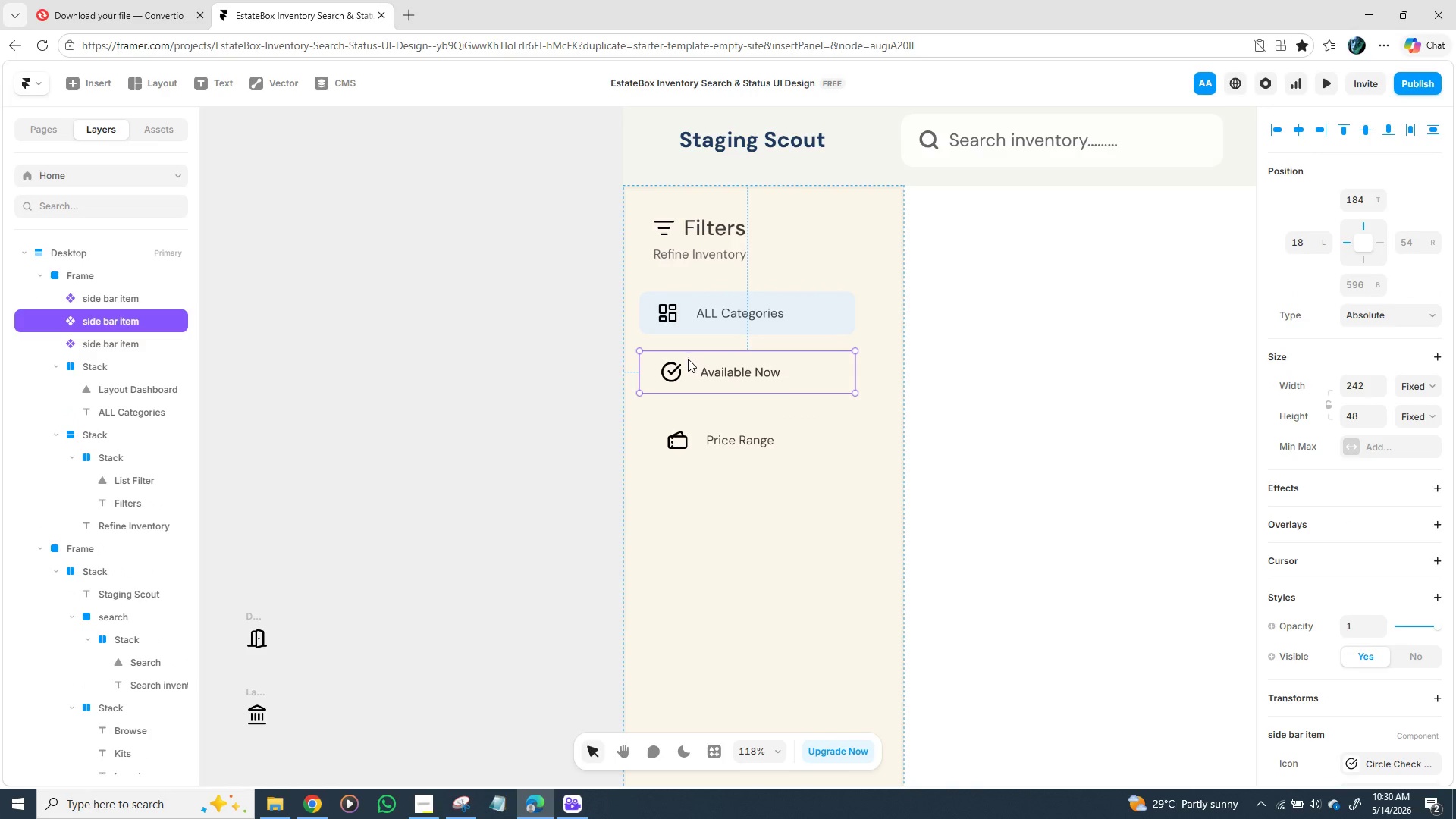 
left_click_drag(start_coordinate=[688, 357], to_coordinate=[690, 493])
 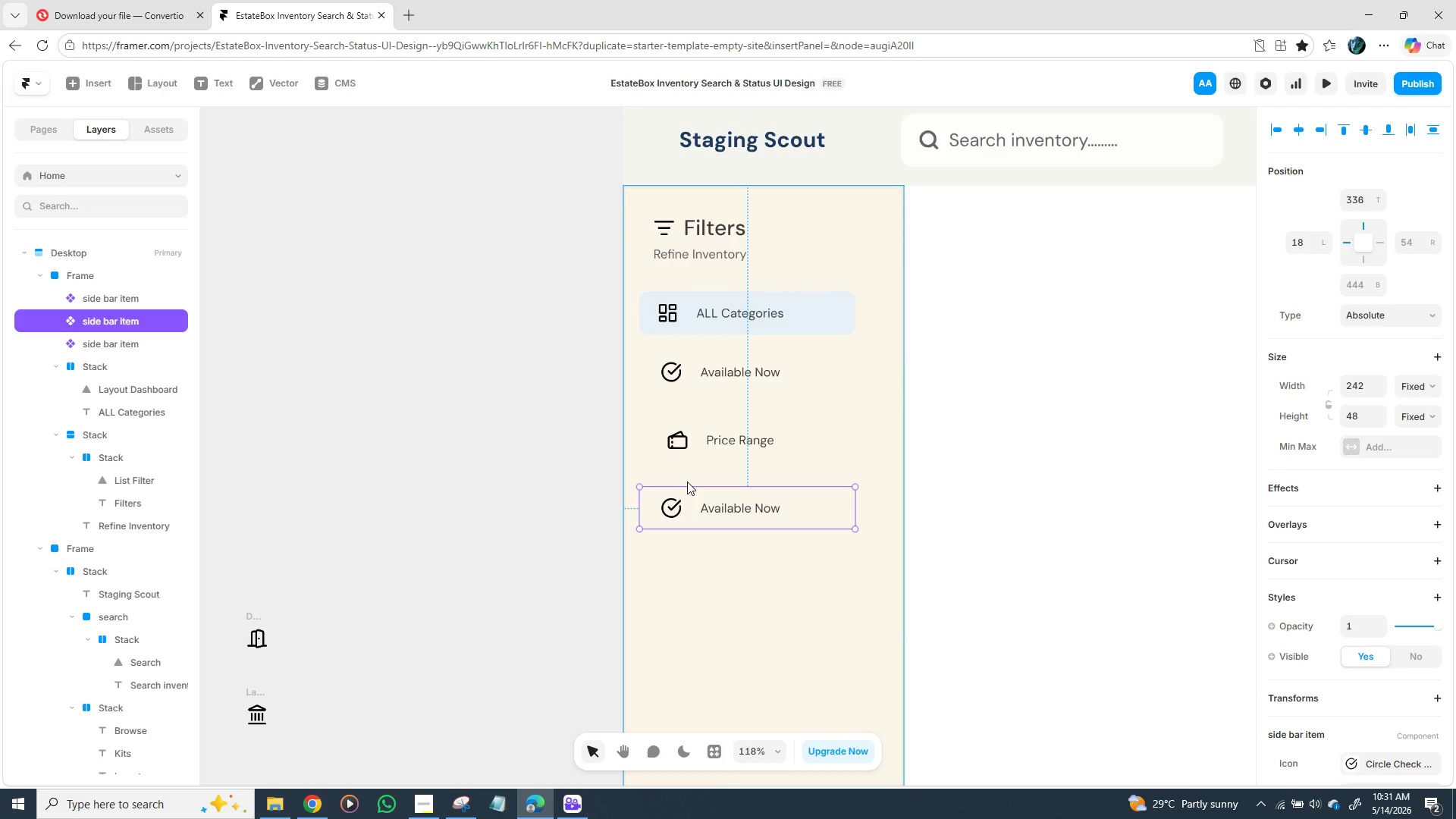 
wait(9.19)
 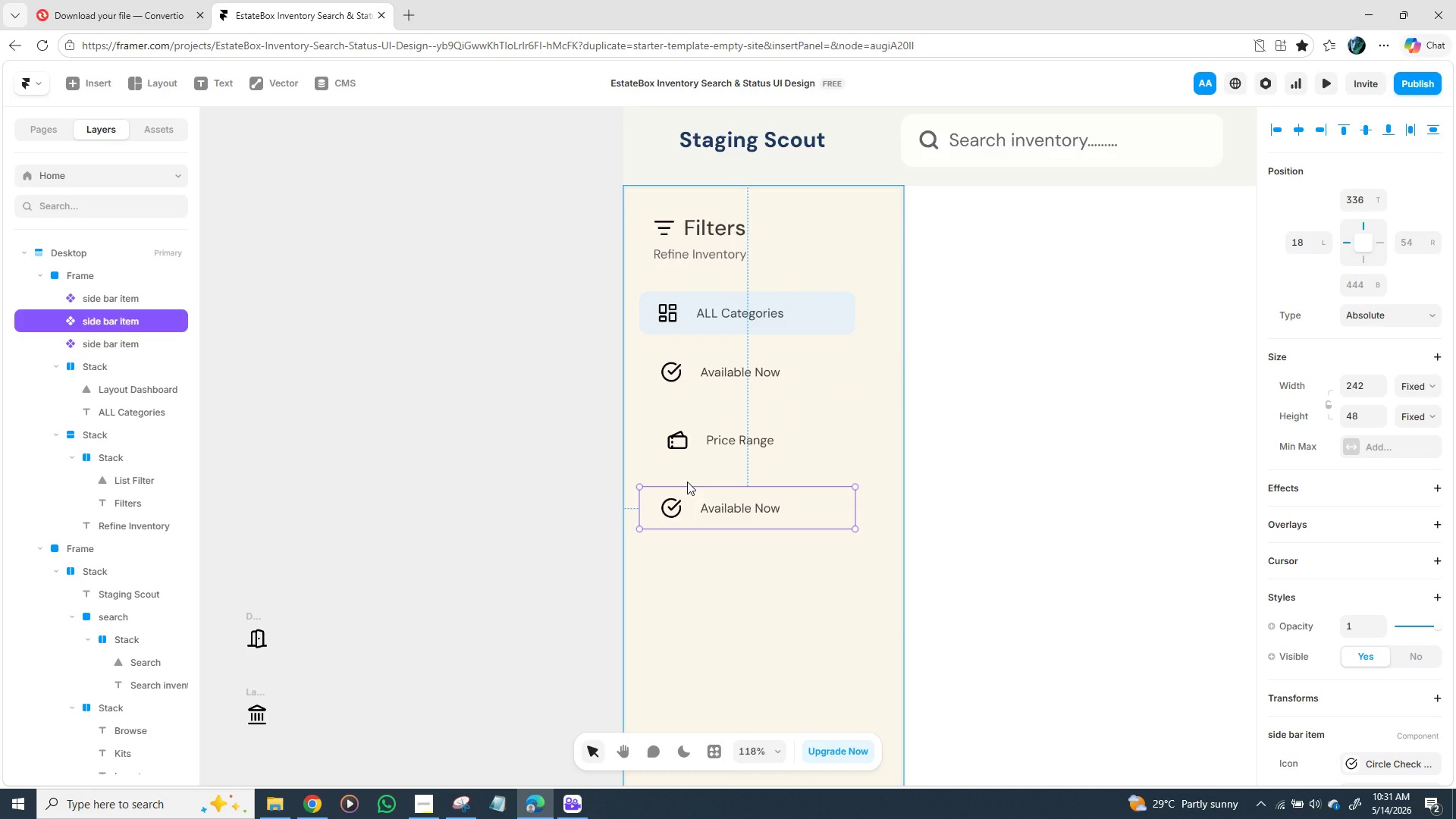 
hold_key(key=ControlLeft, duration=1.5)
 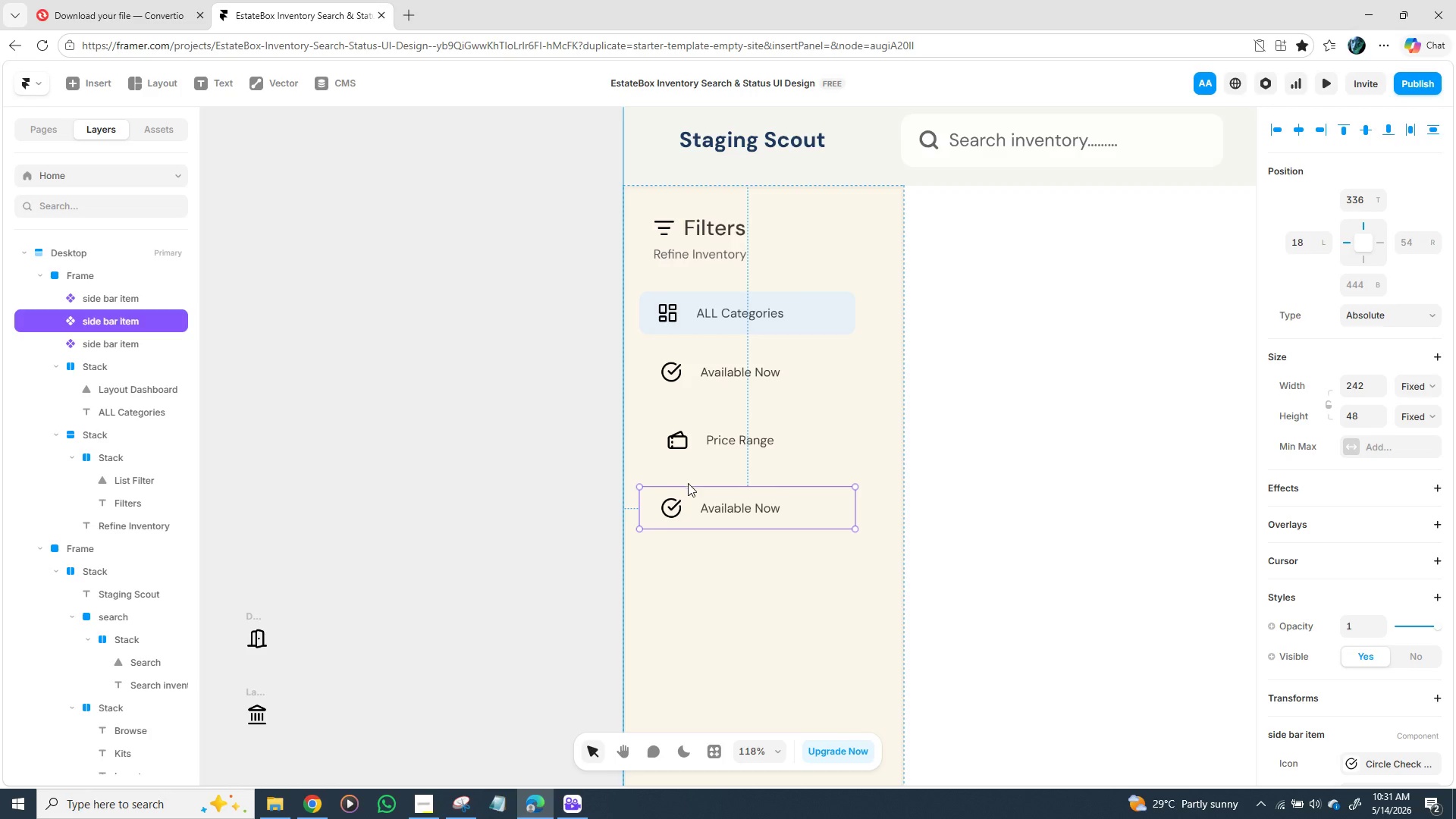 
hold_key(key=ControlLeft, duration=1.53)
 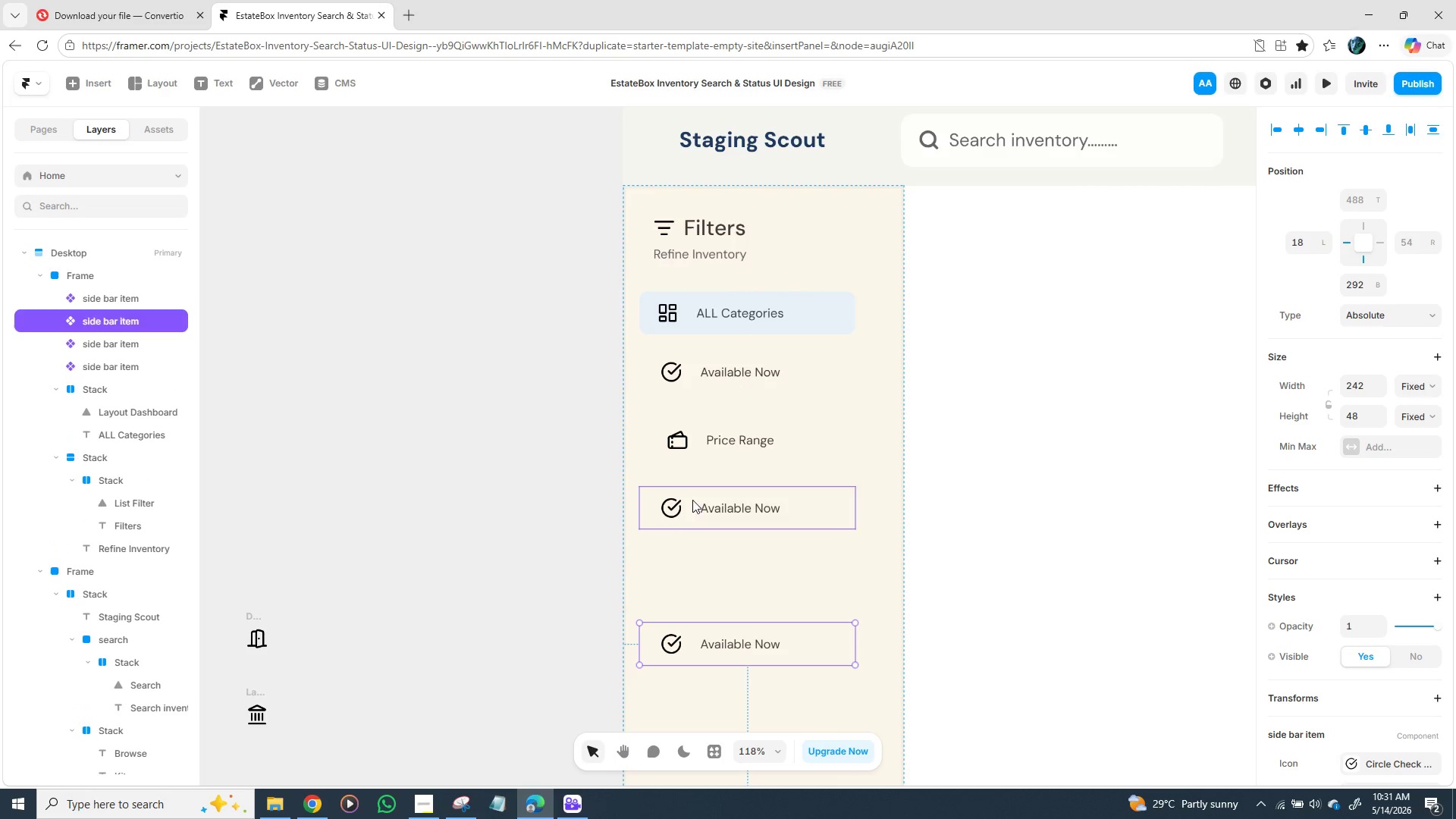 
key(Control+D)
 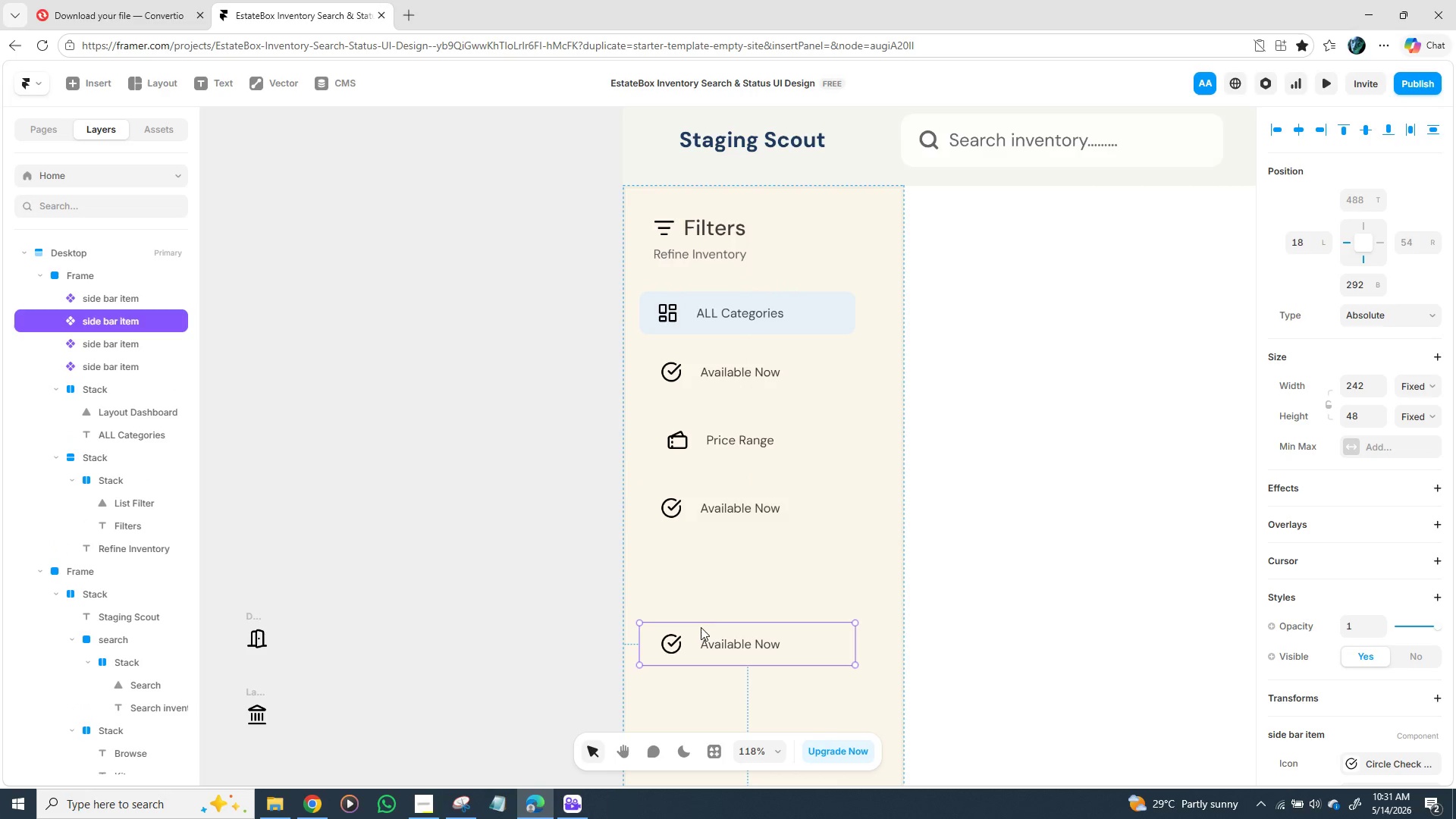 
left_click_drag(start_coordinate=[698, 627], to_coordinate=[697, 551])
 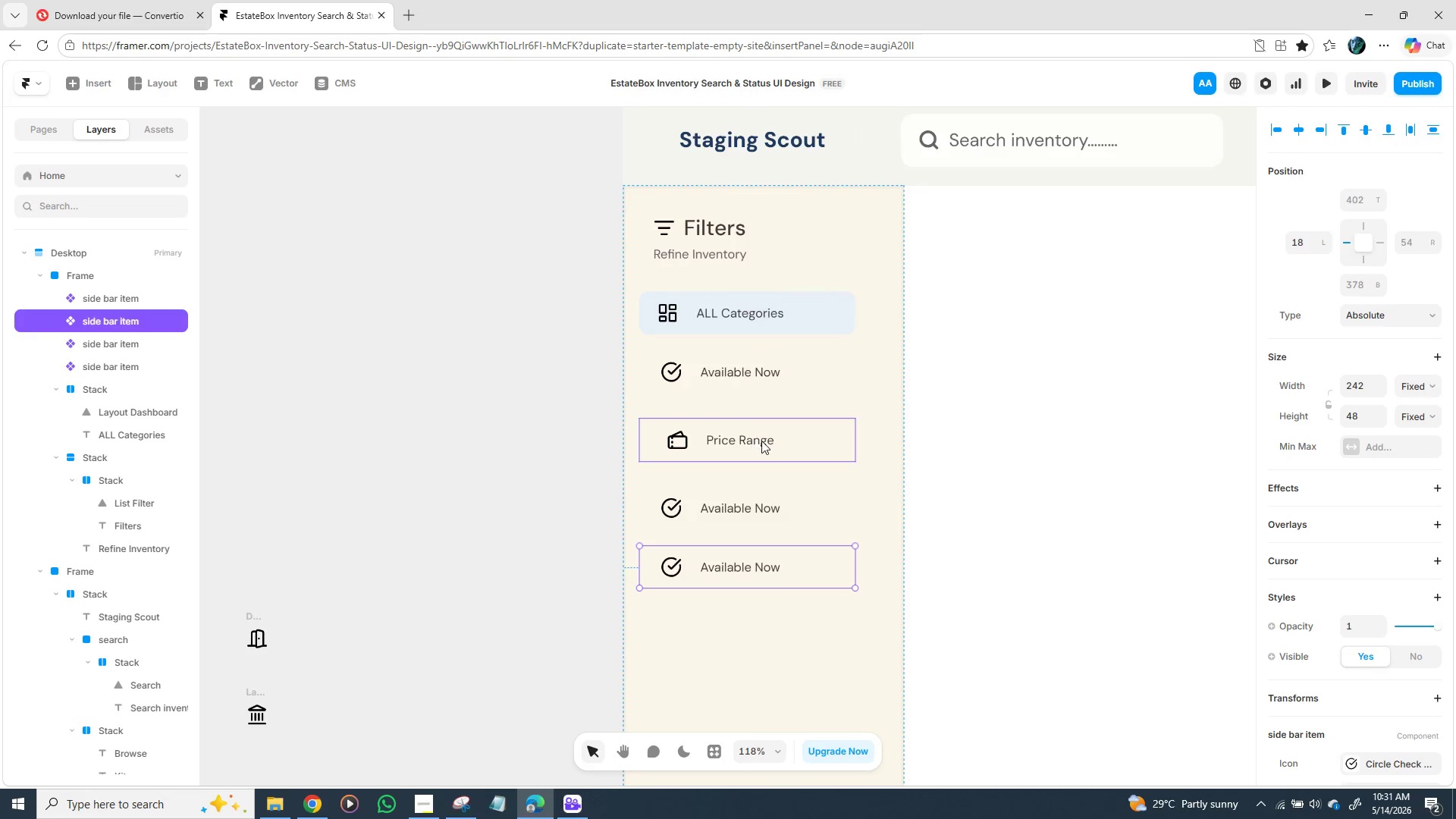 
scroll: coordinate [775, 436], scroll_direction: down, amount: 1.0
 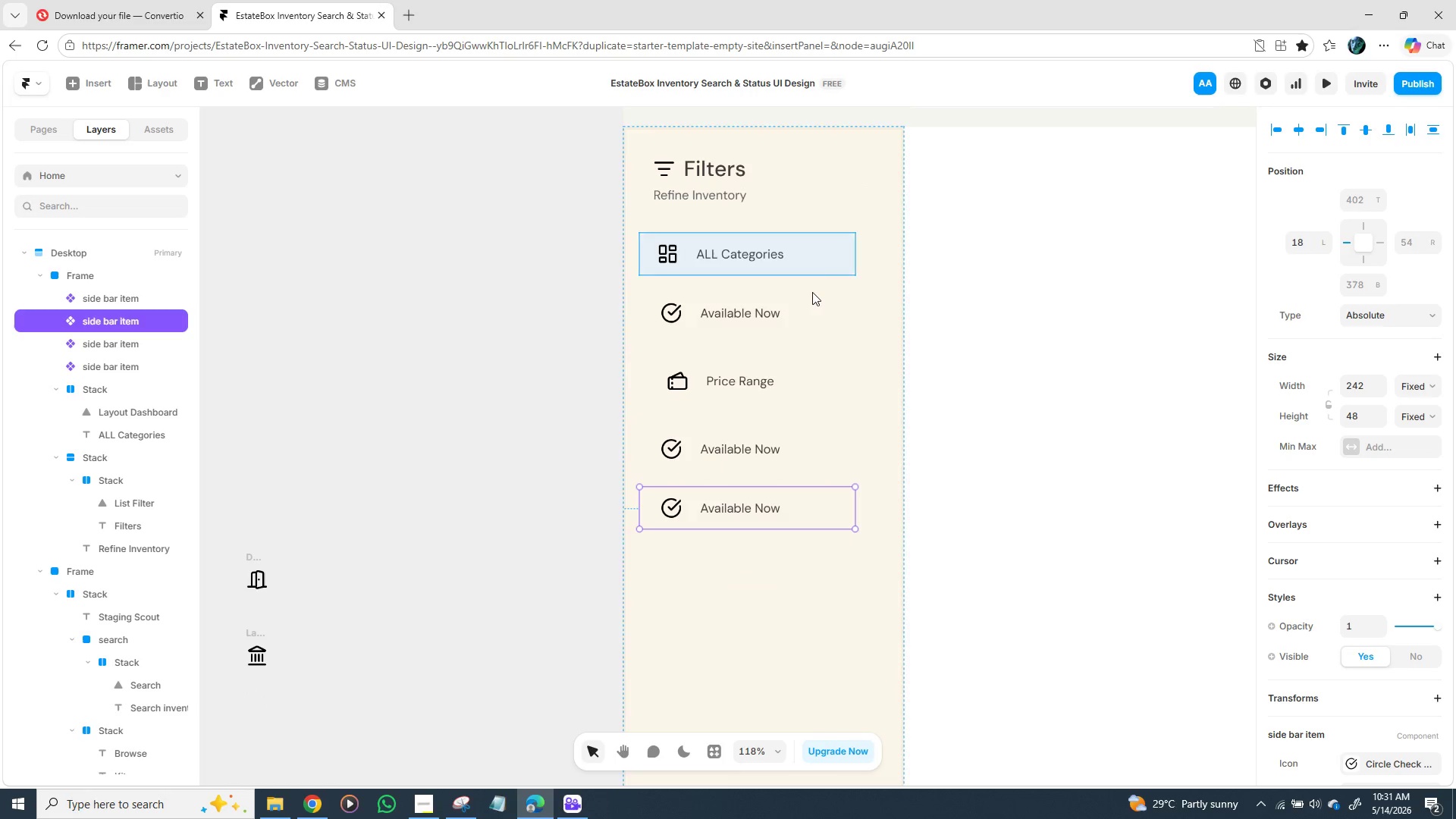 
wait(10.29)
 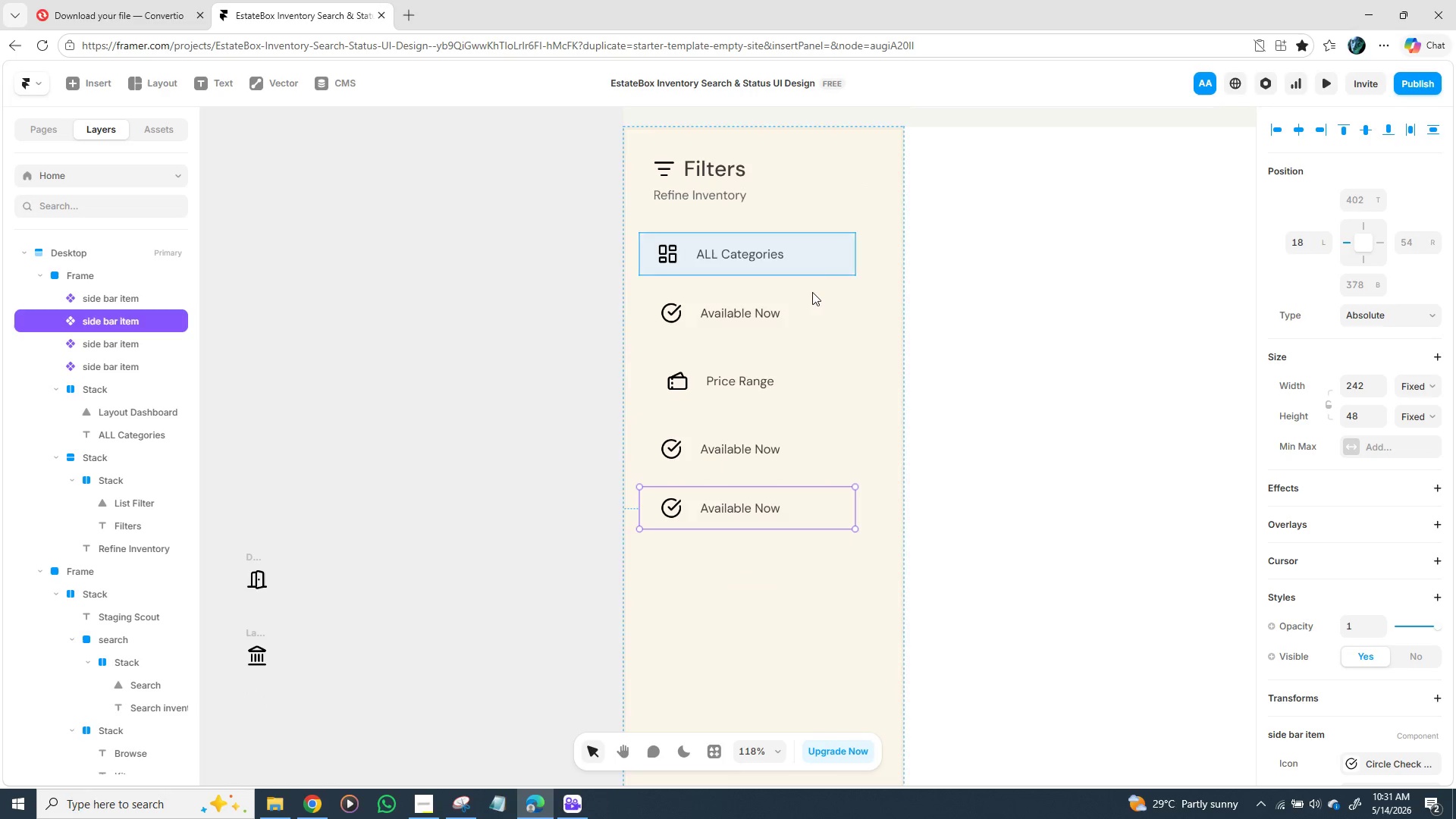 
scroll: coordinate [1318, 623], scroll_direction: down, amount: 2.0
 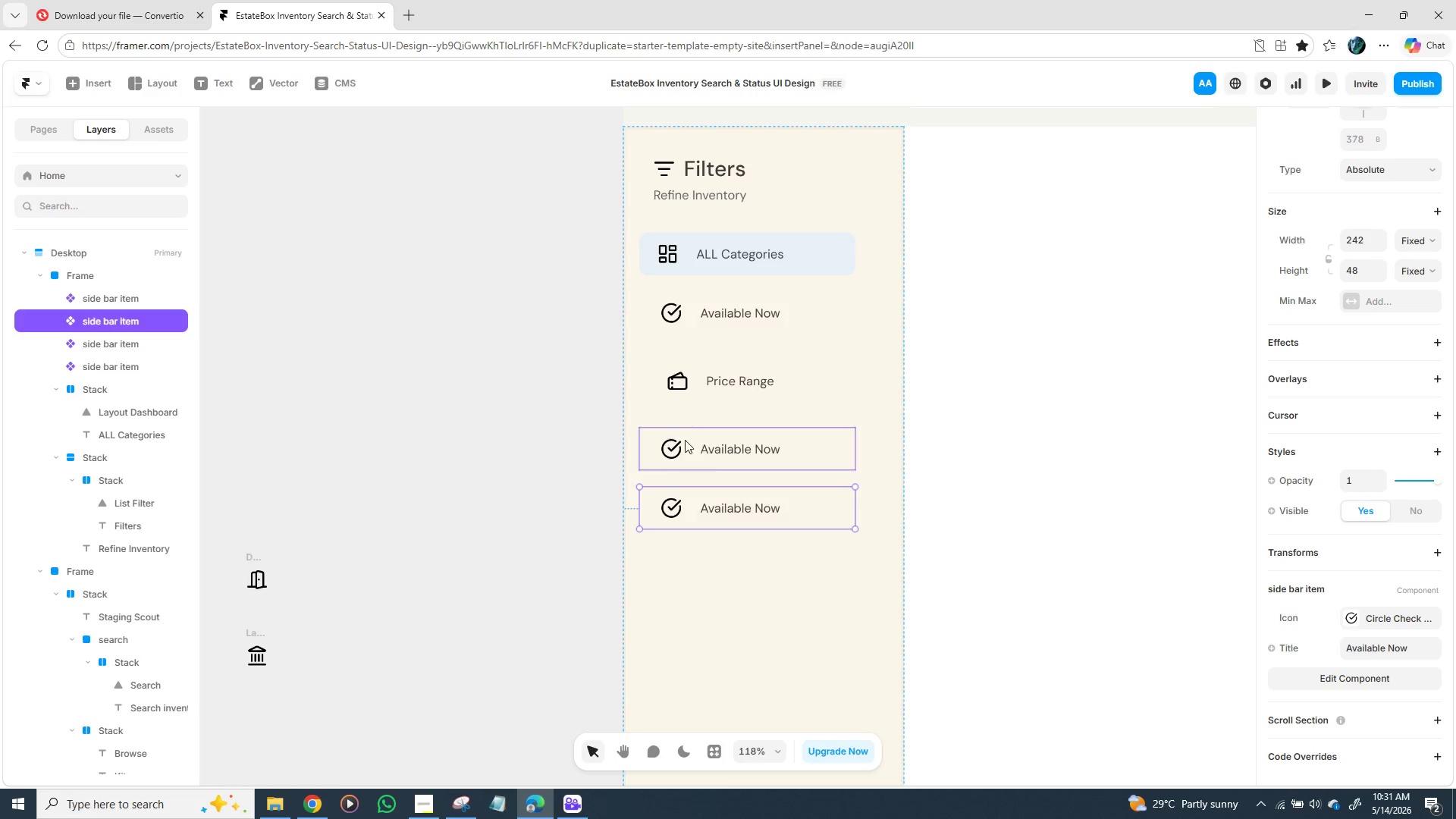 
left_click([700, 437])
 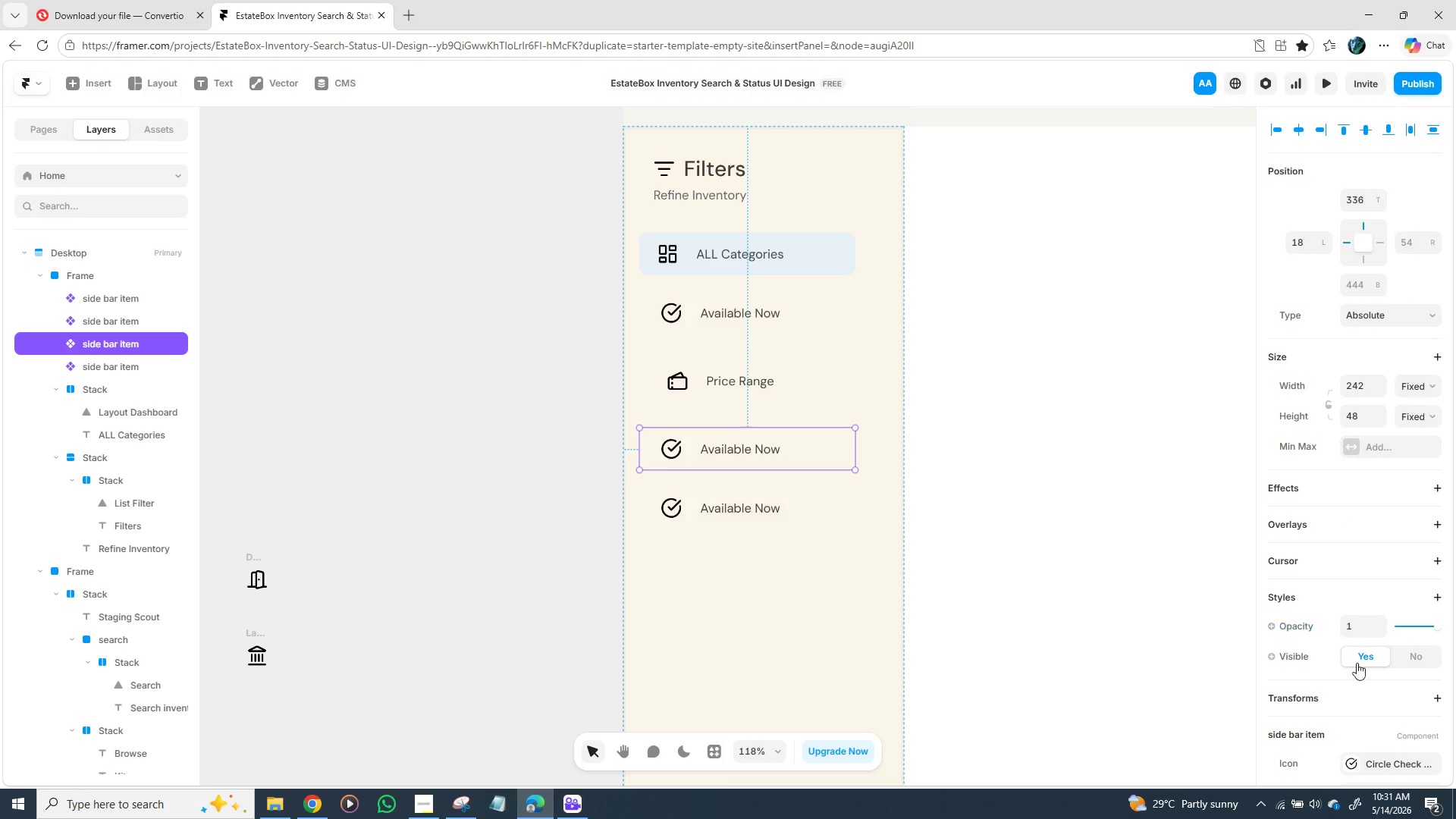 
scroll: coordinate [1351, 661], scroll_direction: down, amount: 2.0
 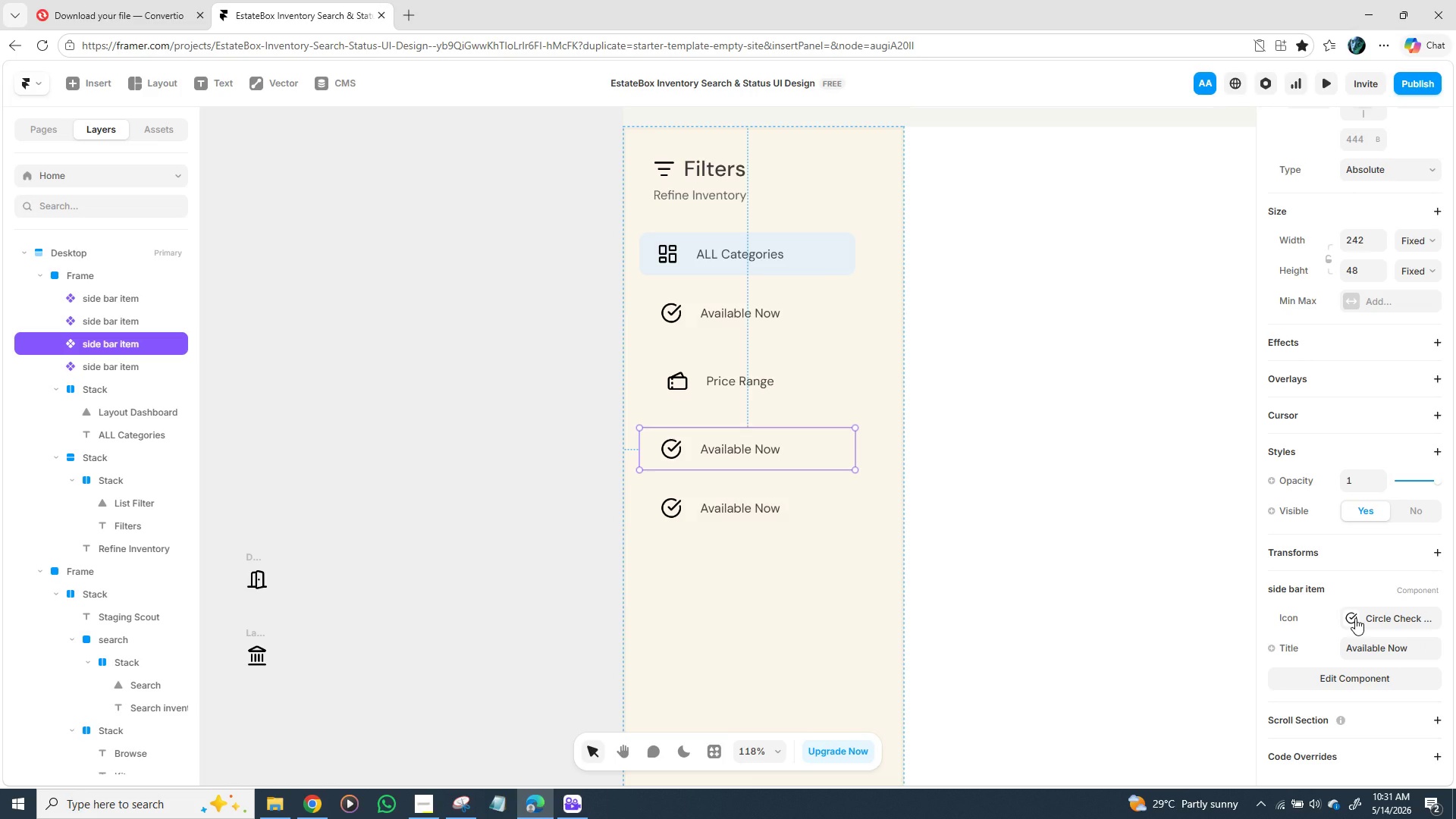 
left_click([1355, 618])
 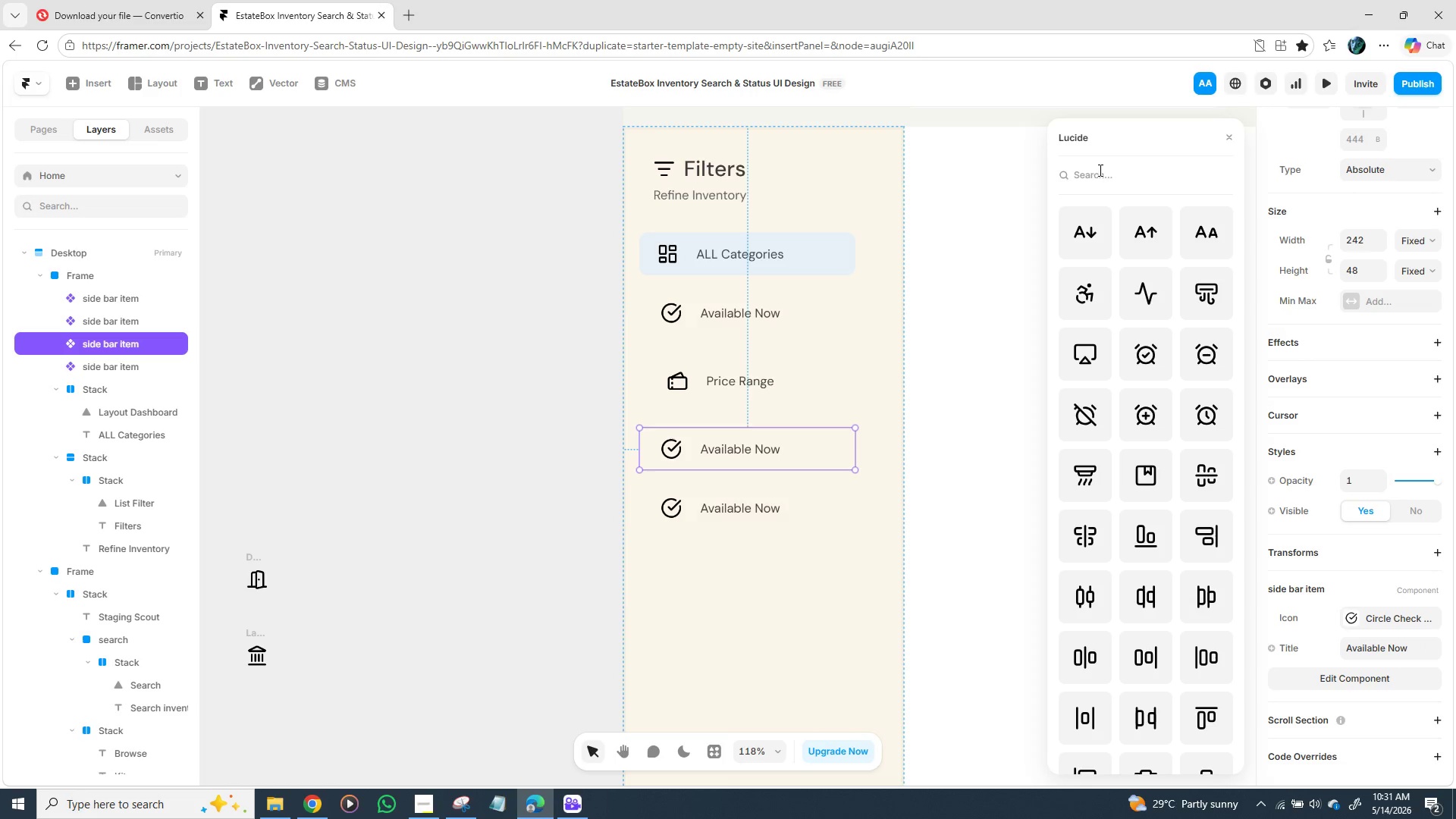 
wait(5.66)
 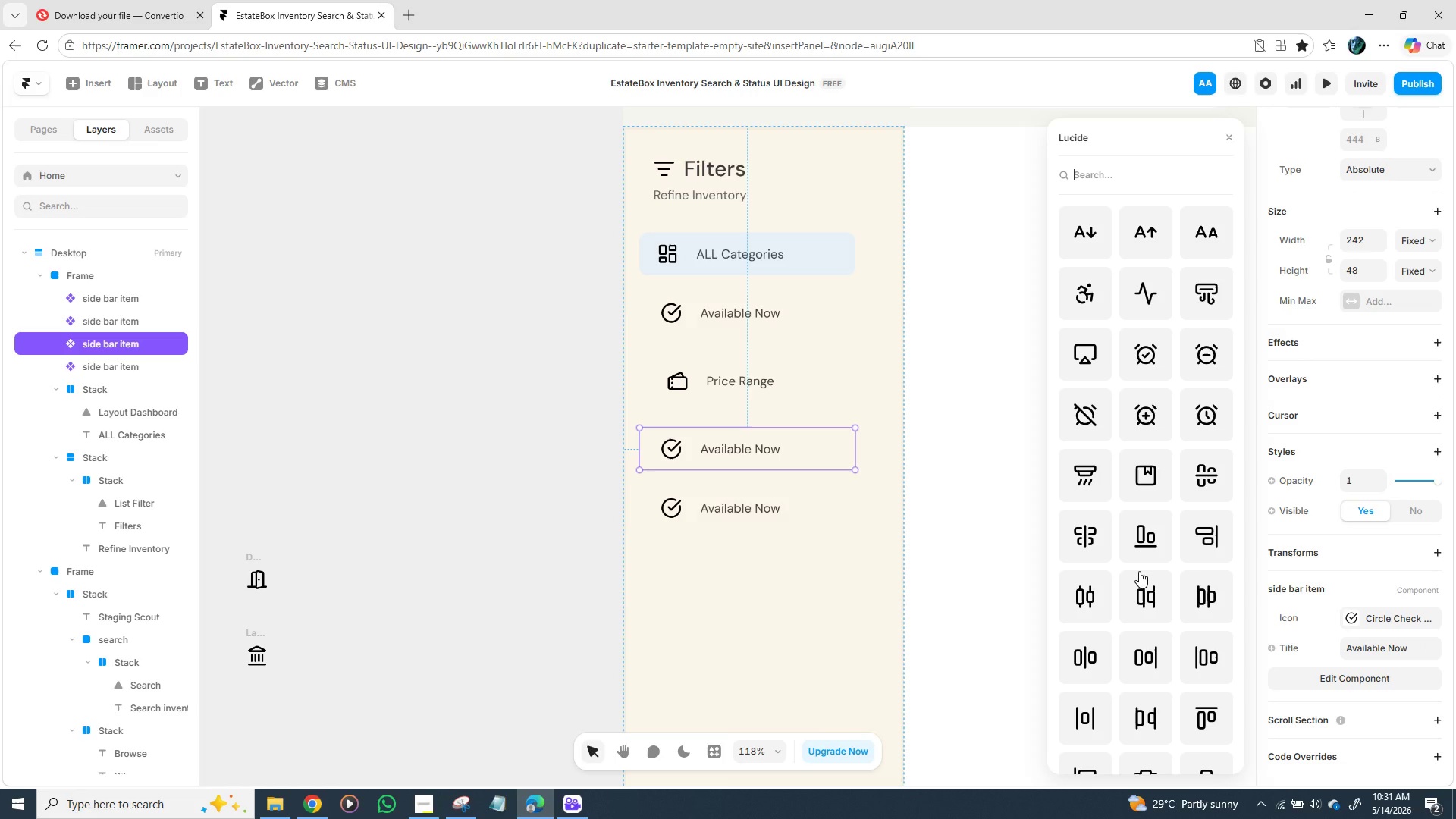 
type(door)
 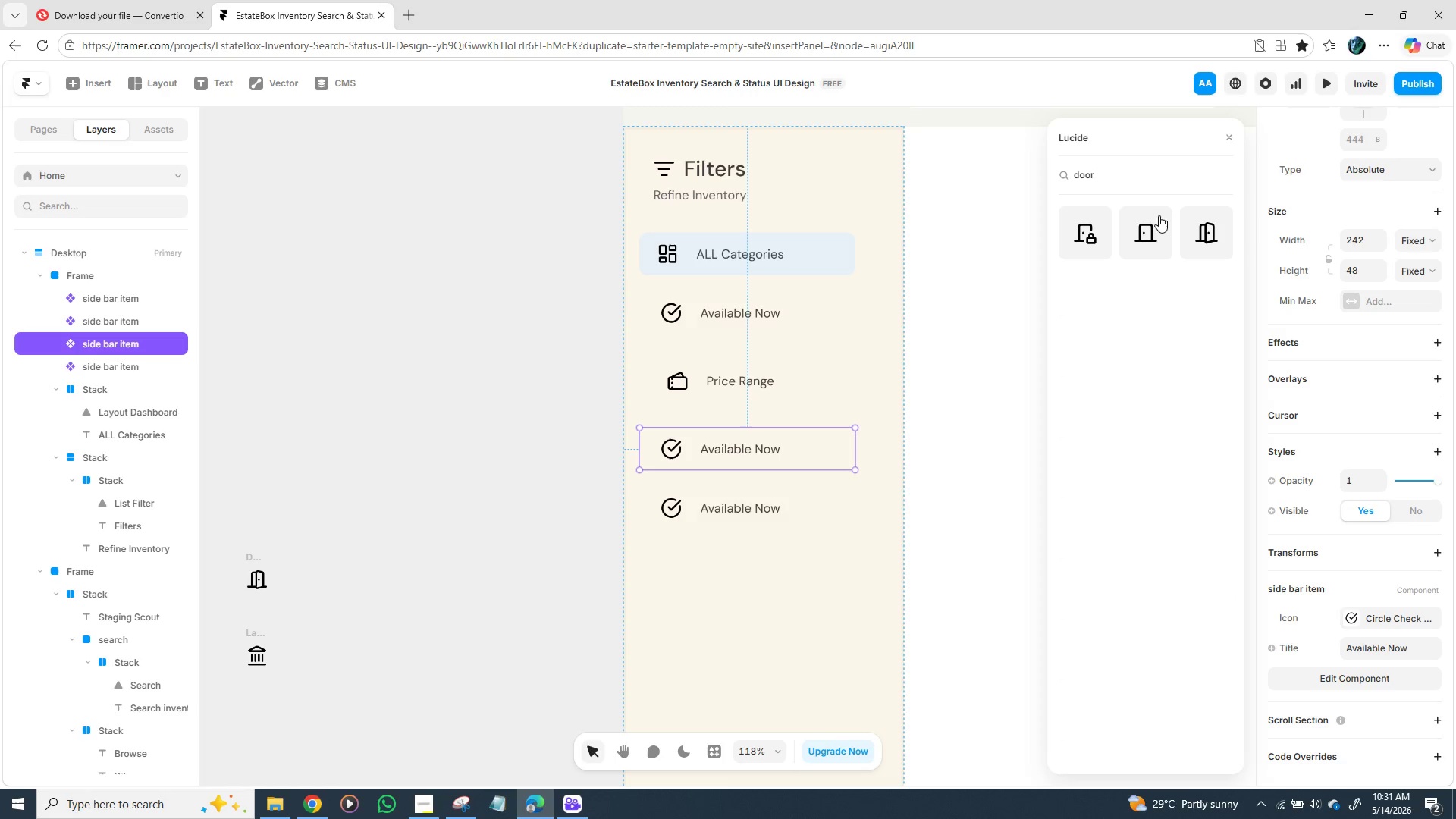 
left_click([1200, 237])
 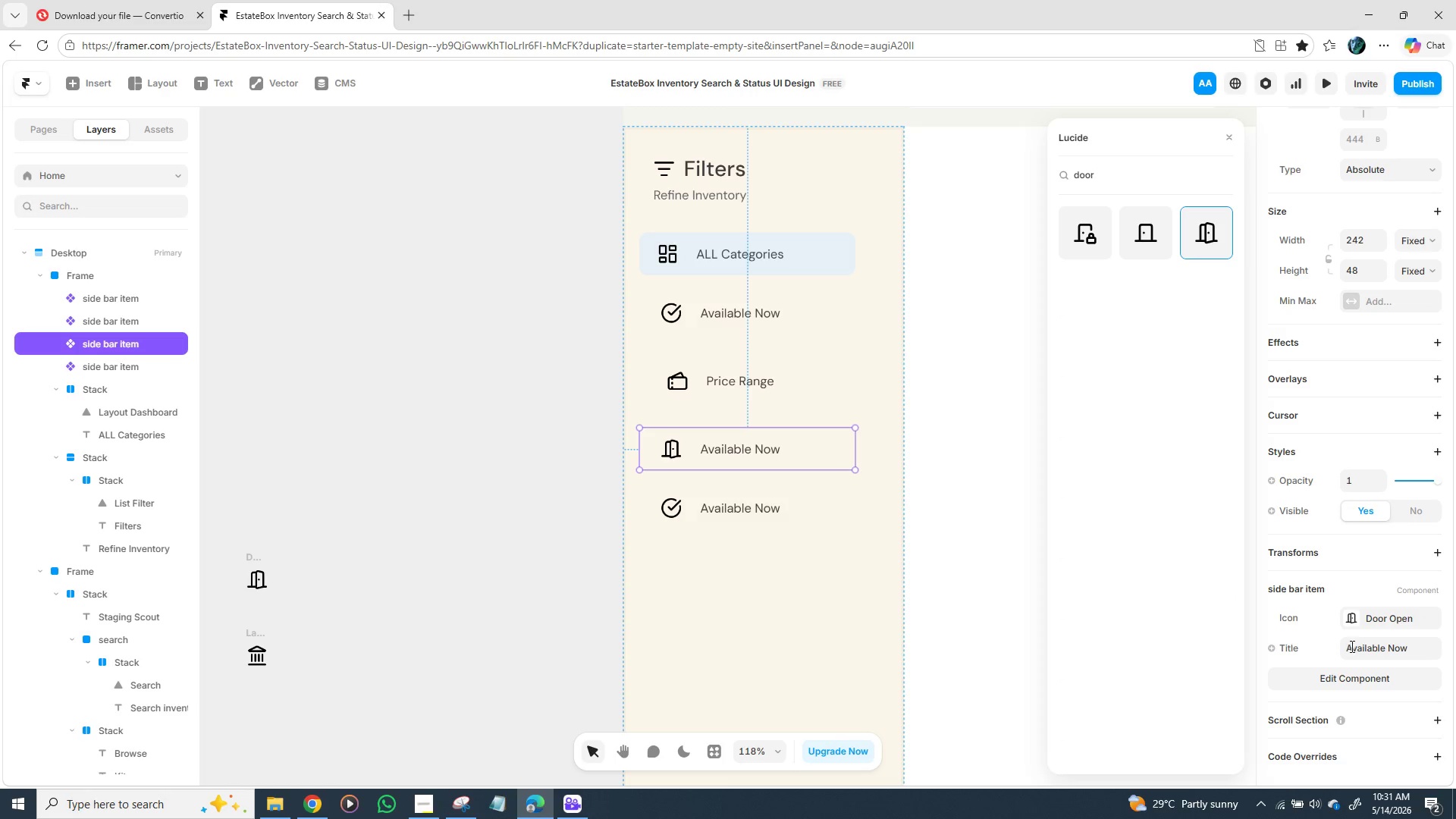 
left_click([1370, 653])
 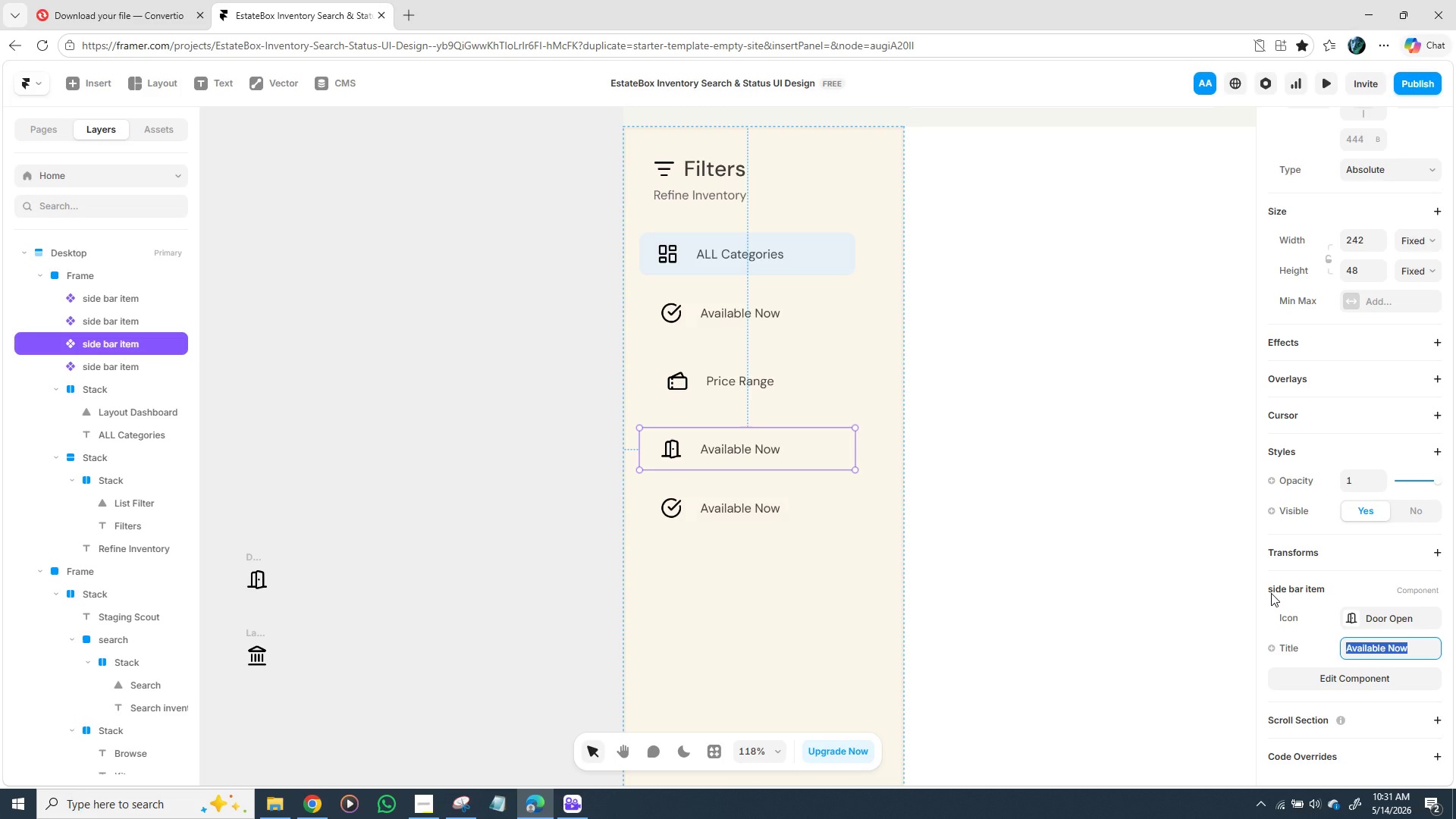 
type(Room Typr)
key(Backspace)
type(e)
 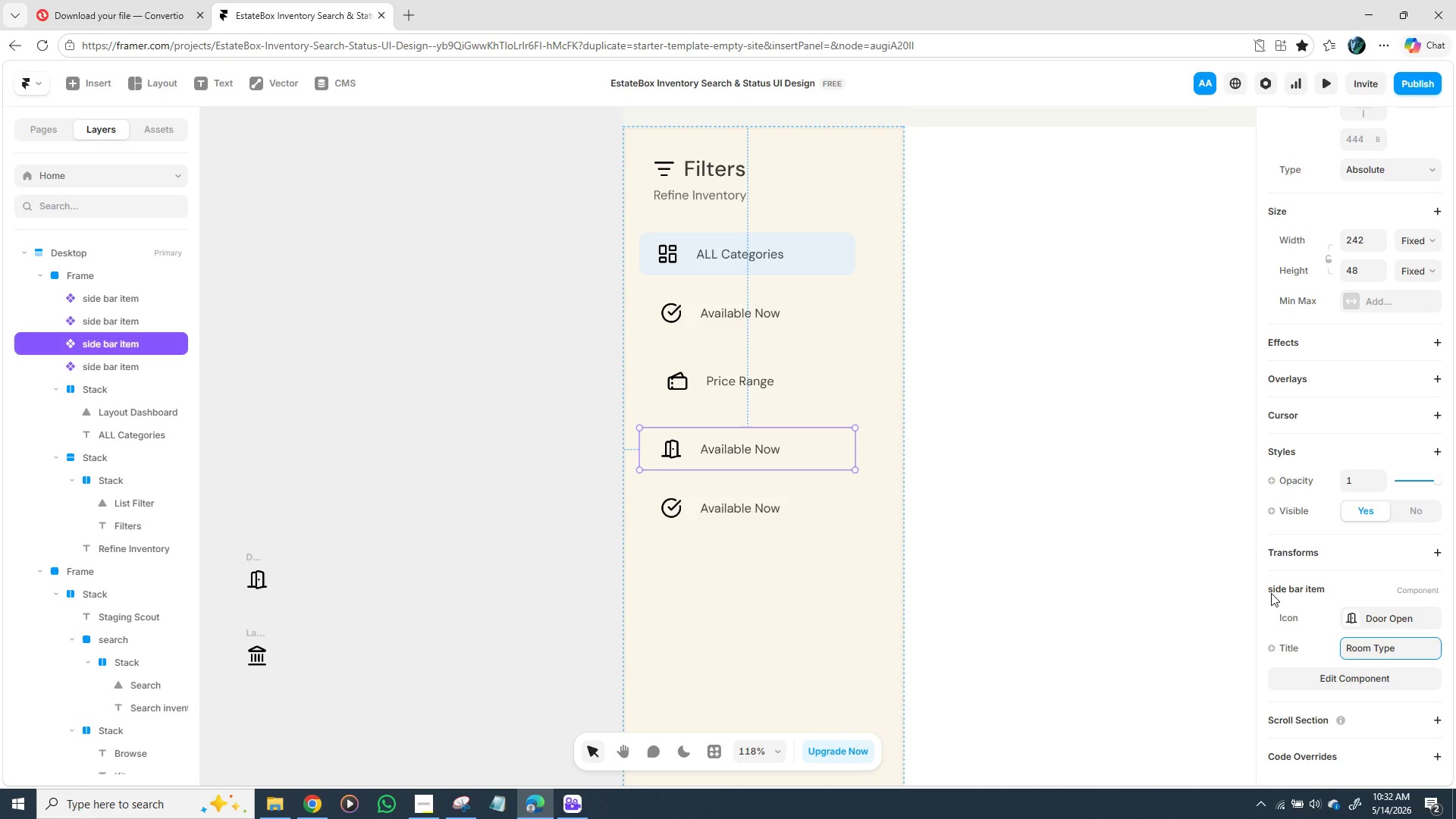 
left_click([1148, 598])
 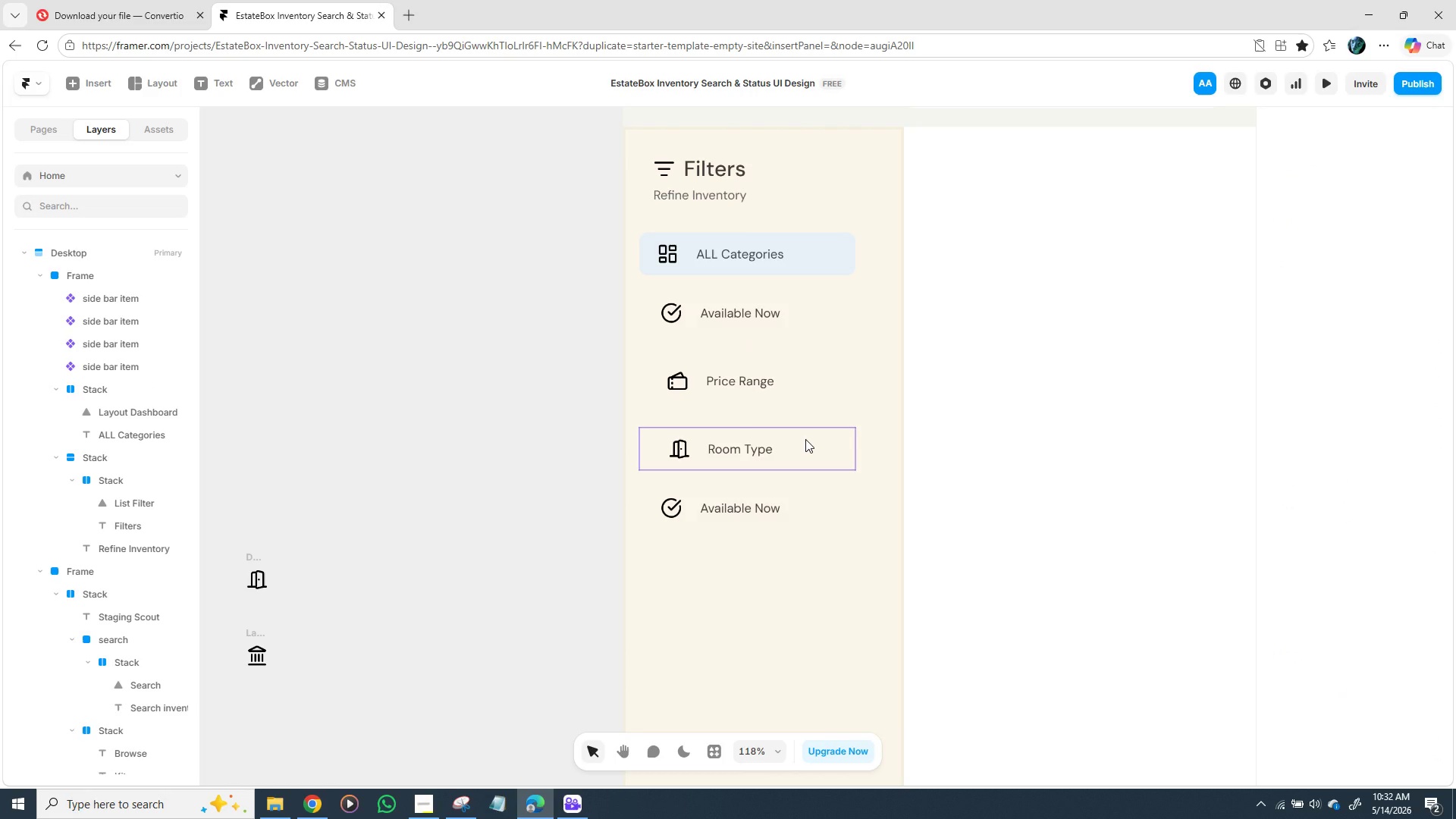 
left_click([805, 439])
 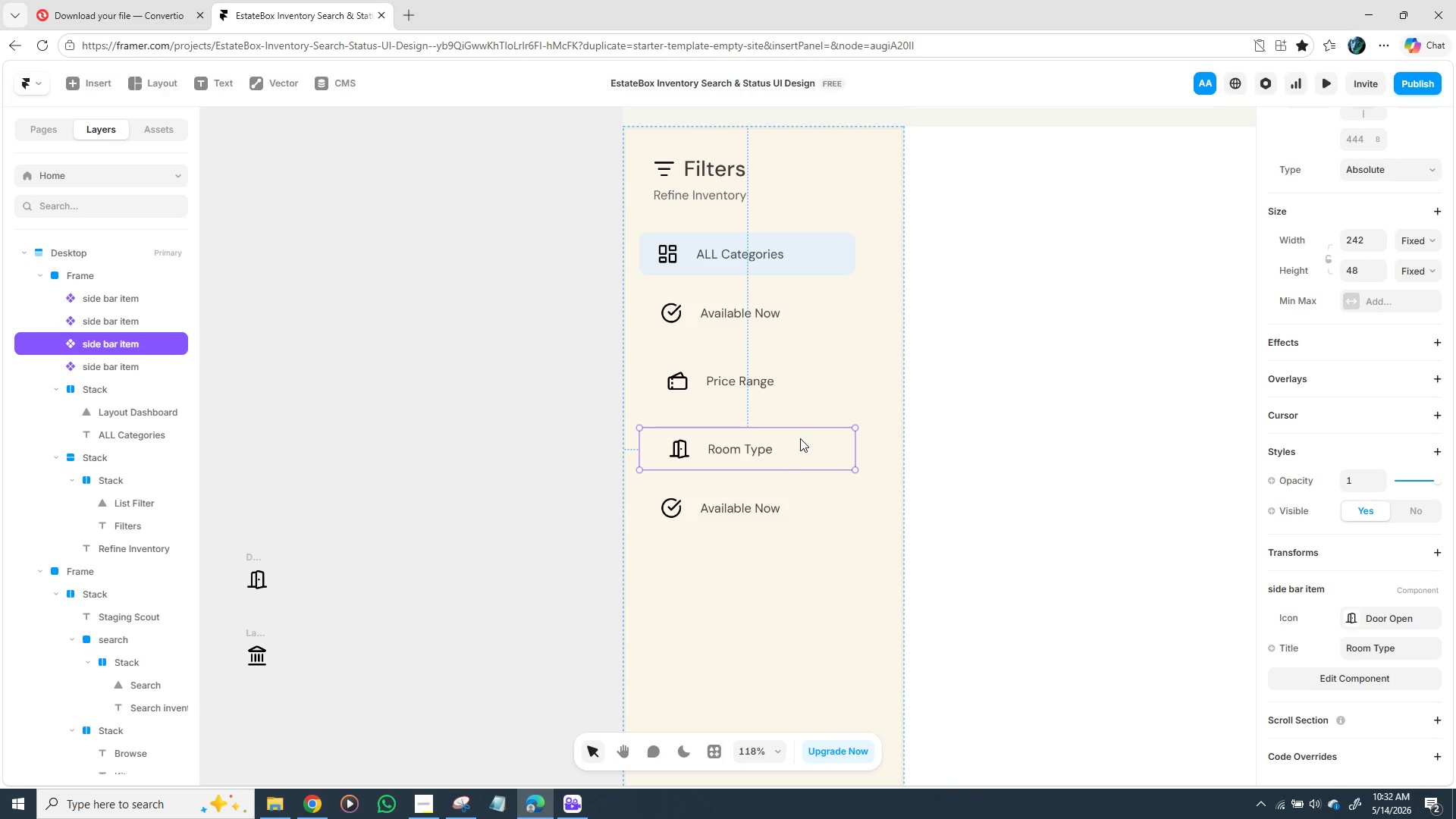 
left_click([797, 384])
 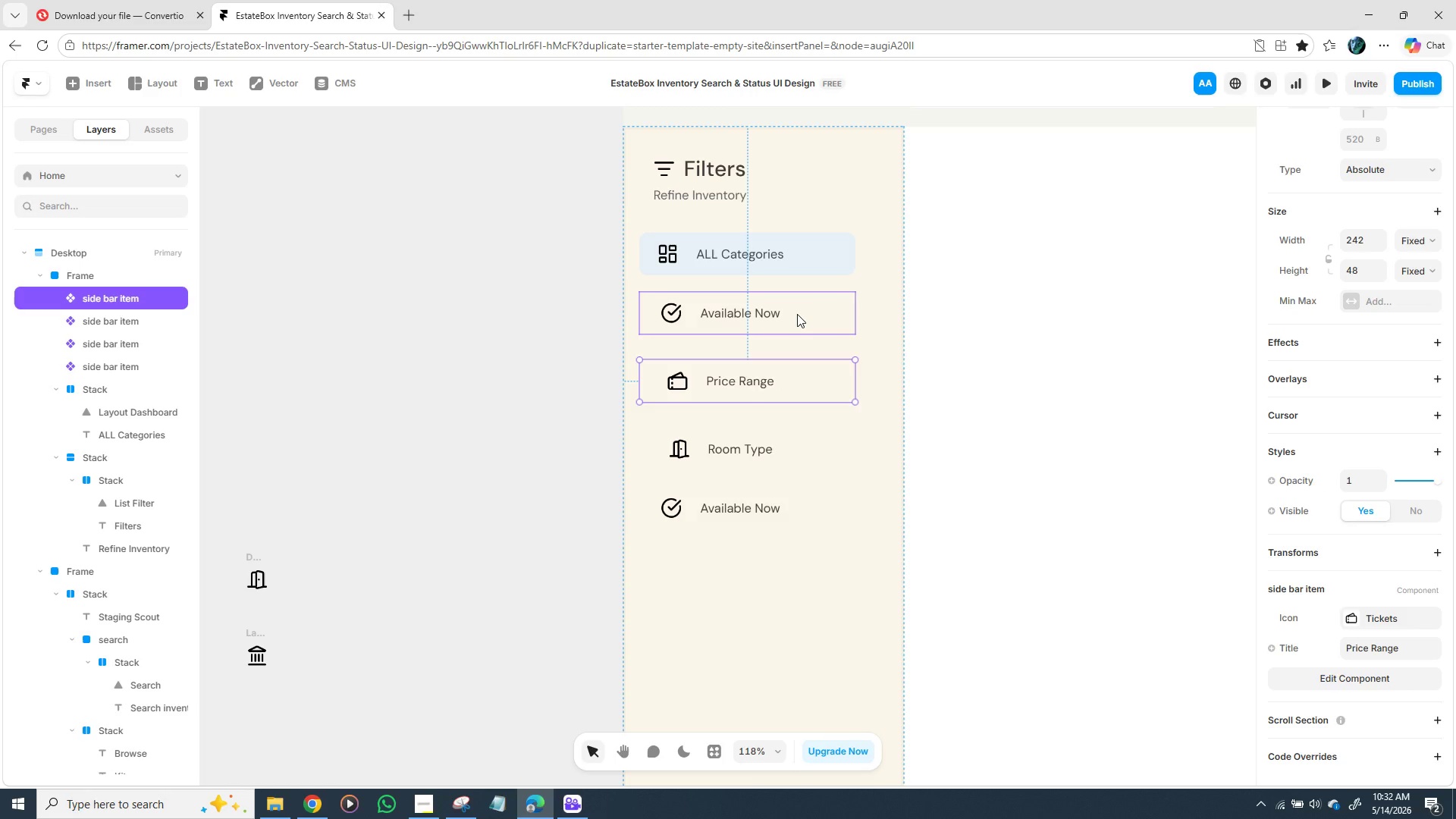 
left_click([797, 314])
 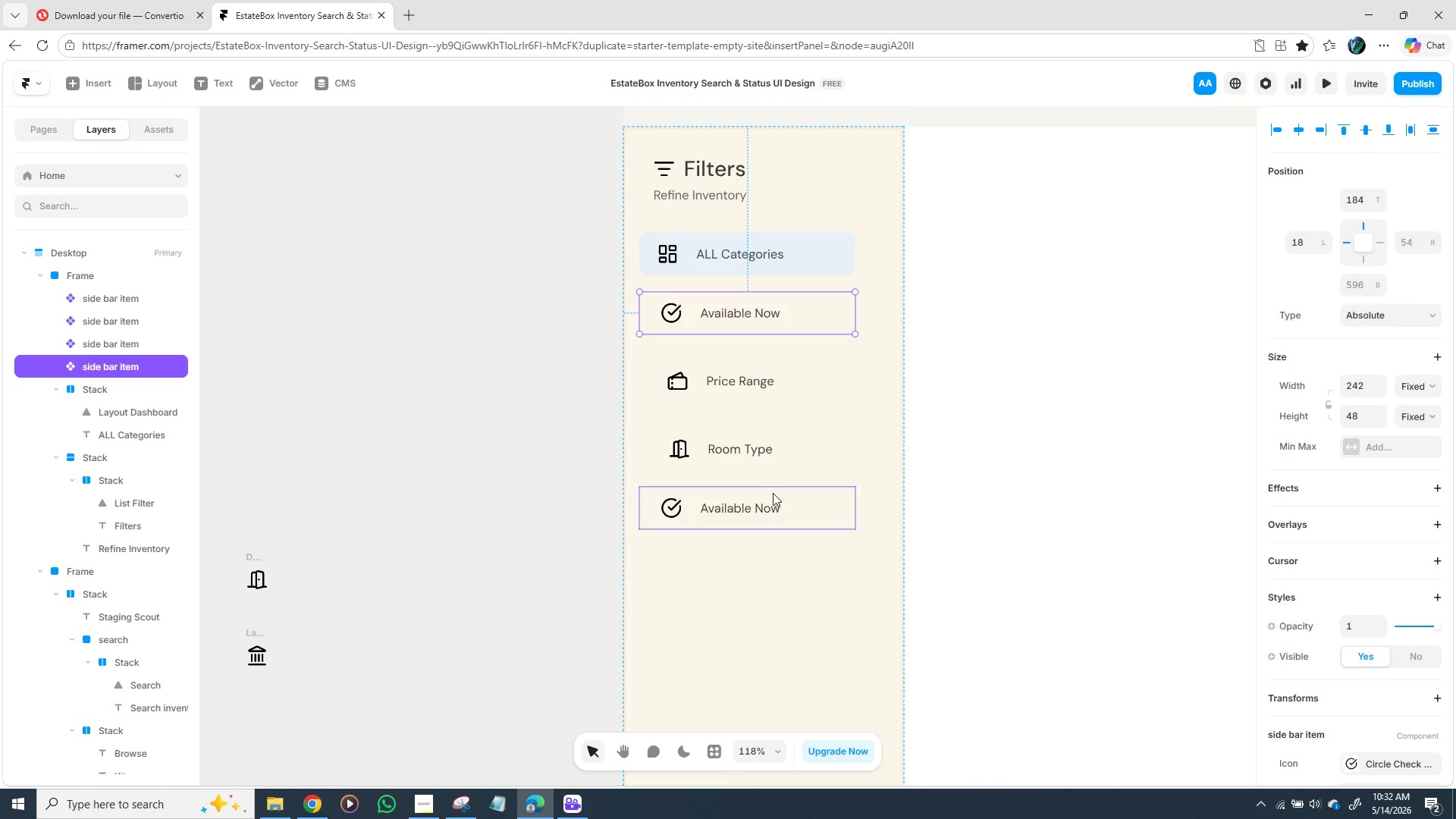 
left_click([792, 503])
 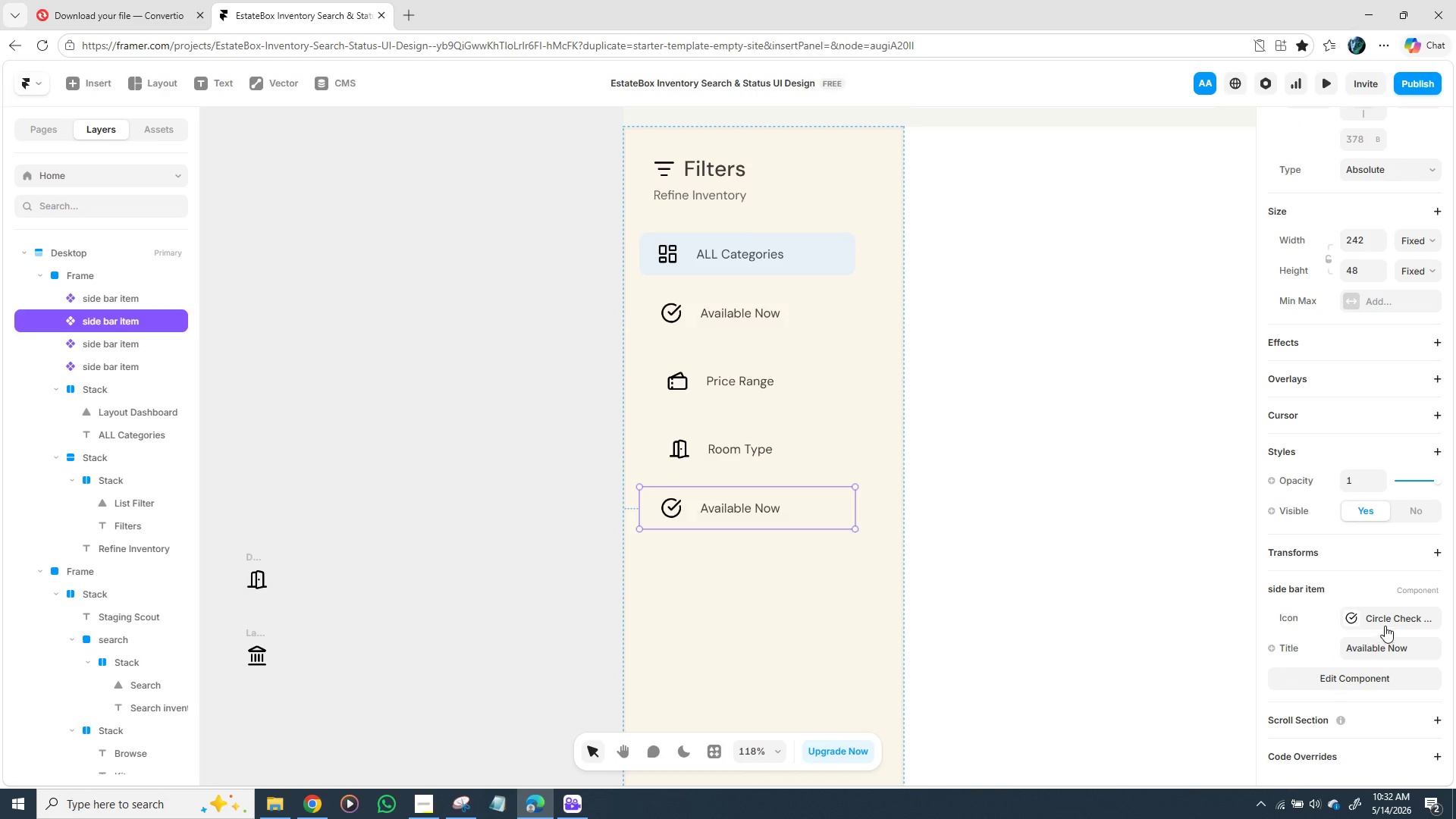 
left_click([1350, 622])
 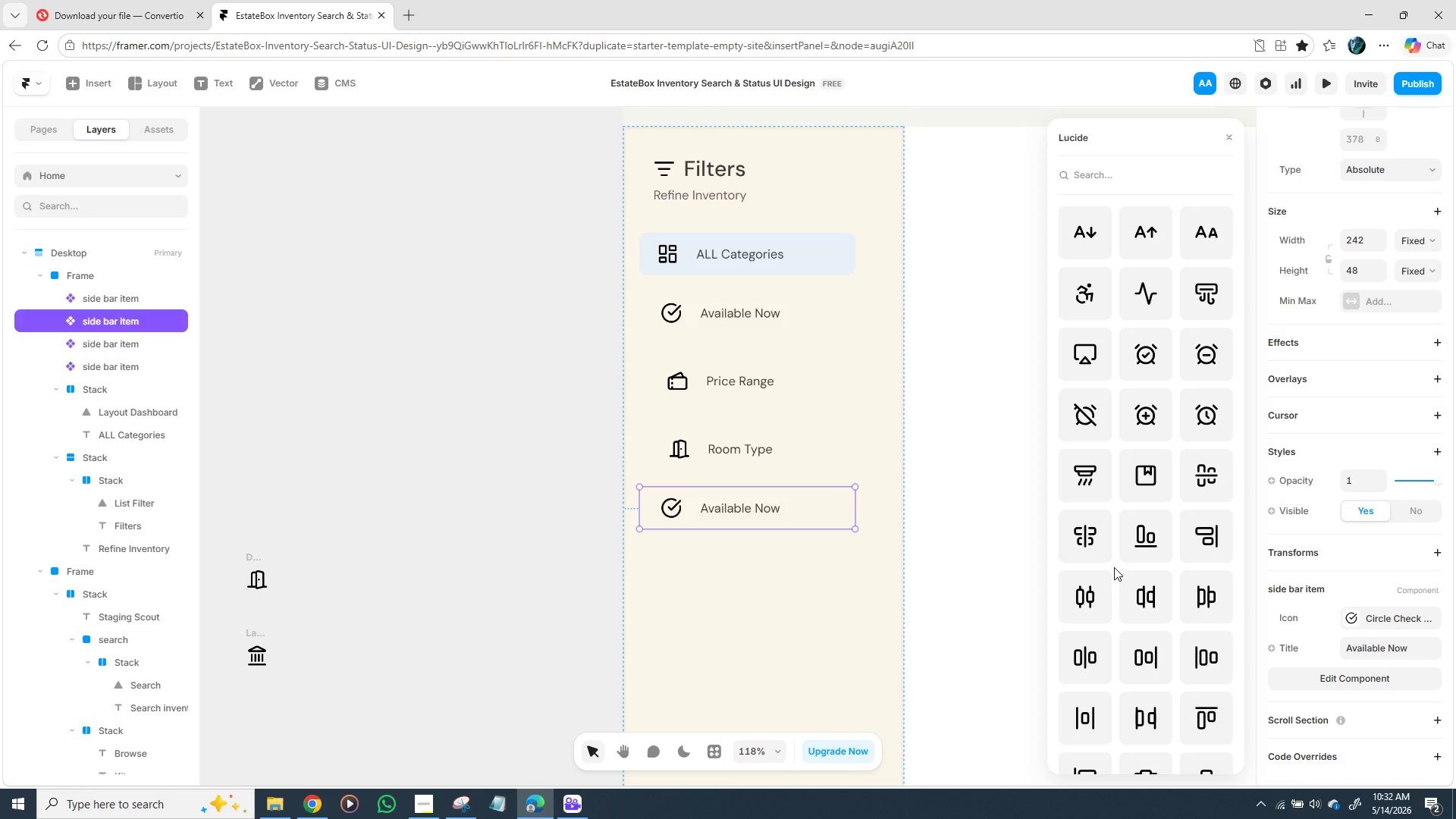 
scroll: coordinate [1151, 520], scroll_direction: down, amount: 53.0
 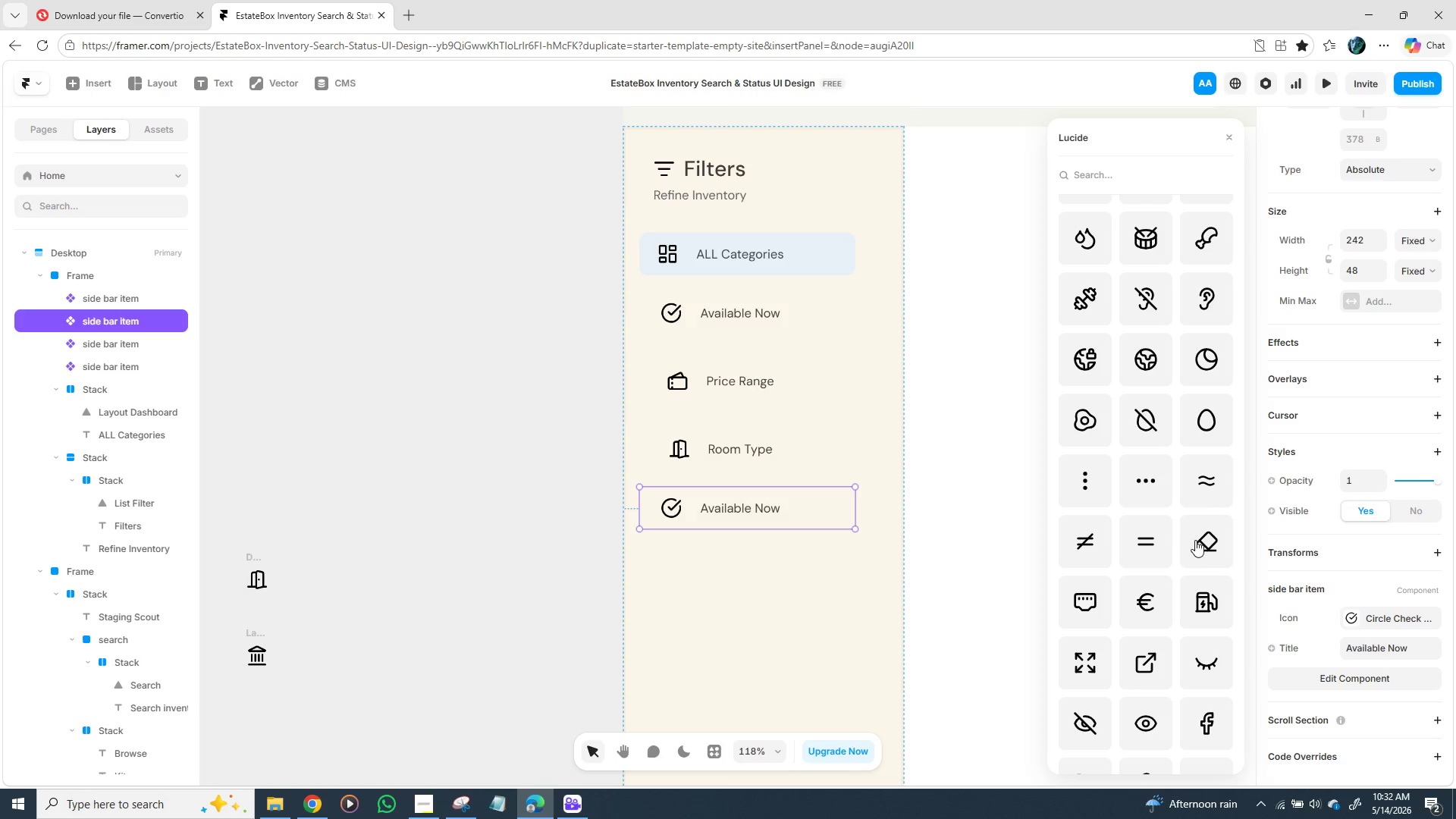 
left_click([1207, 538])
 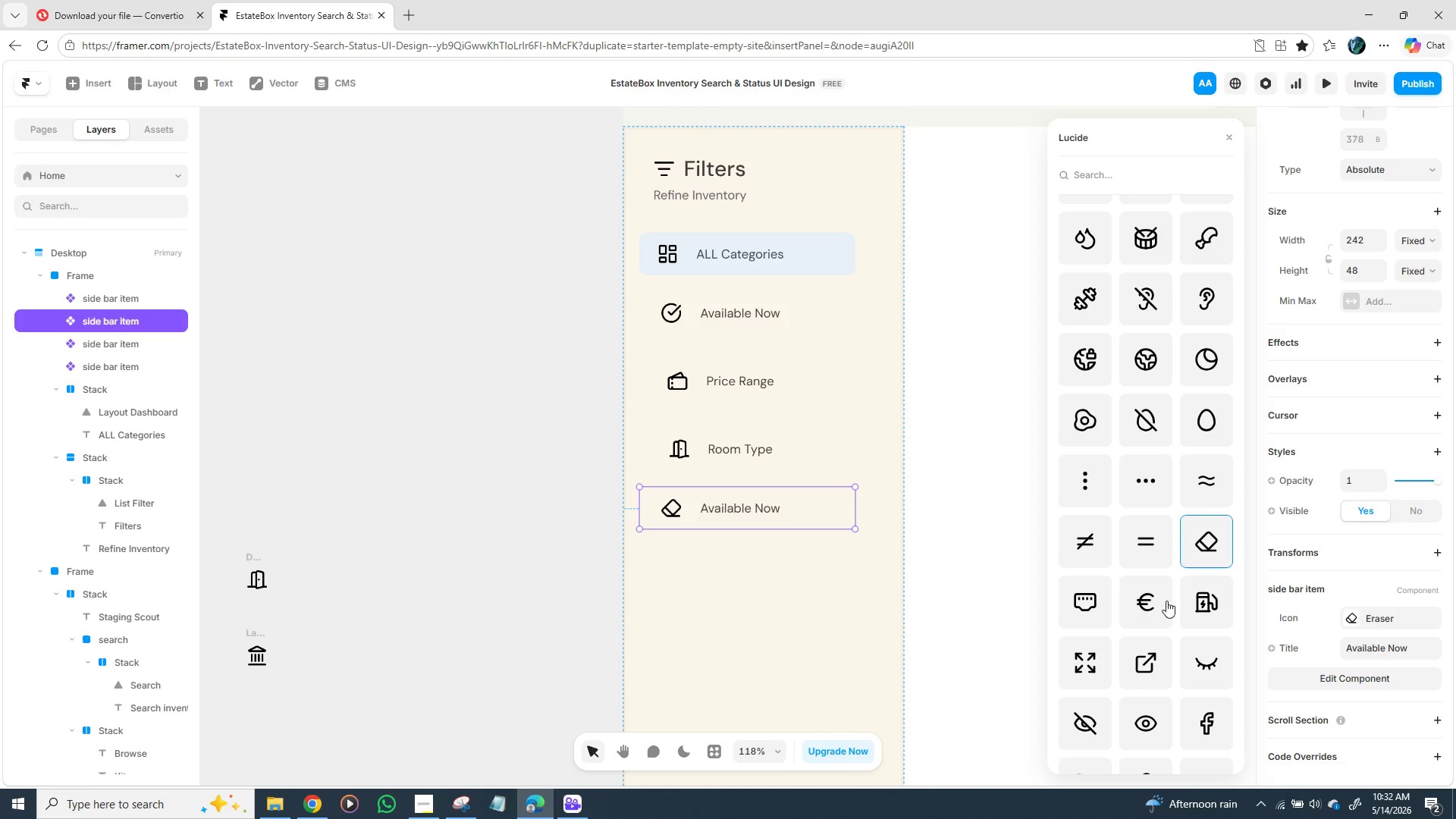 
wait(5.78)
 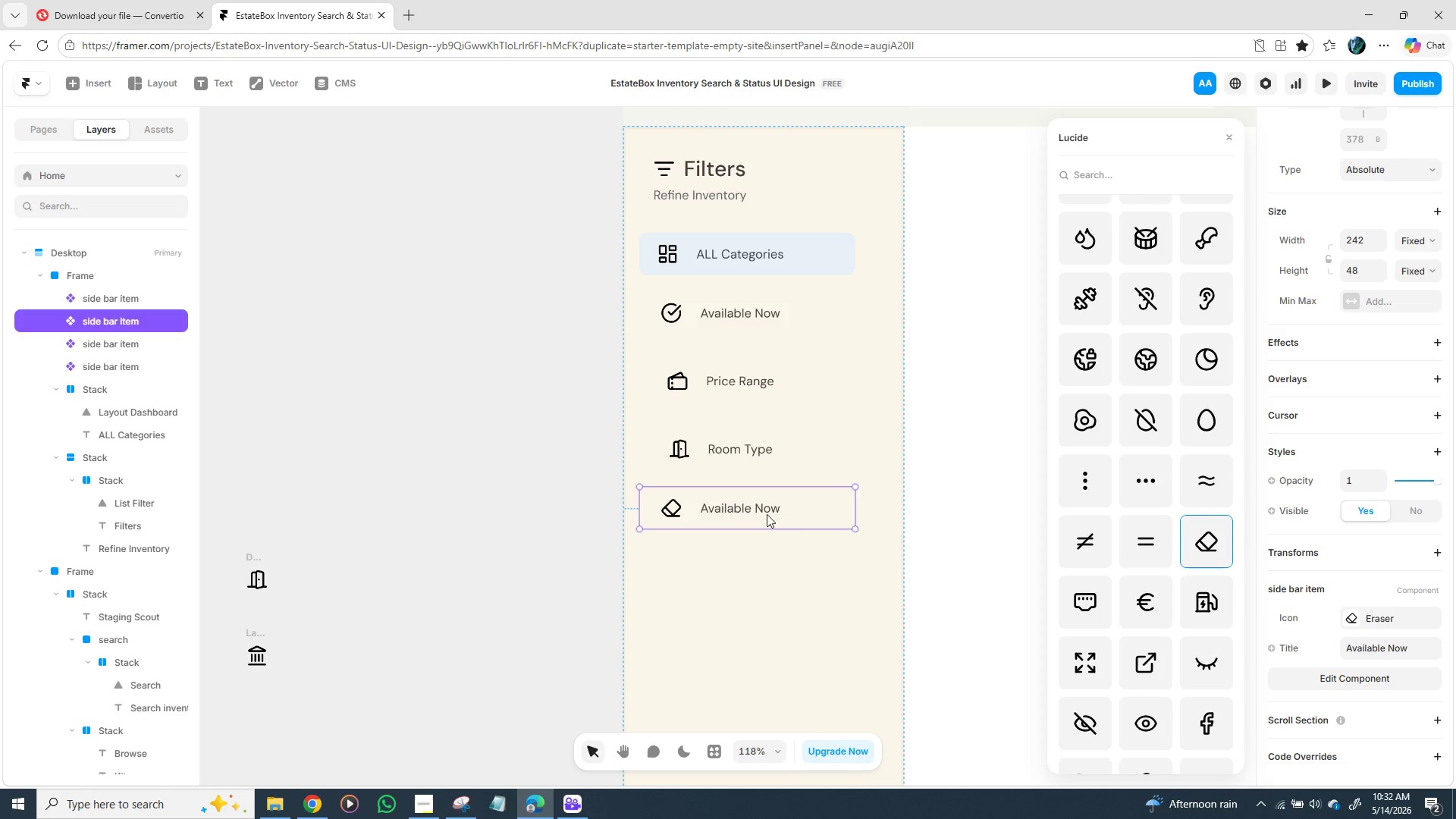 
double_click([1372, 648])
 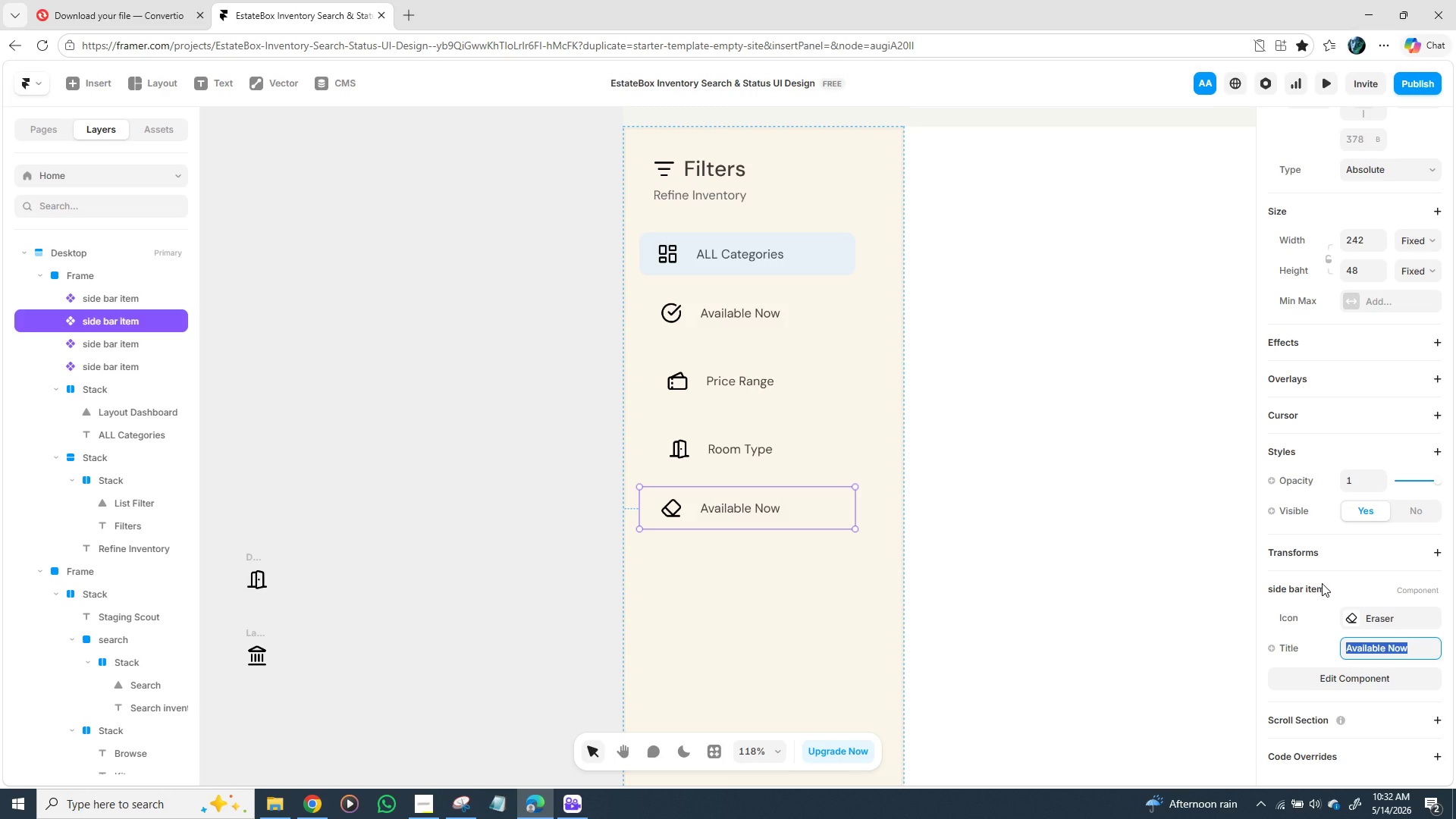 
key(Shift+E)
 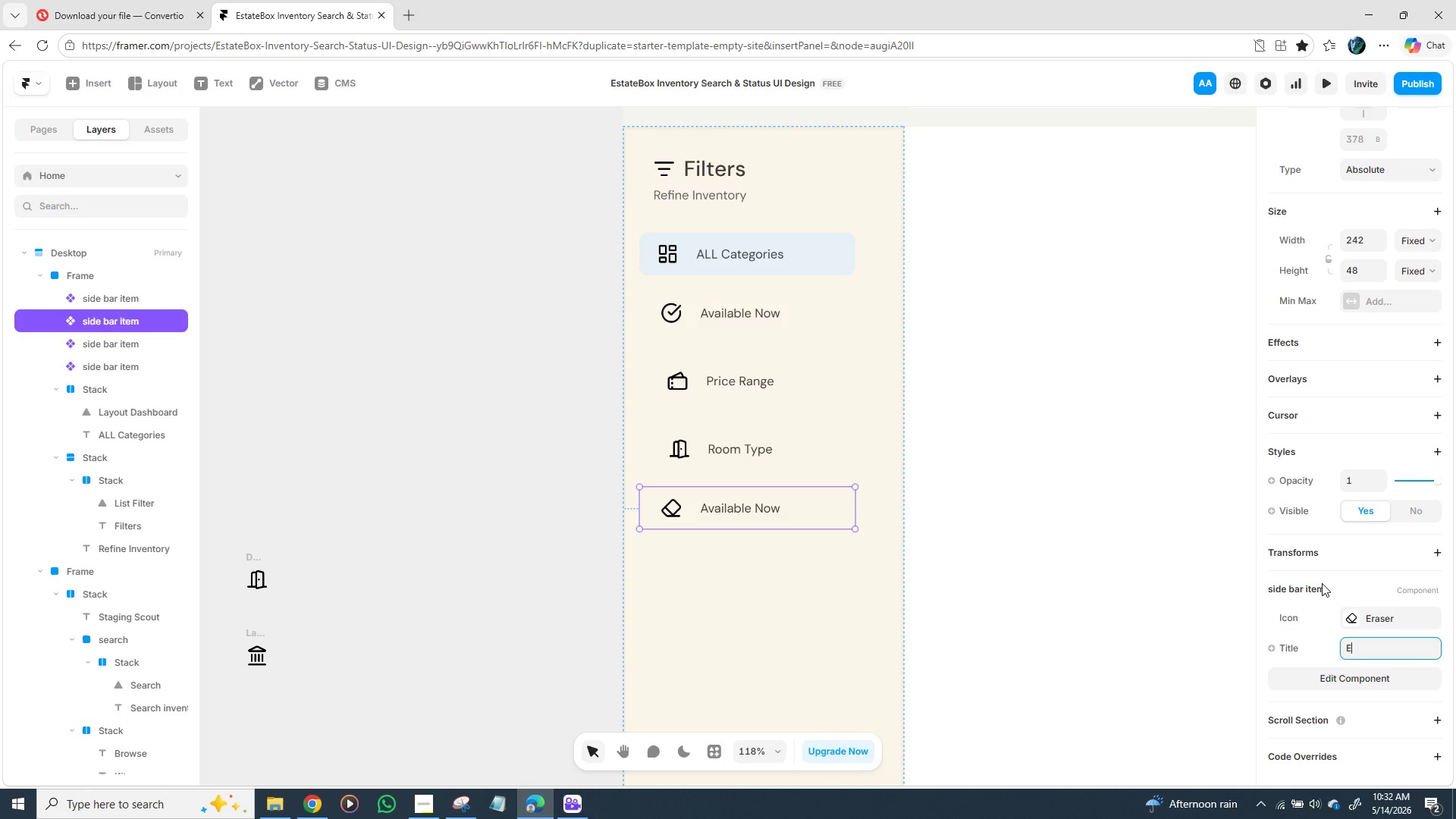 
key(Backspace)
 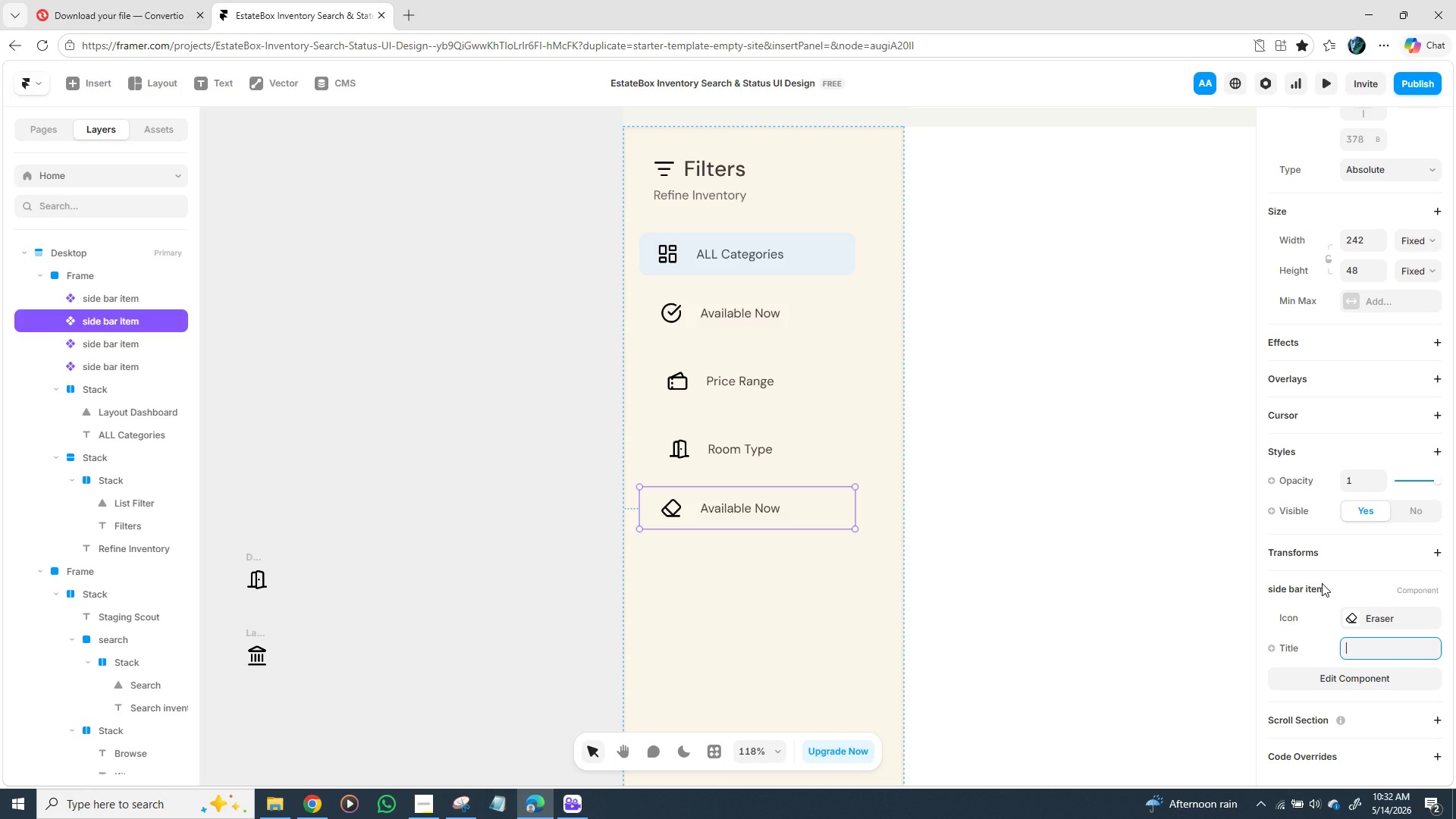 
key(Shift+S)
 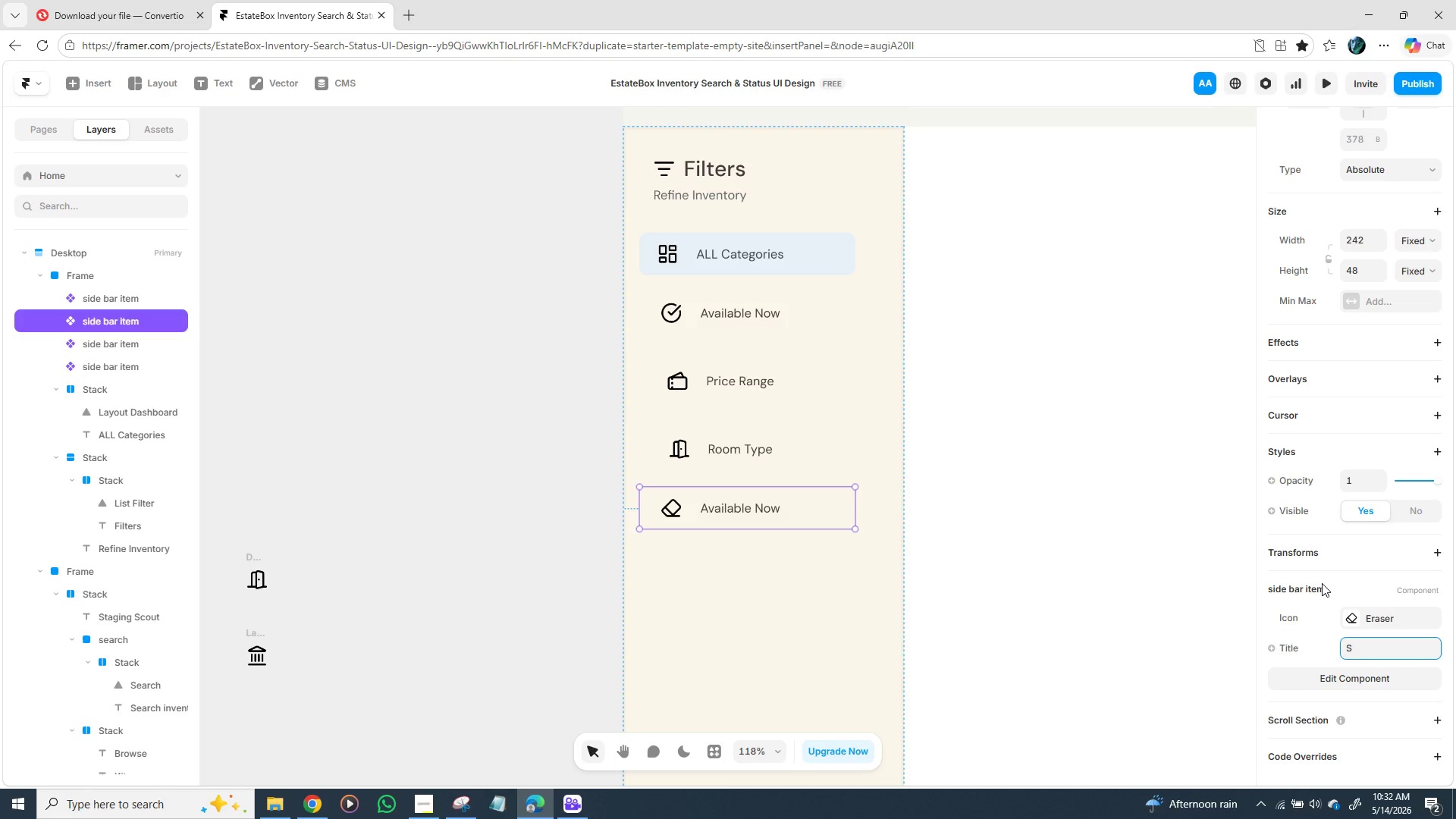 
type(ta)
 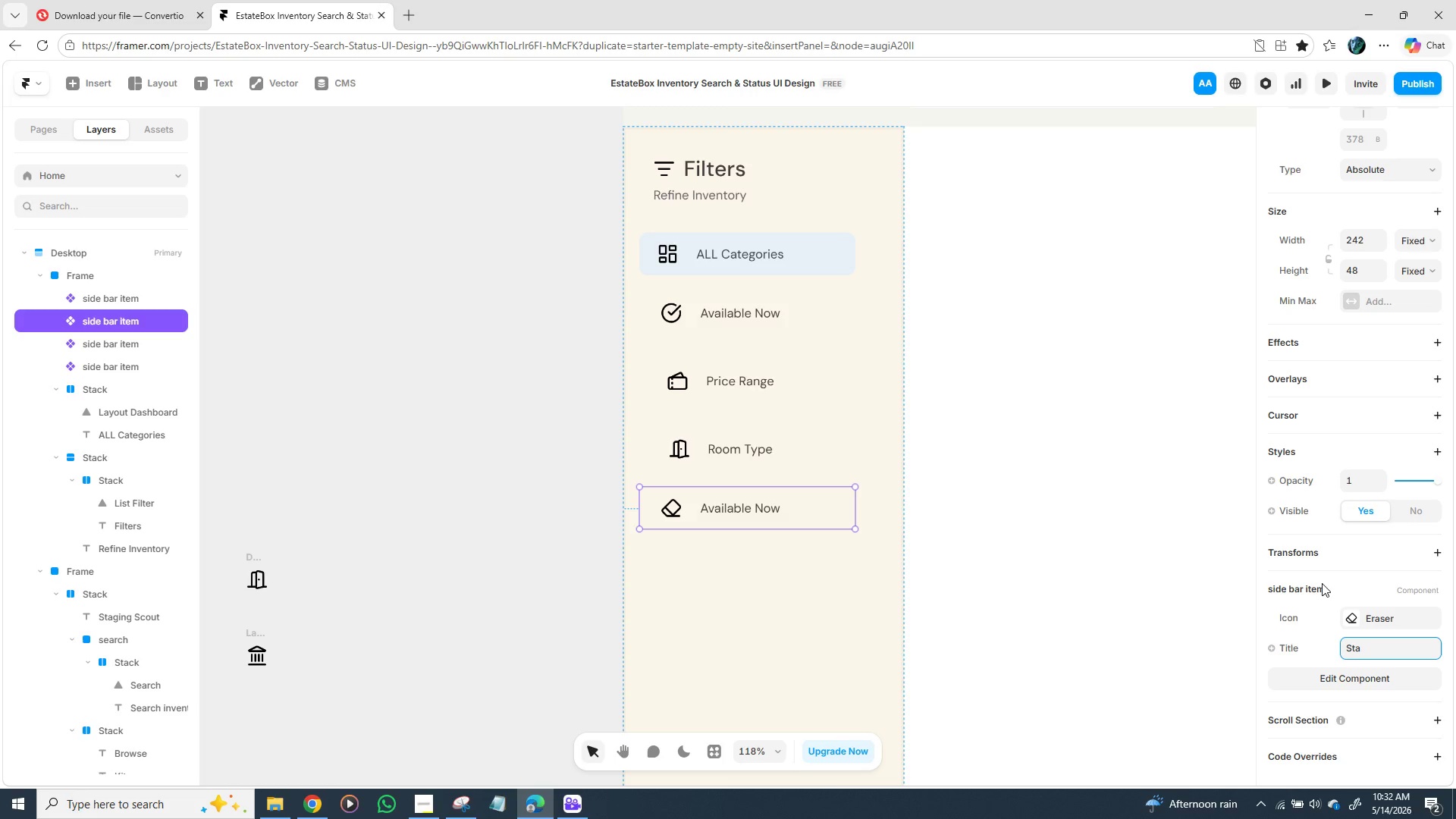 
type(ging Sy)
key(Backspace)
type(tyle)
 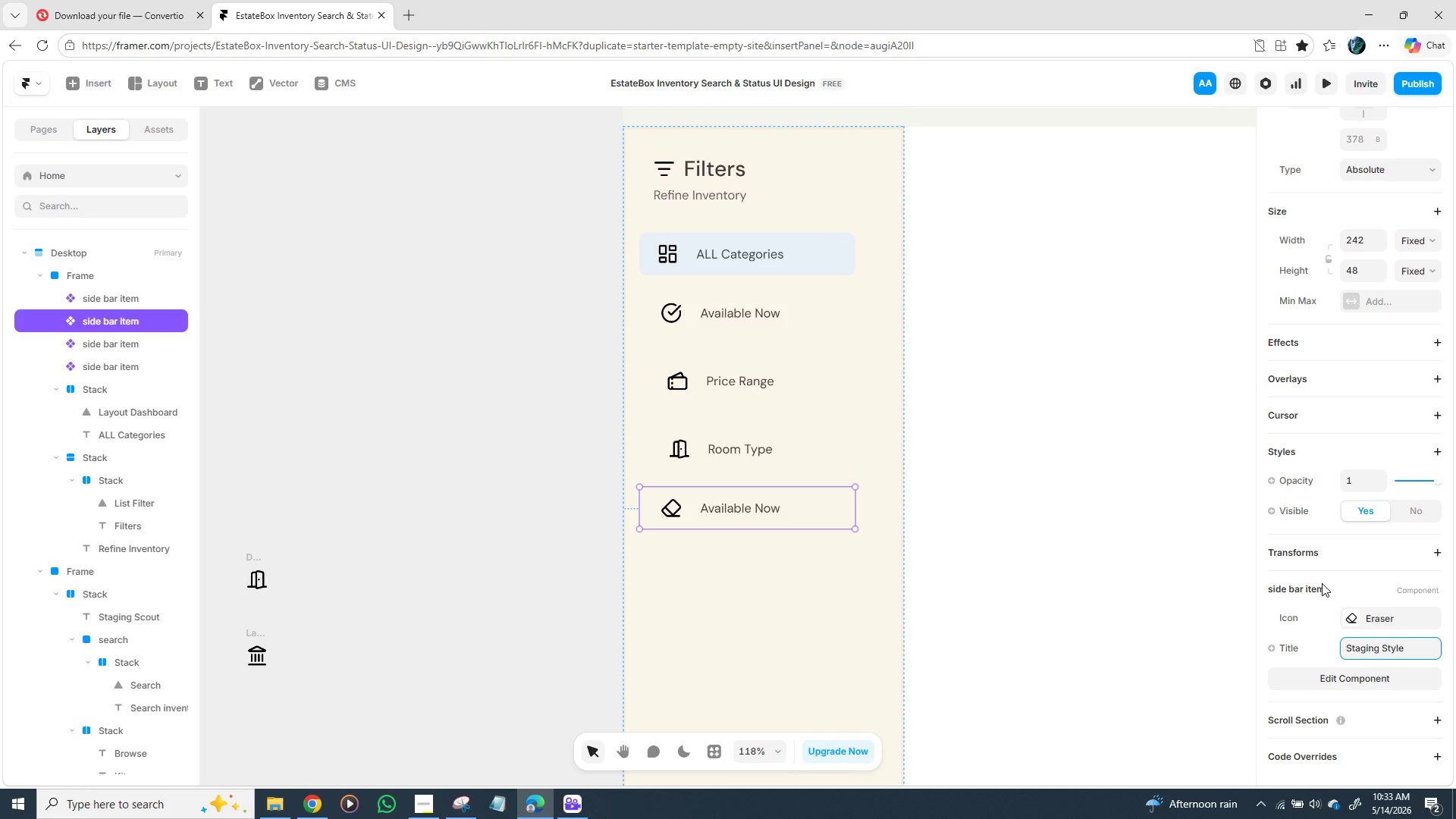 
left_click([1053, 523])
 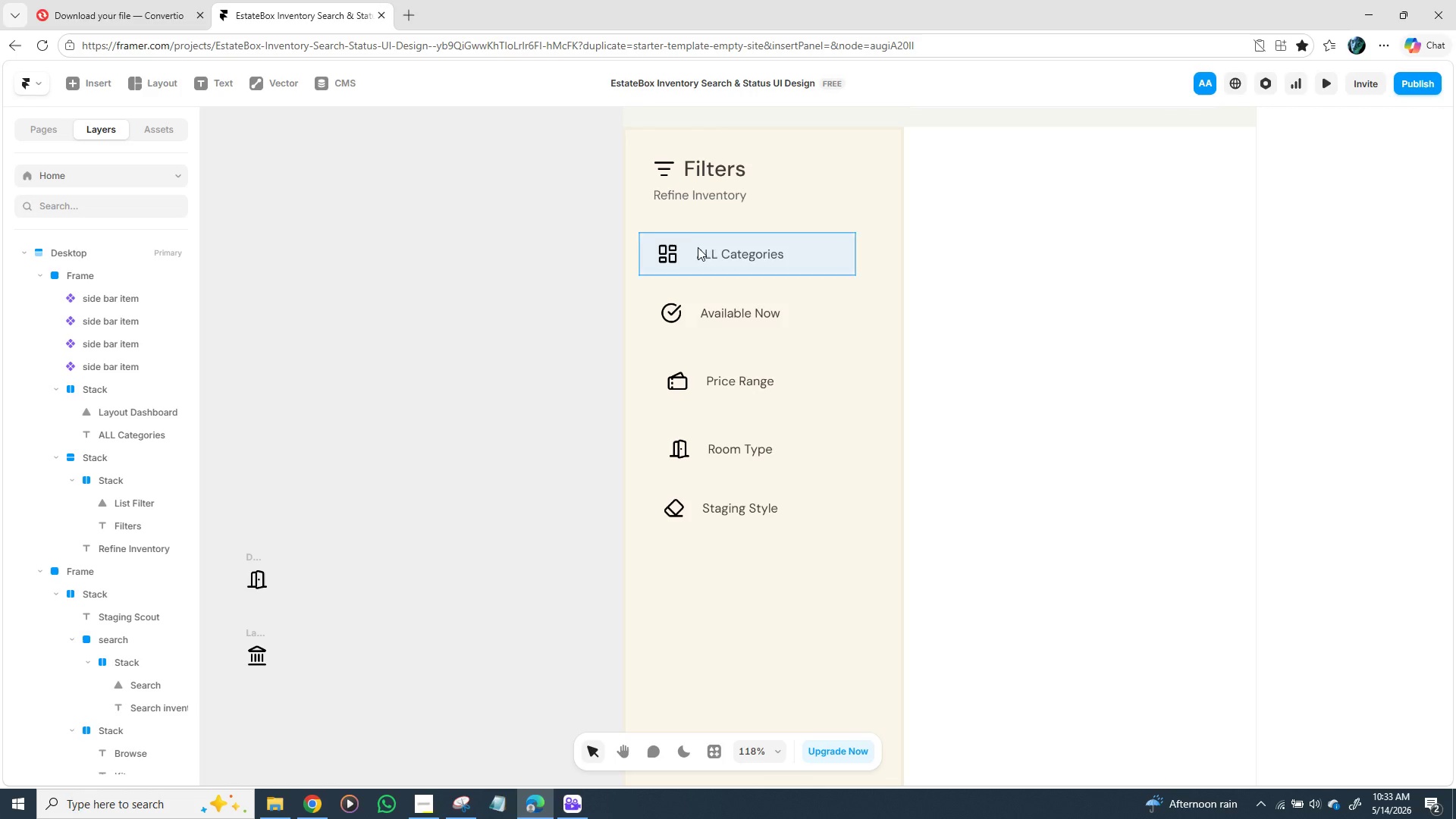 
left_click([688, 264])
 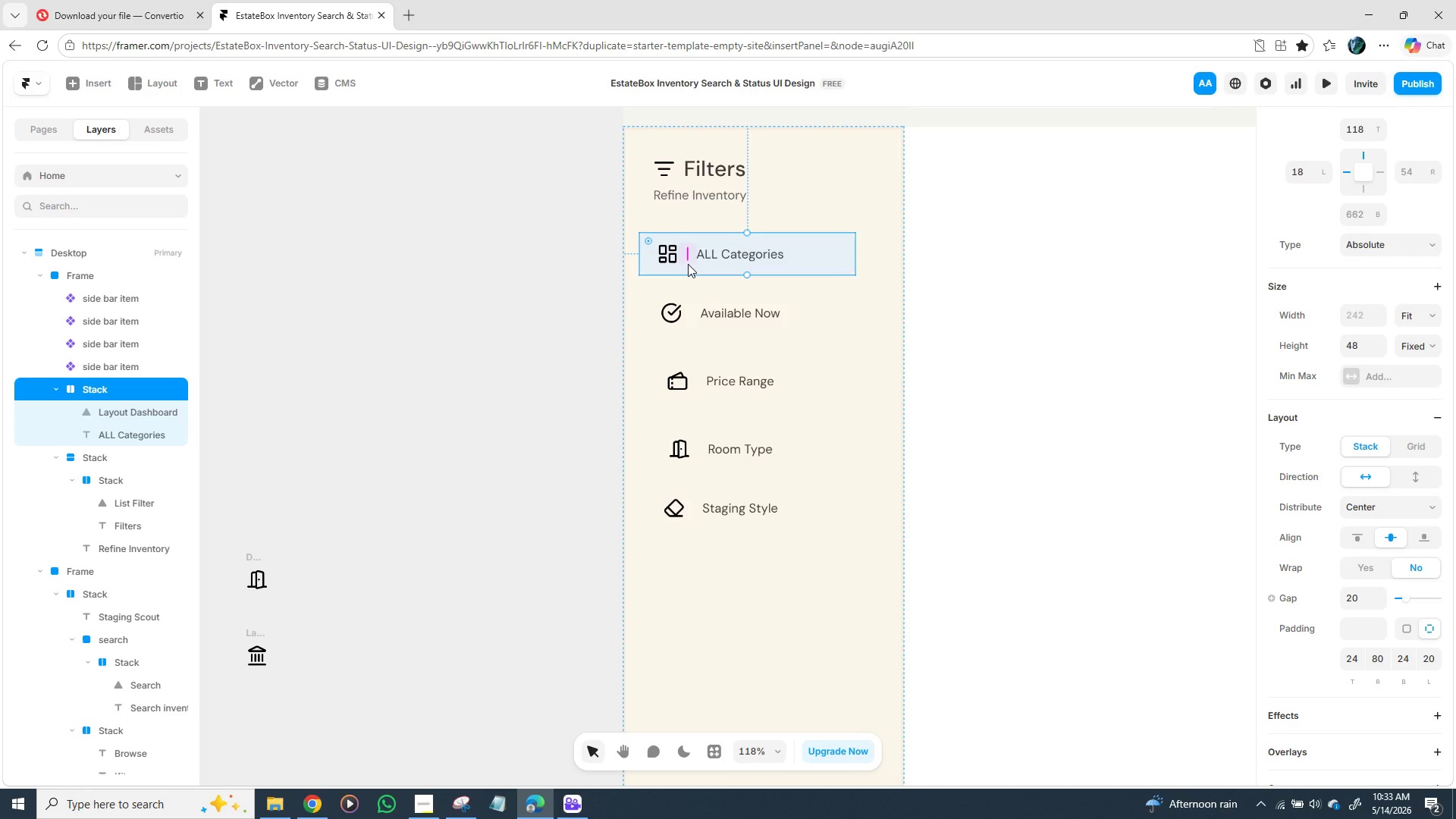 
hold_key(key=ShiftLeft, duration=1.5)
left_click([695, 309])
 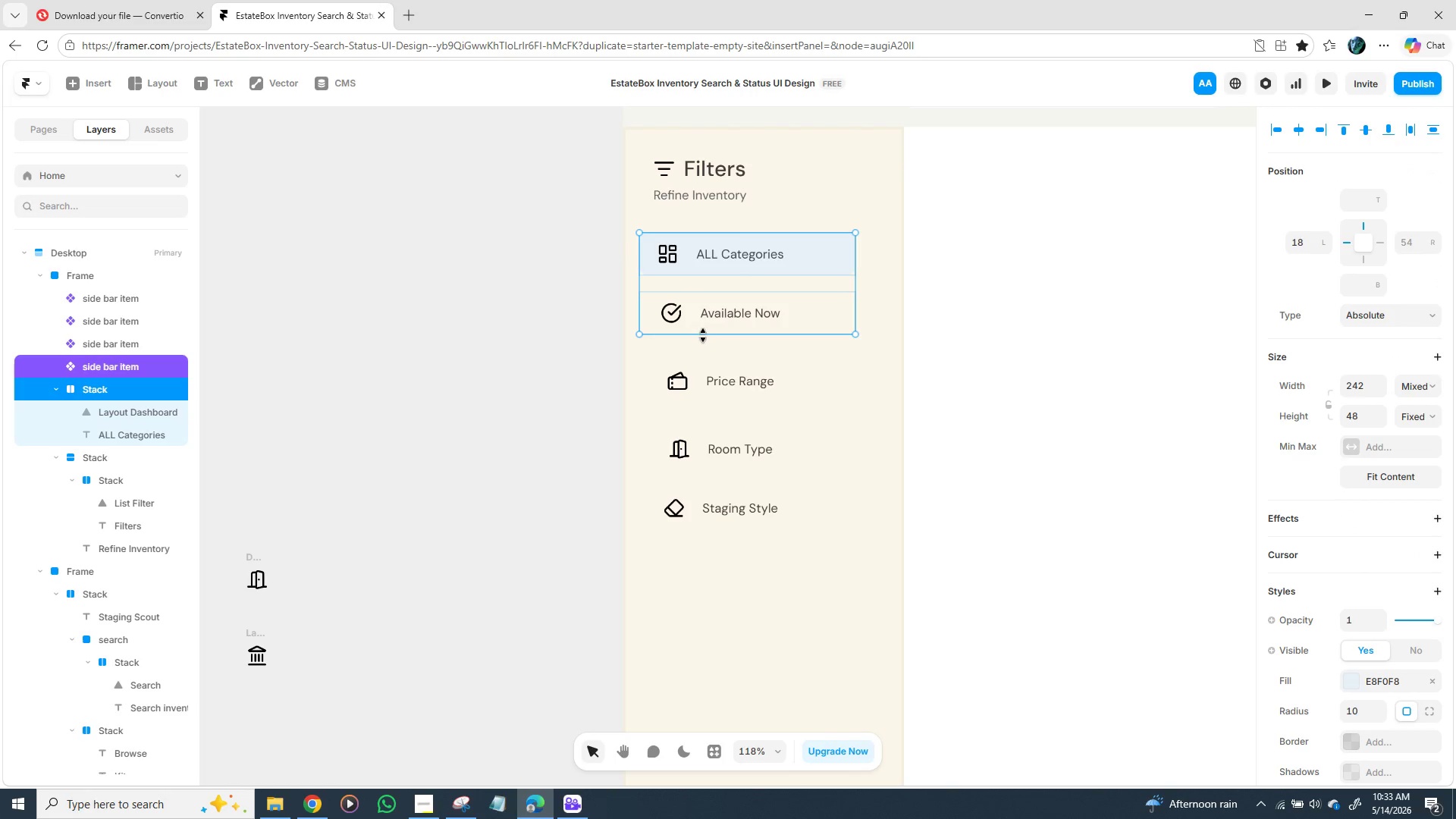 
hold_key(key=ShiftLeft, duration=1.52)
 